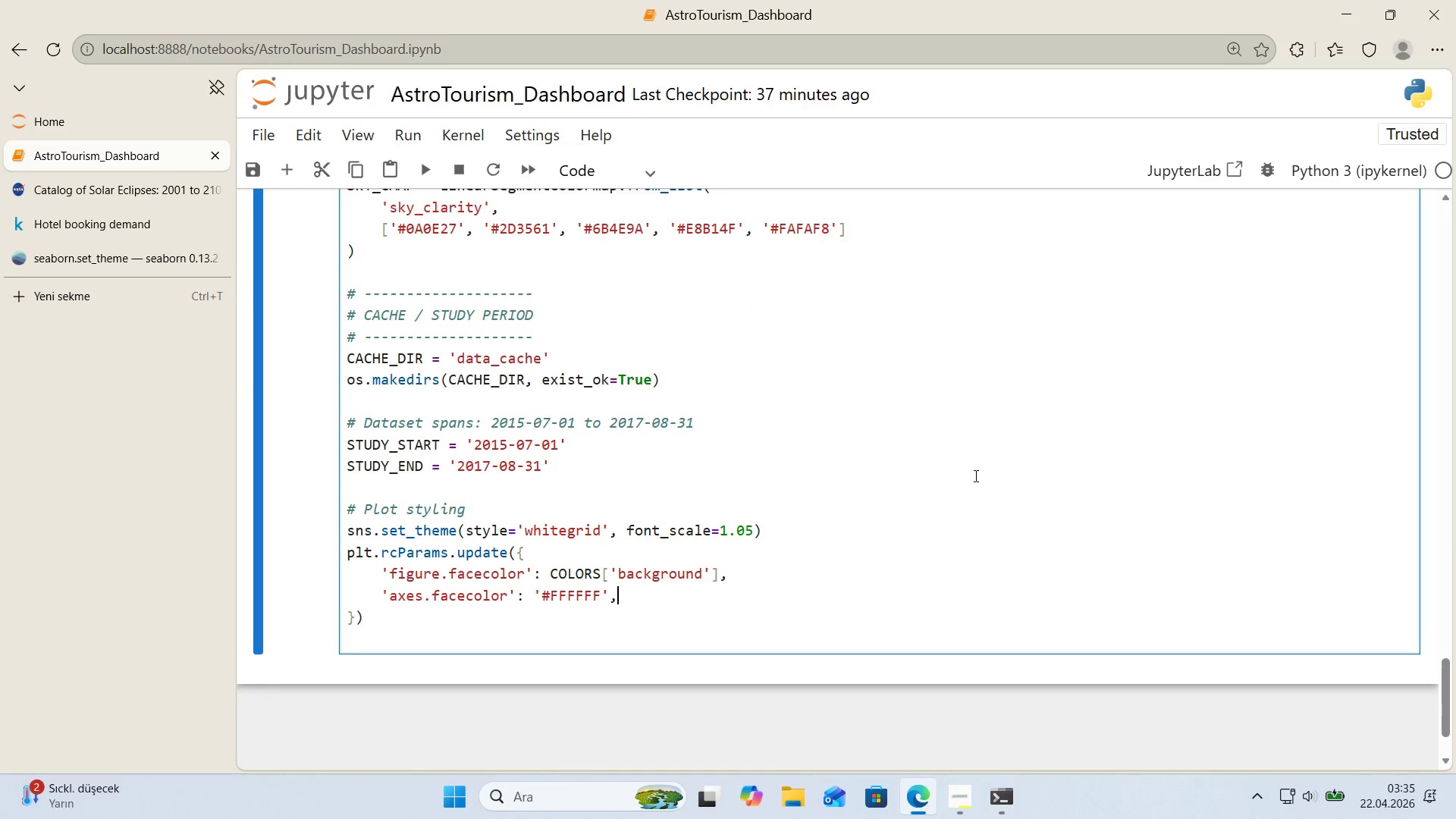 
key(Enter)
 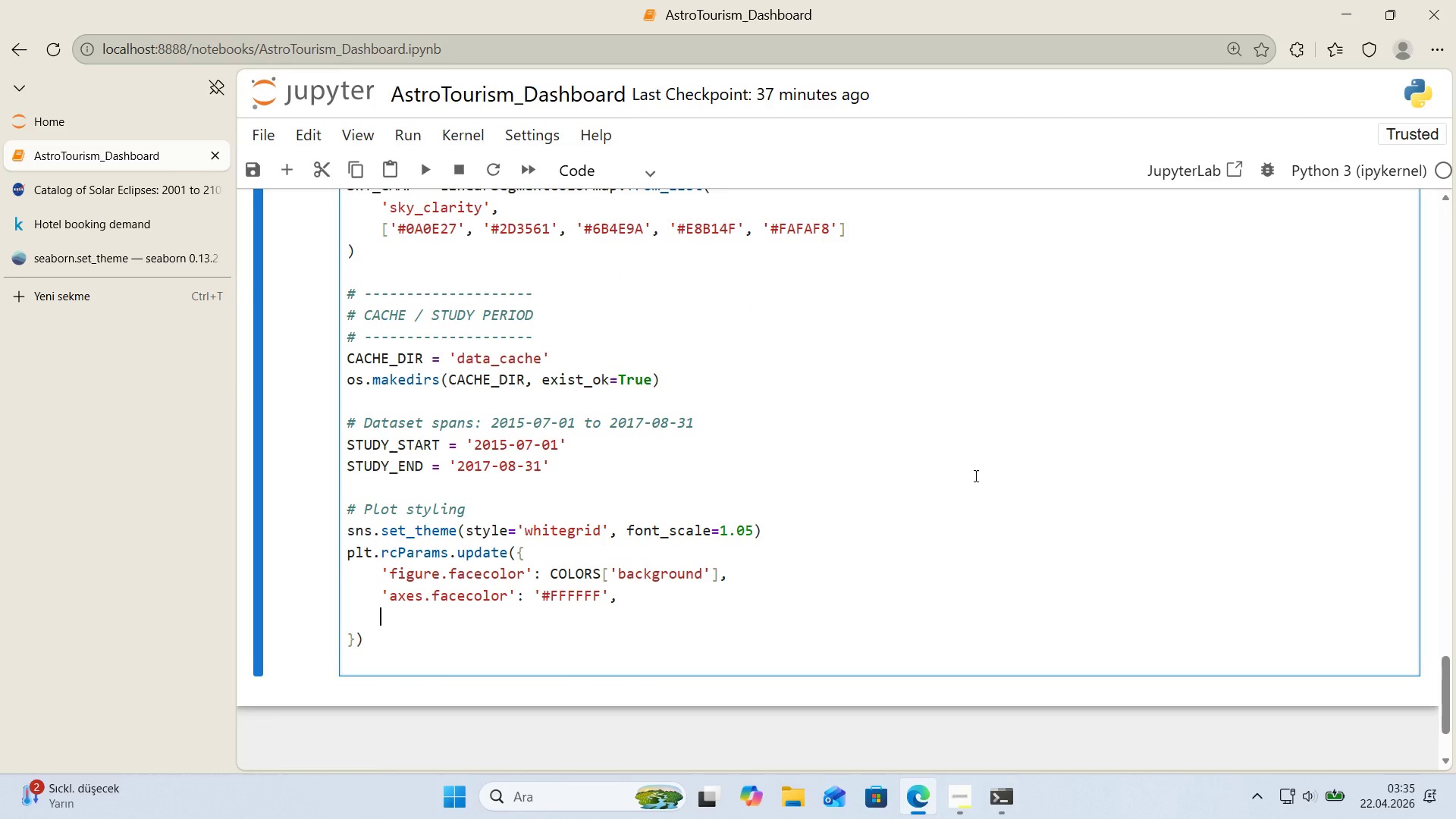 
type(@@)
 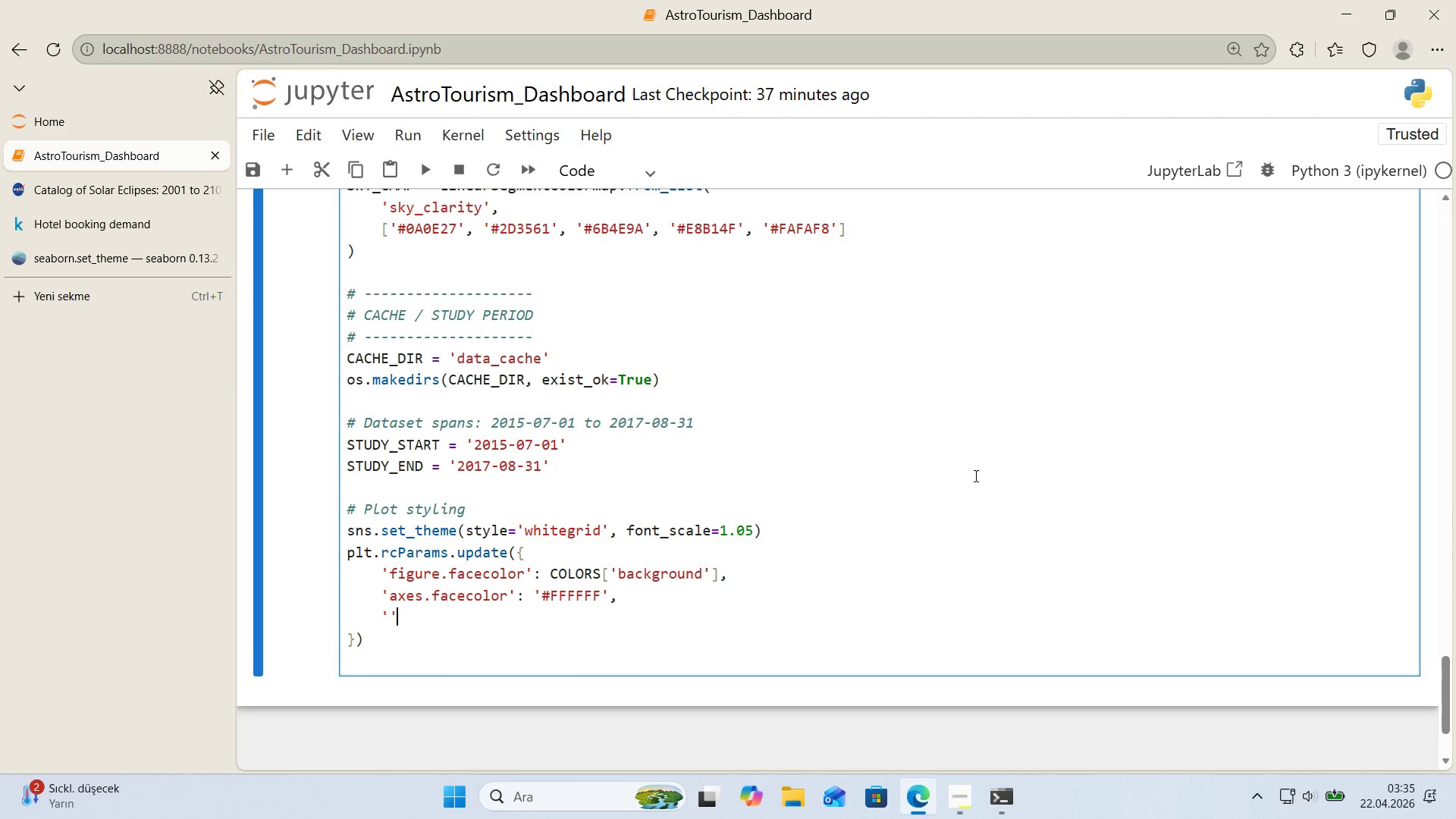 
key(ArrowLeft)
 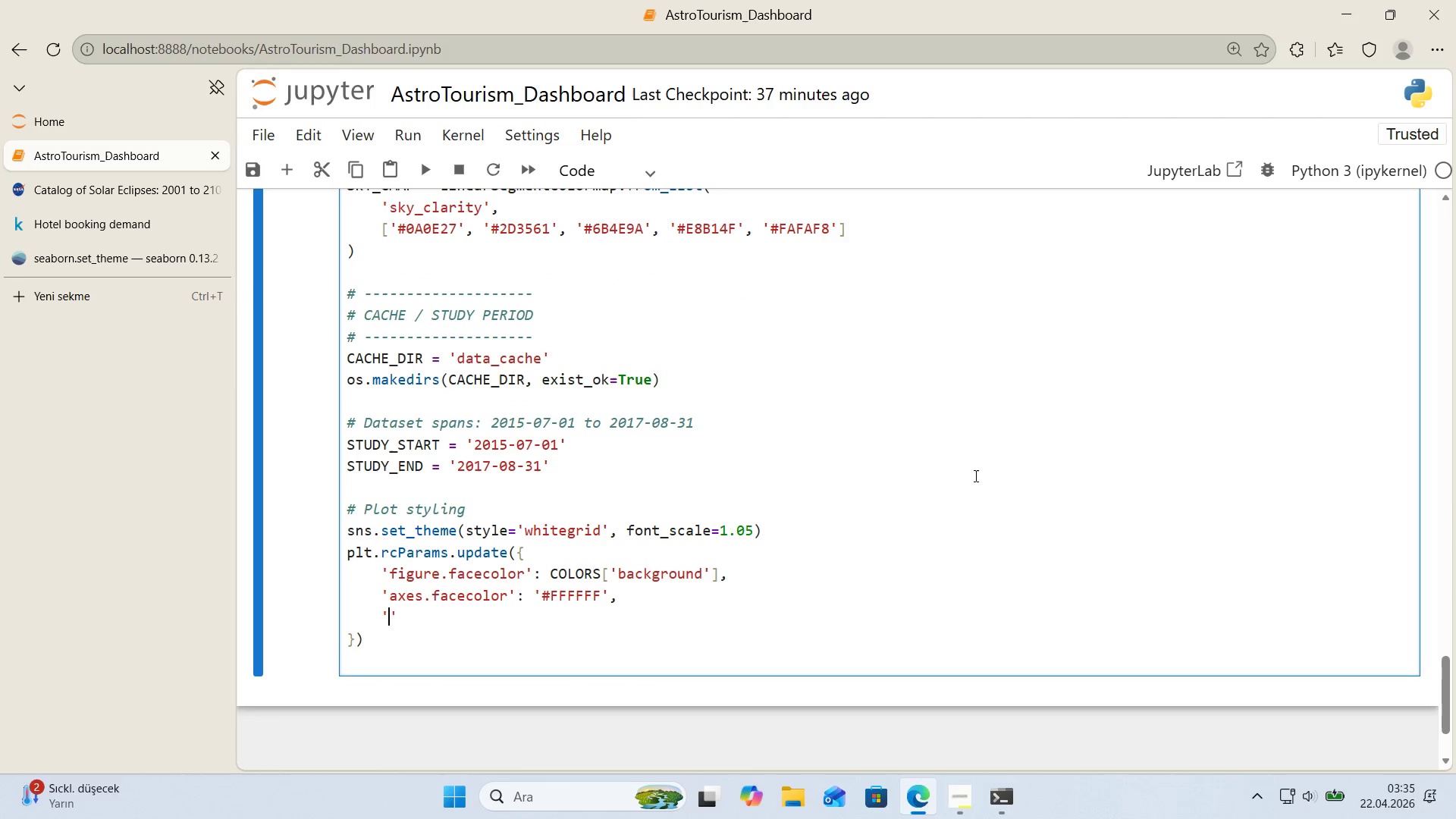 
type(AXE)
key(Backspace)
key(Backspace)
type(a)
key(Backspace)
key(Backspace)
type(axes.edgecolor)
 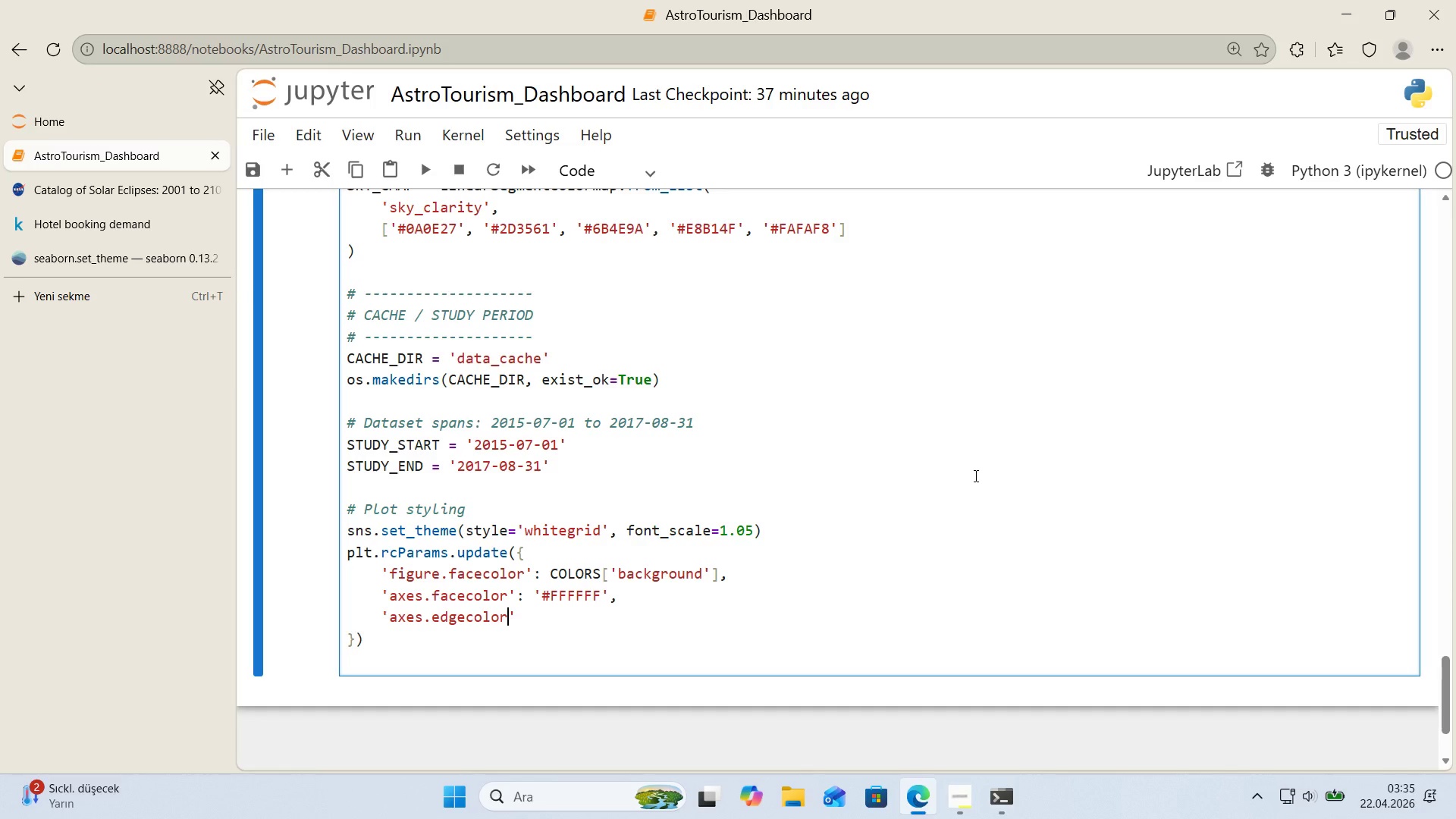 
key(ArrowRight)
 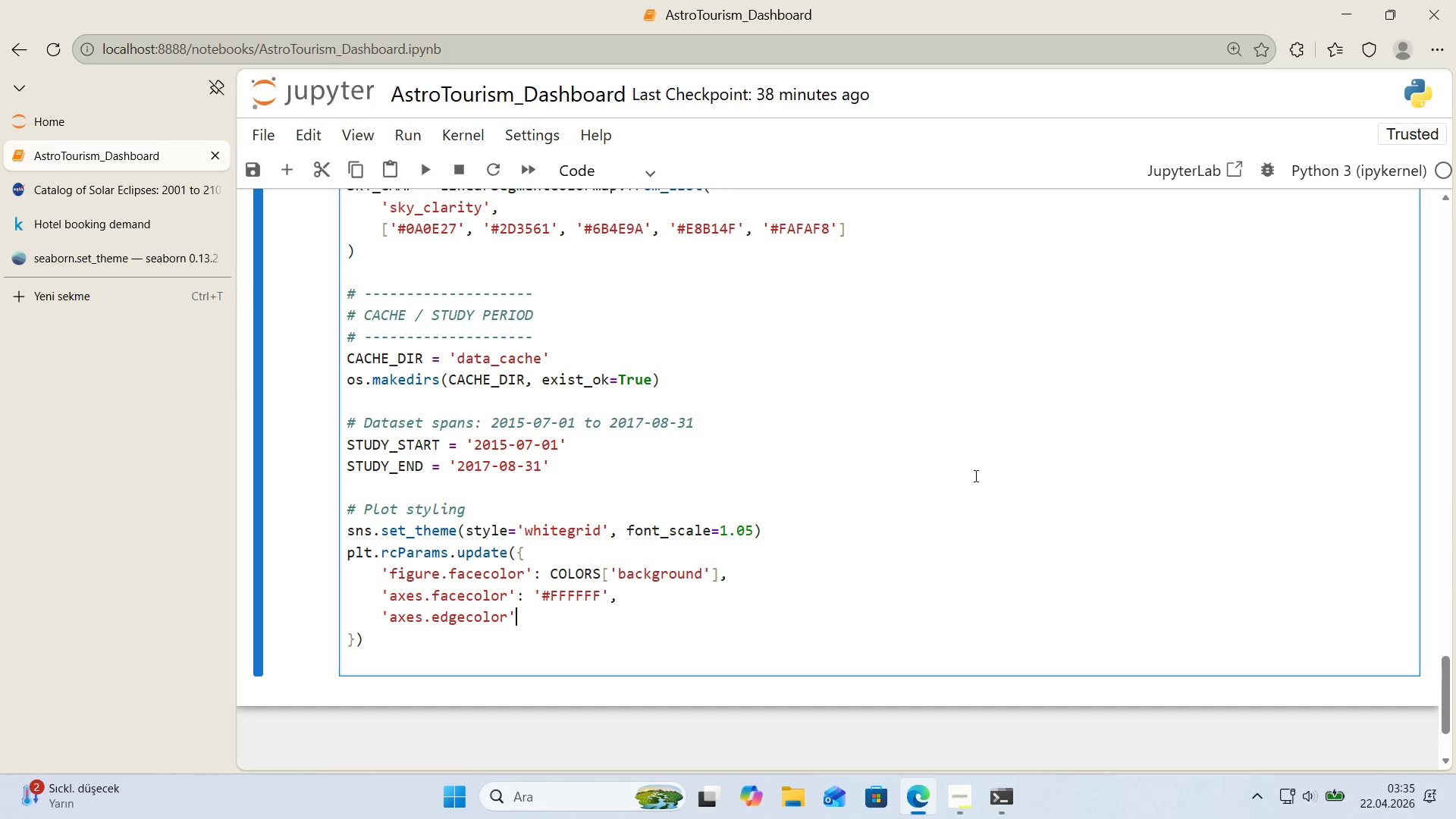 
type(> COLORS)
 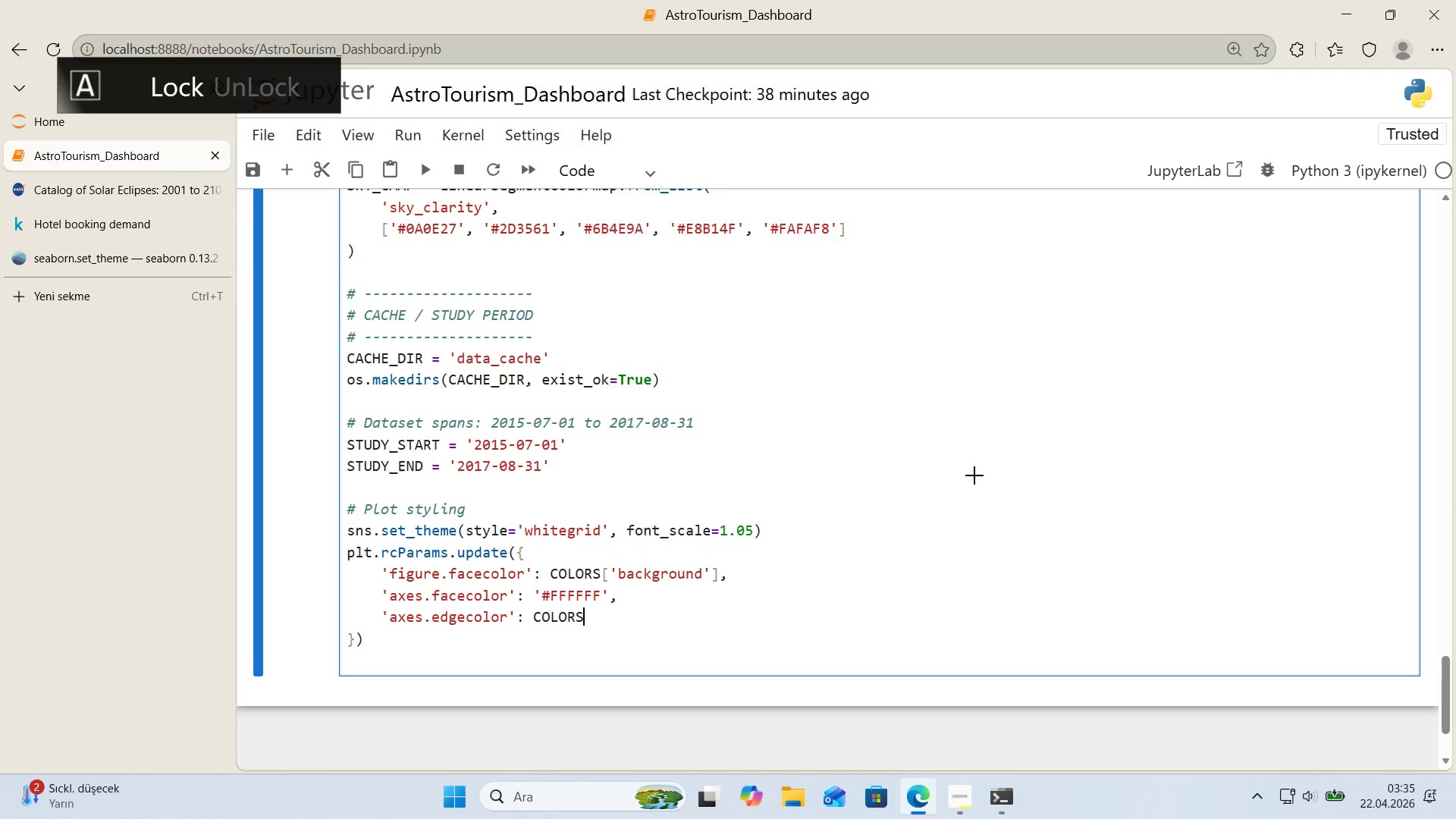 
key(Alt+Control+8)
 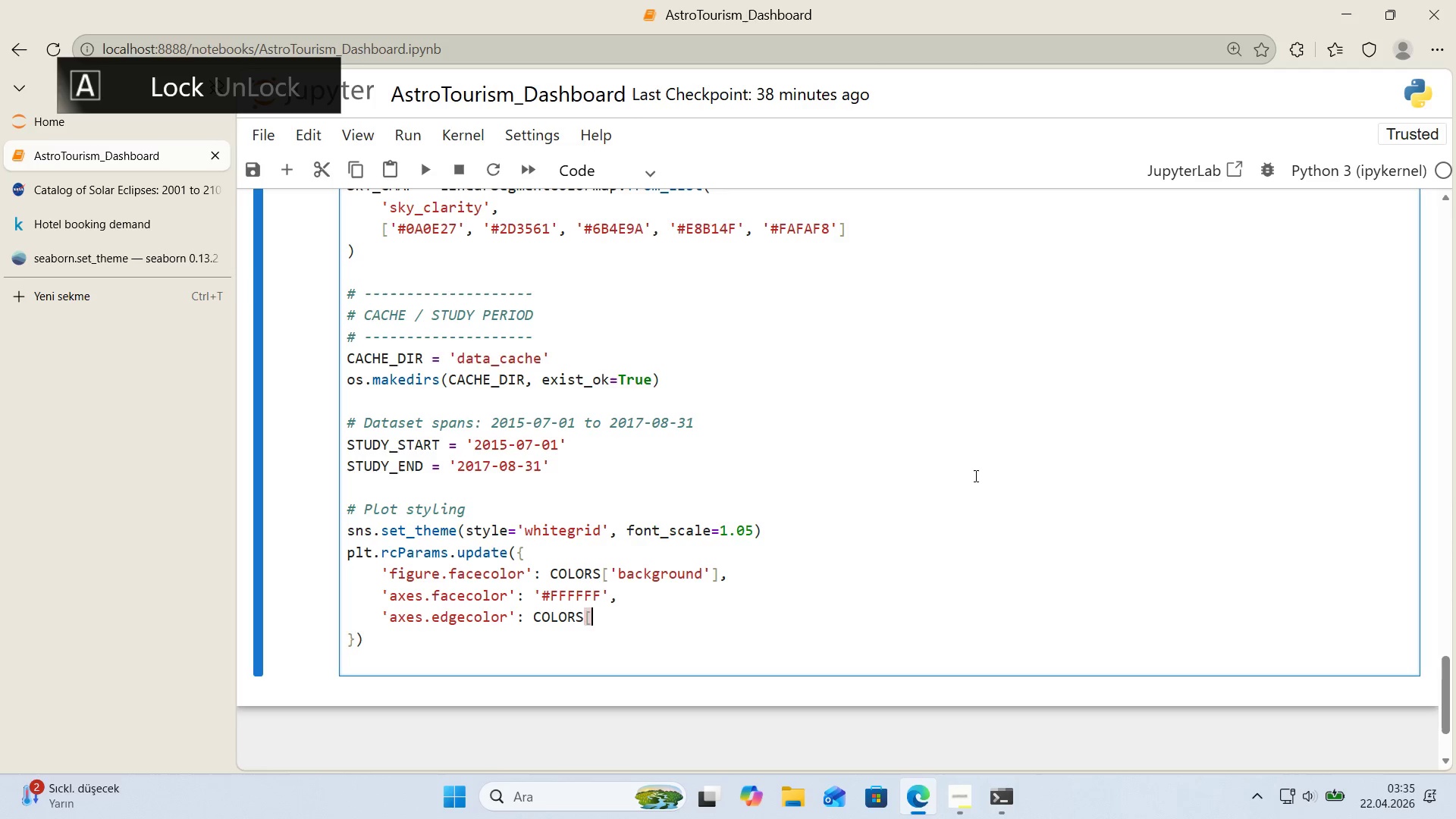 
key(Alt+Control+9)
 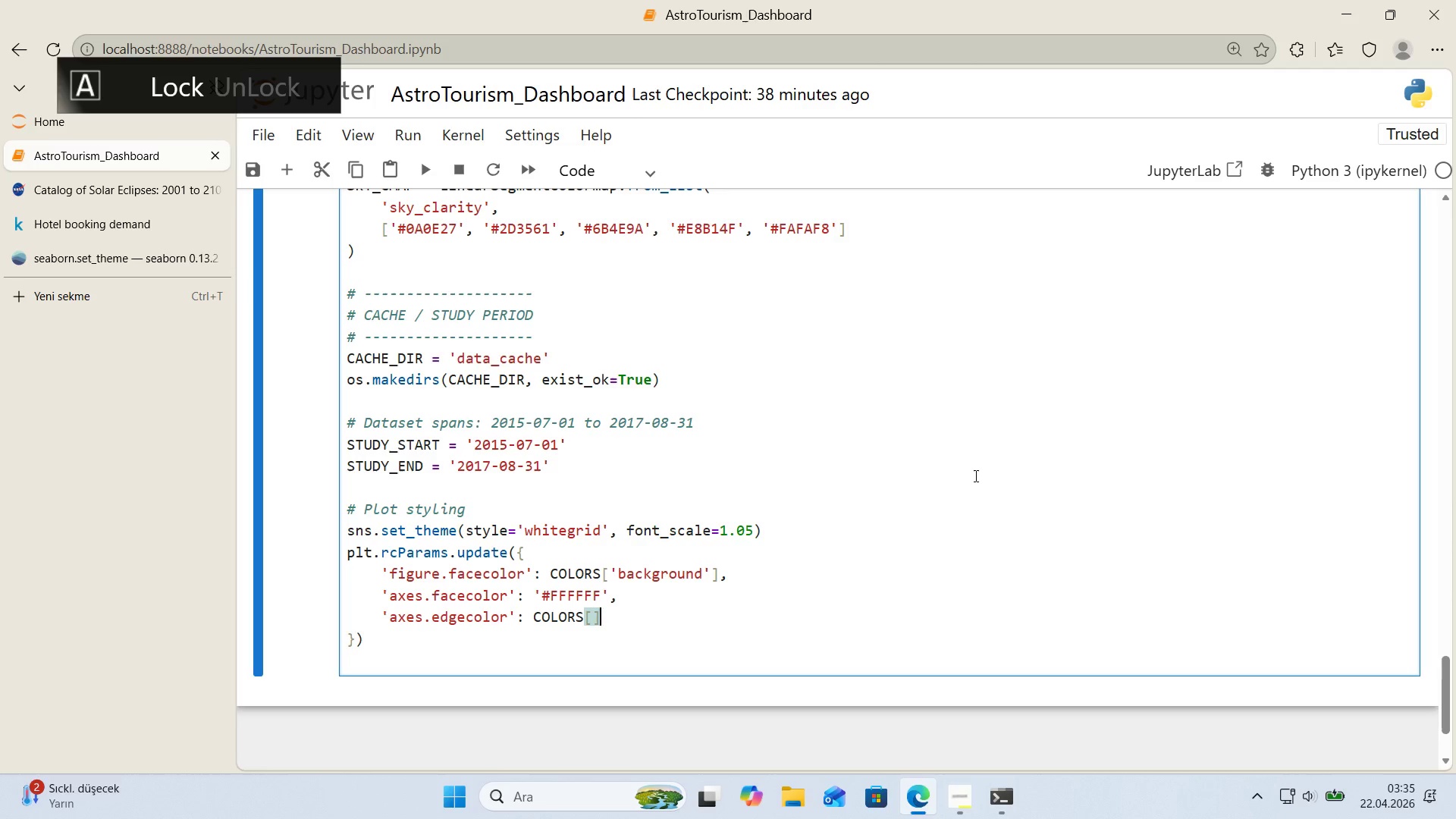 
key(ArrowLeft)
 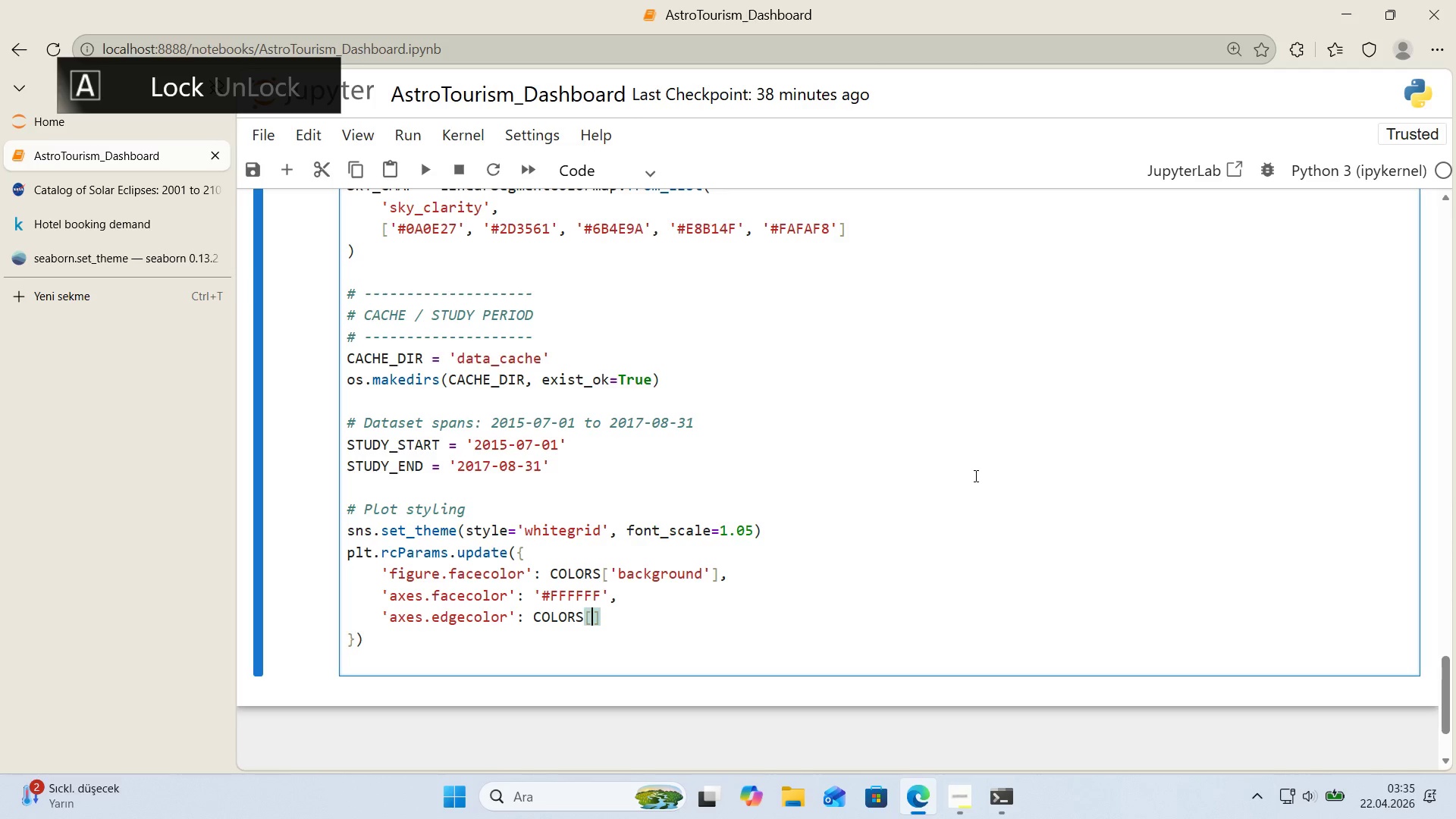 
type(@@)
 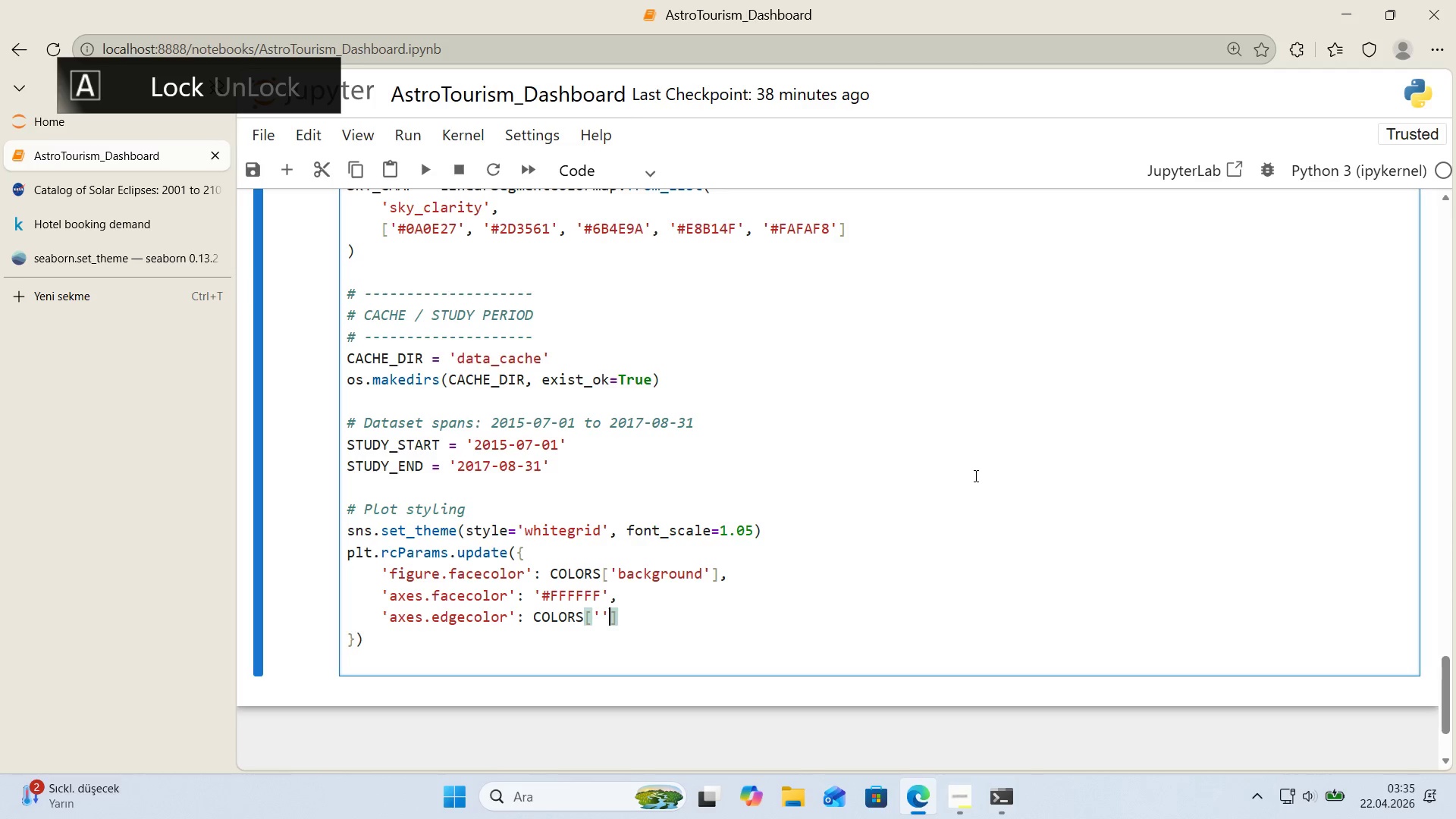 
key(ArrowLeft)
 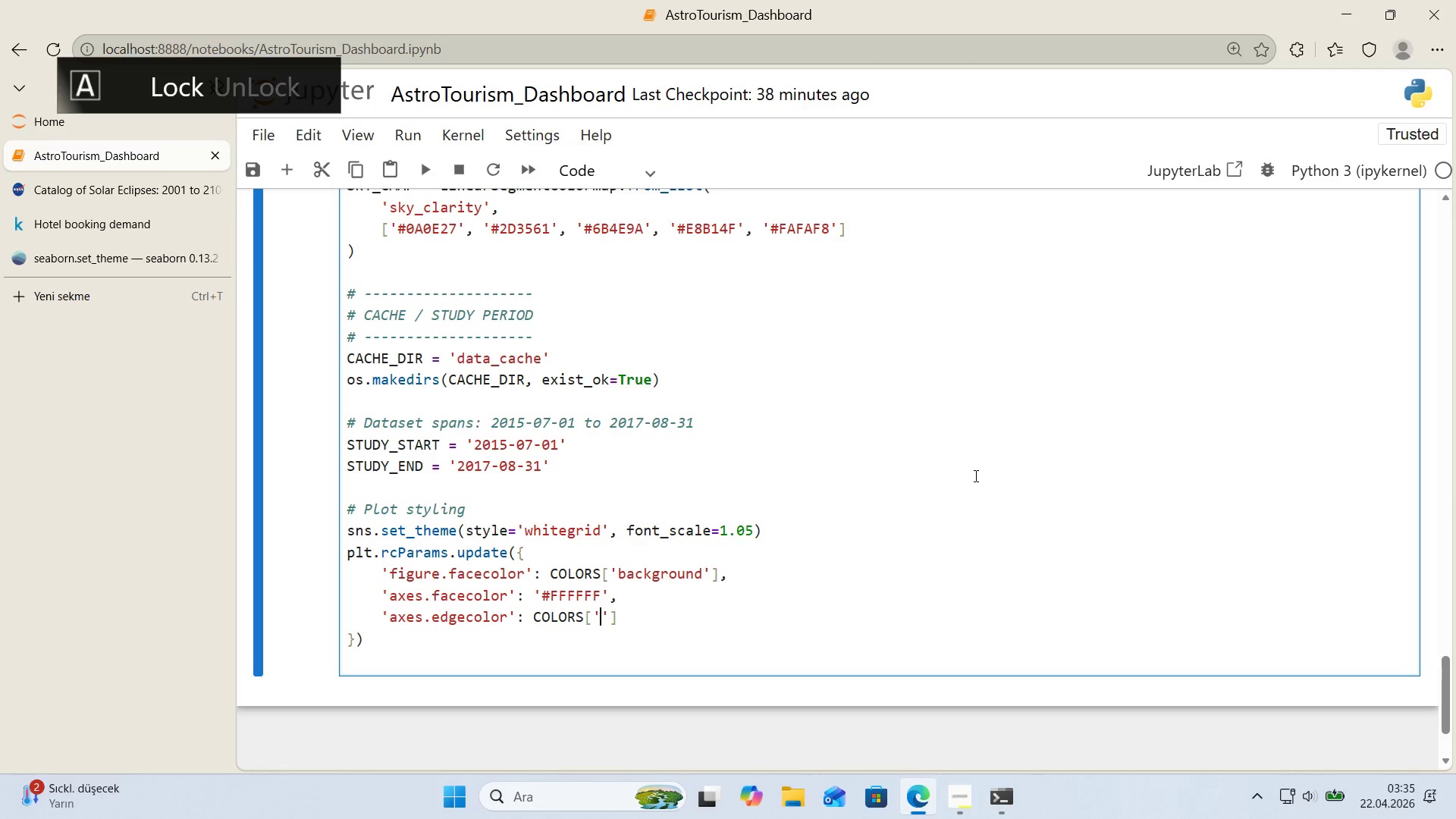 
type(GR)
key(Backspace)
key(Backspace)
type(gr'd_color)
 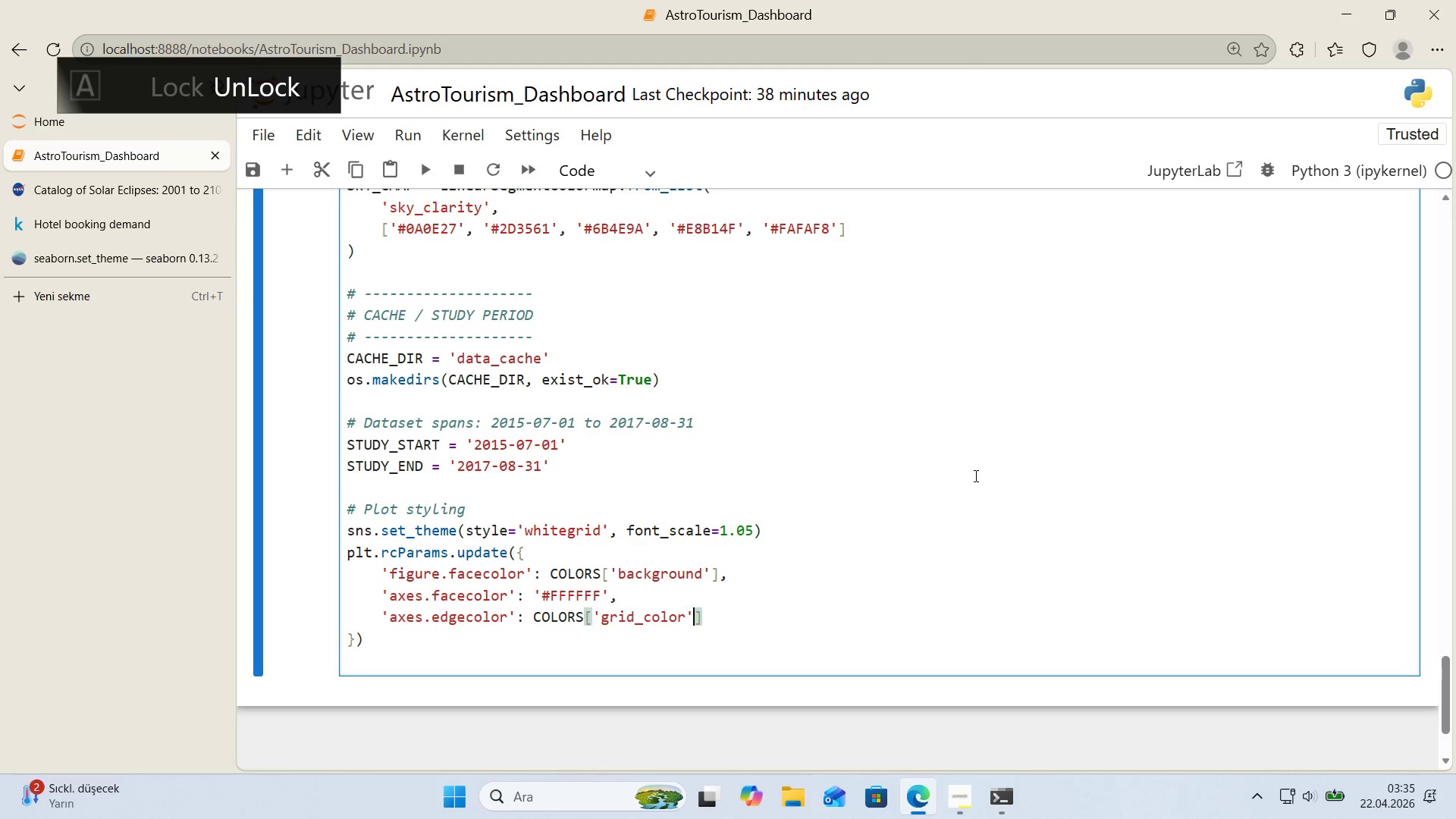 
key(ArrowRight)
 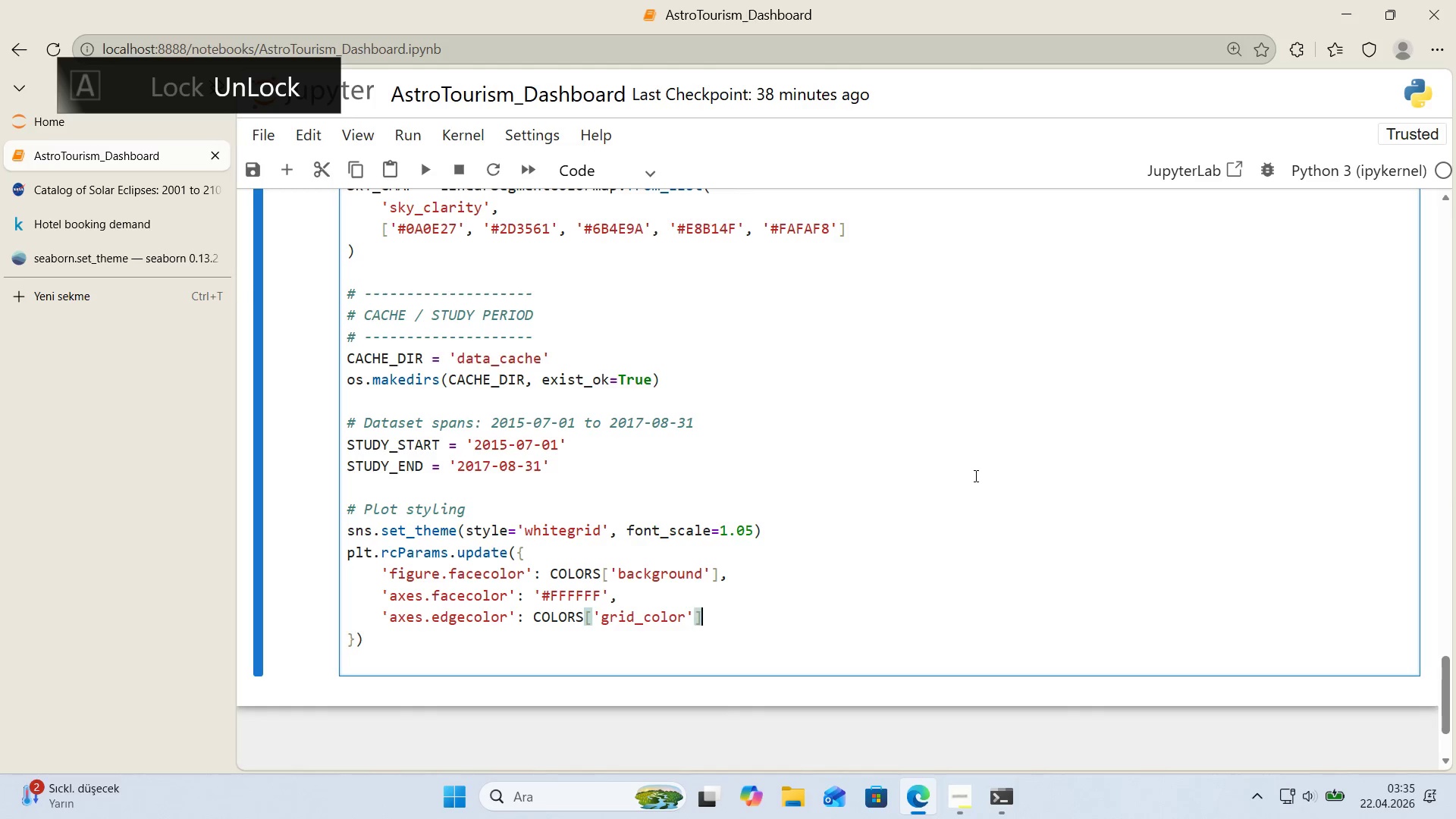 
key(ArrowRight)
 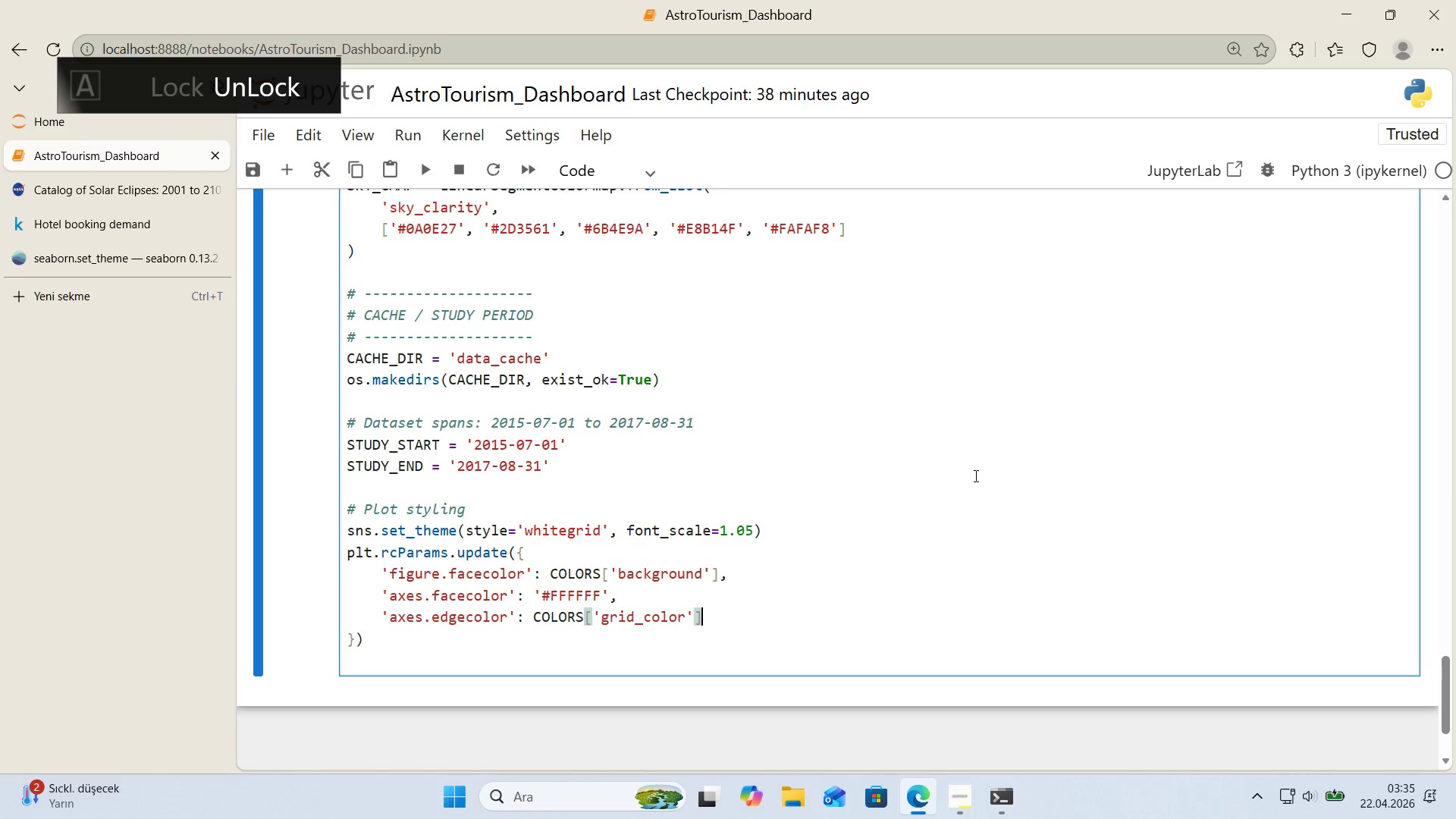 
key(ArrowRight)
 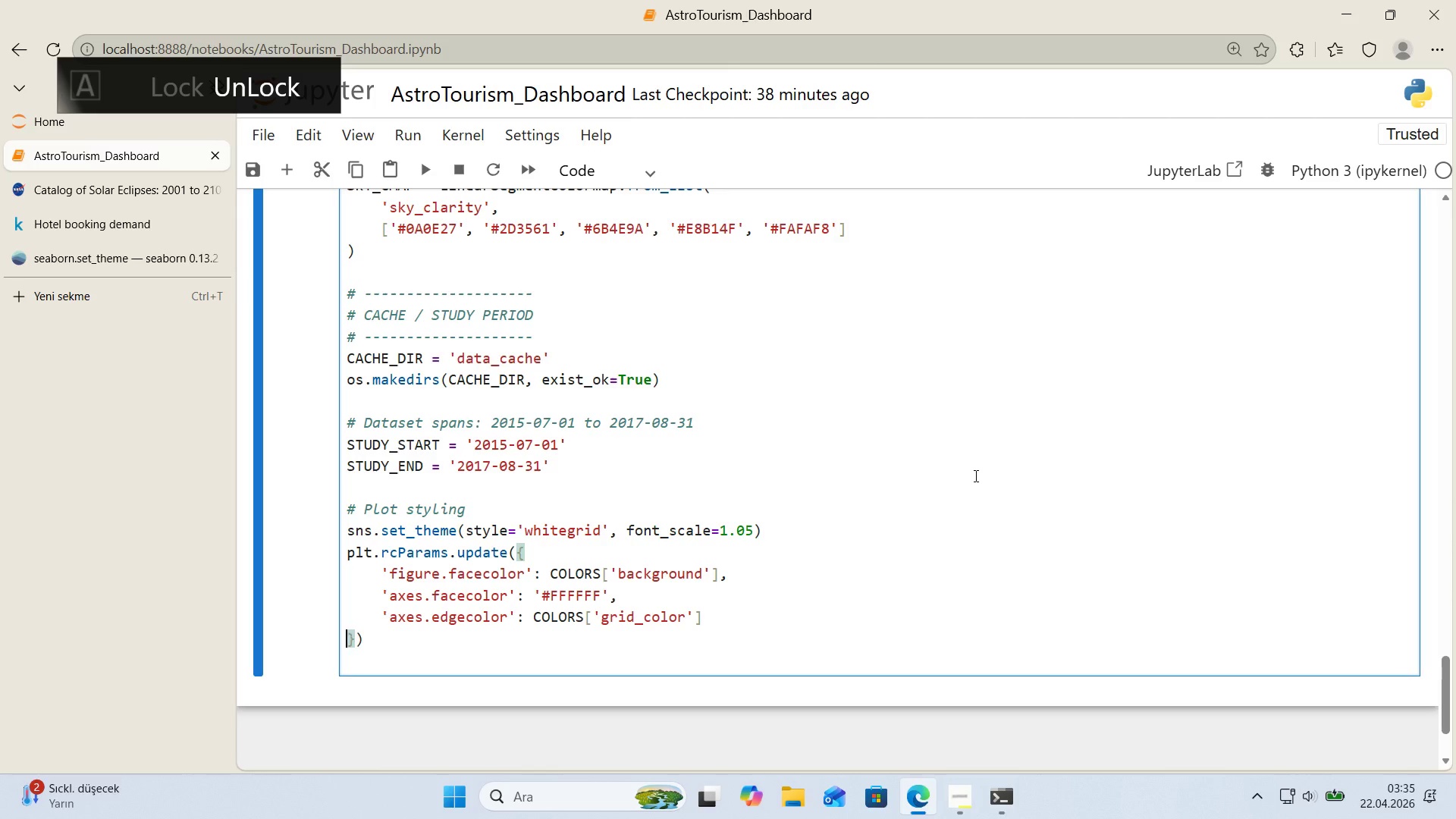 
key(ArrowLeft)
 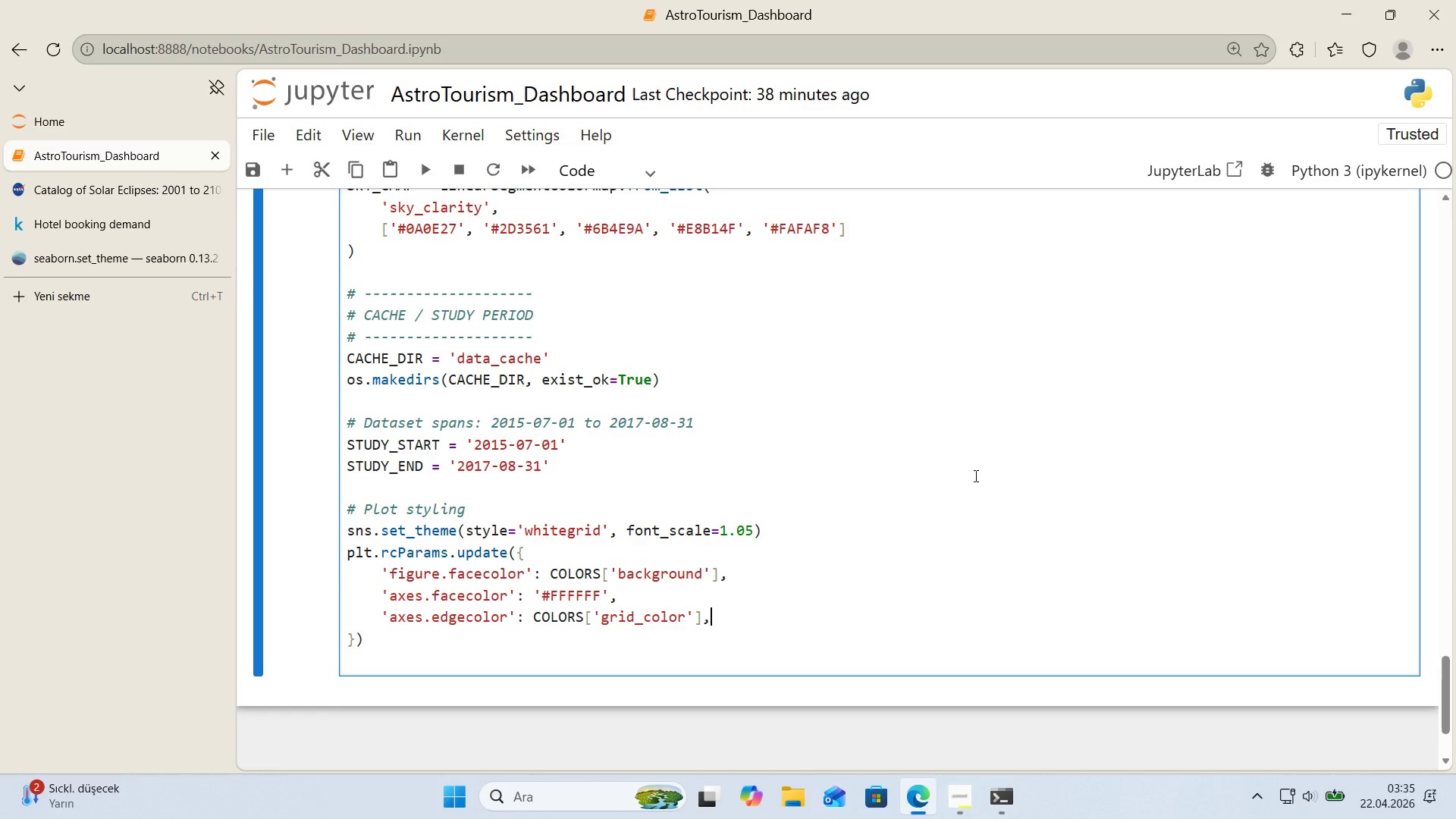 
key(Comma)
 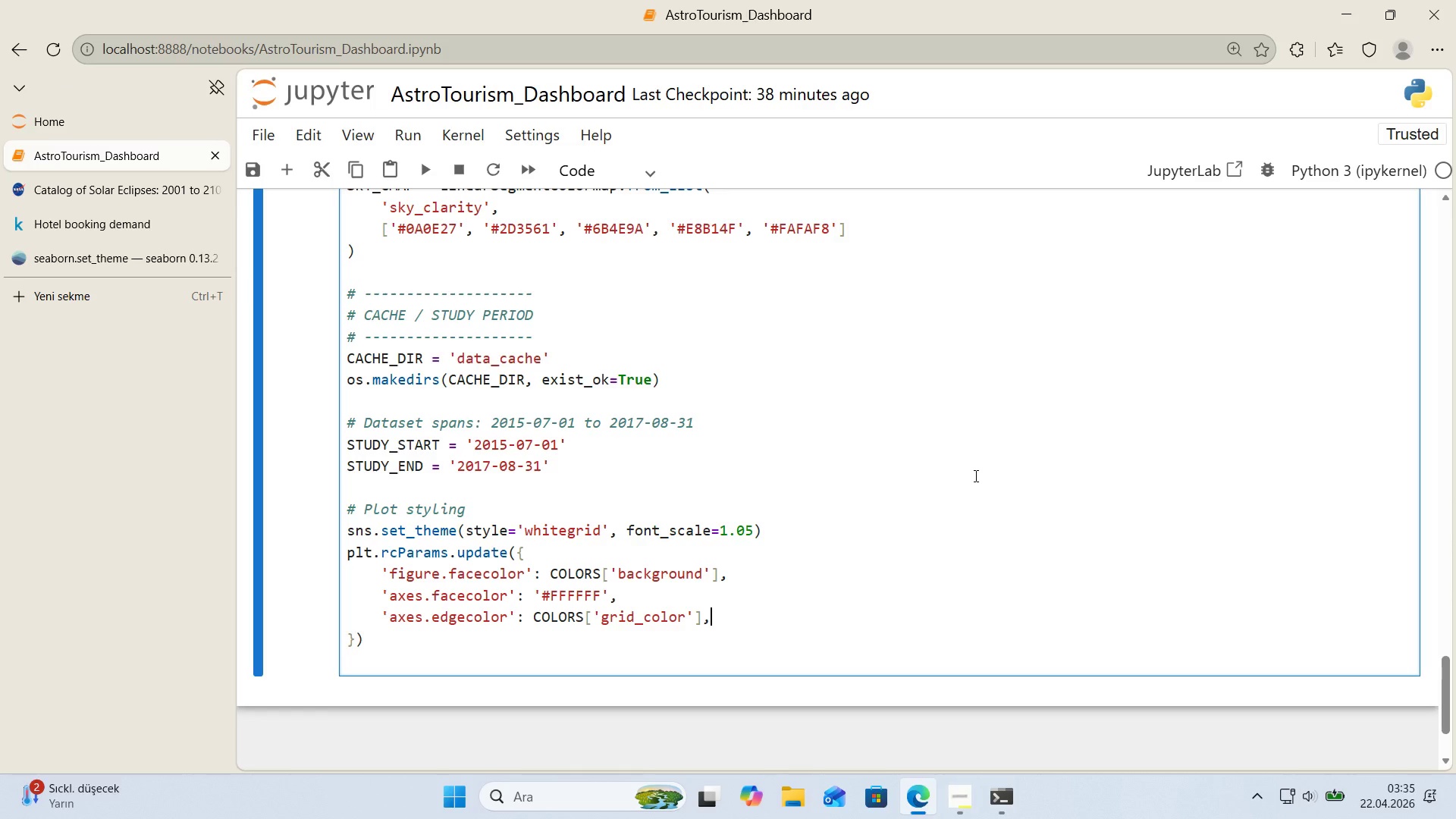 
key(Enter)
 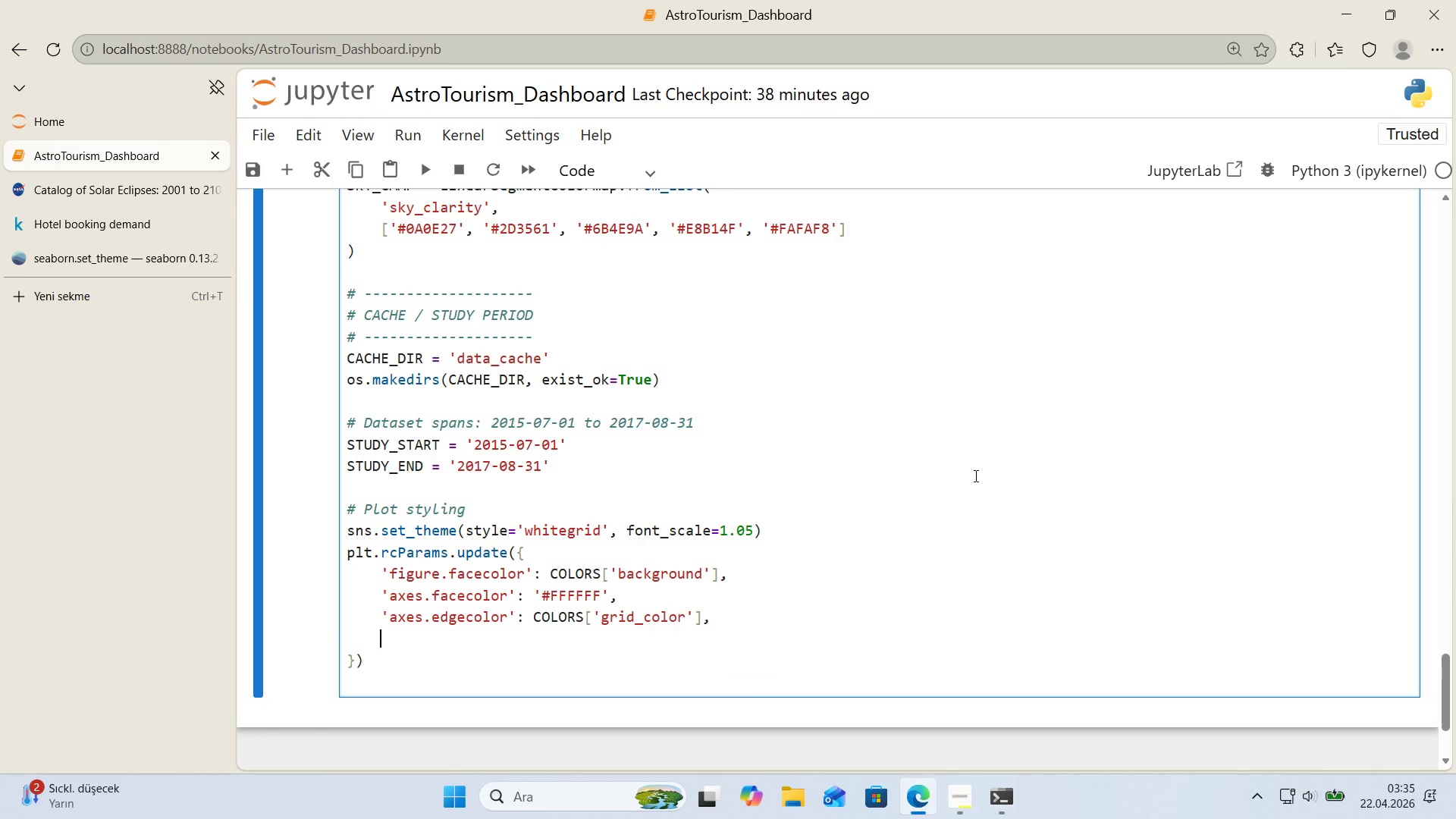 
type(@@)
 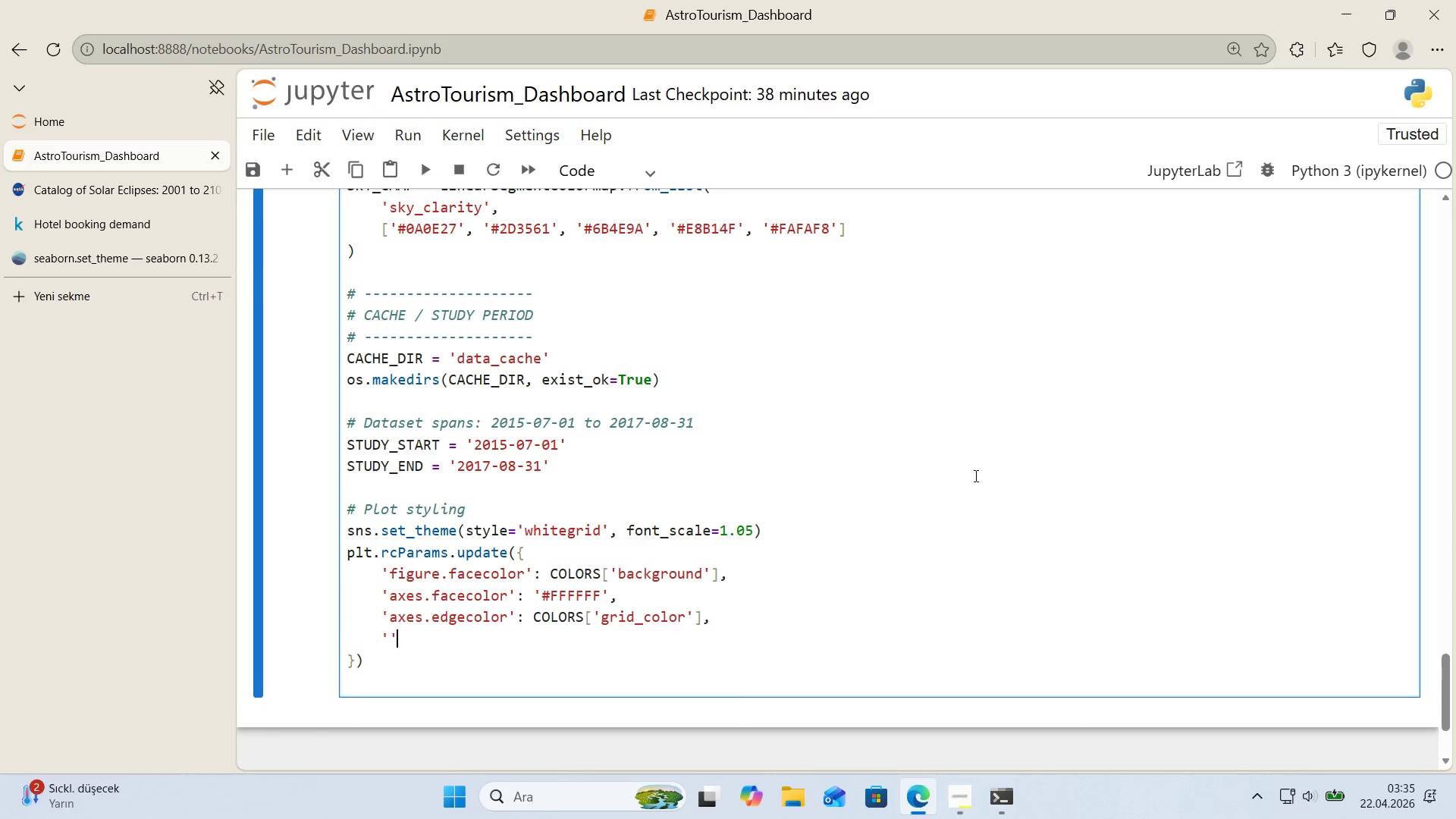 
key(ArrowLeft)
 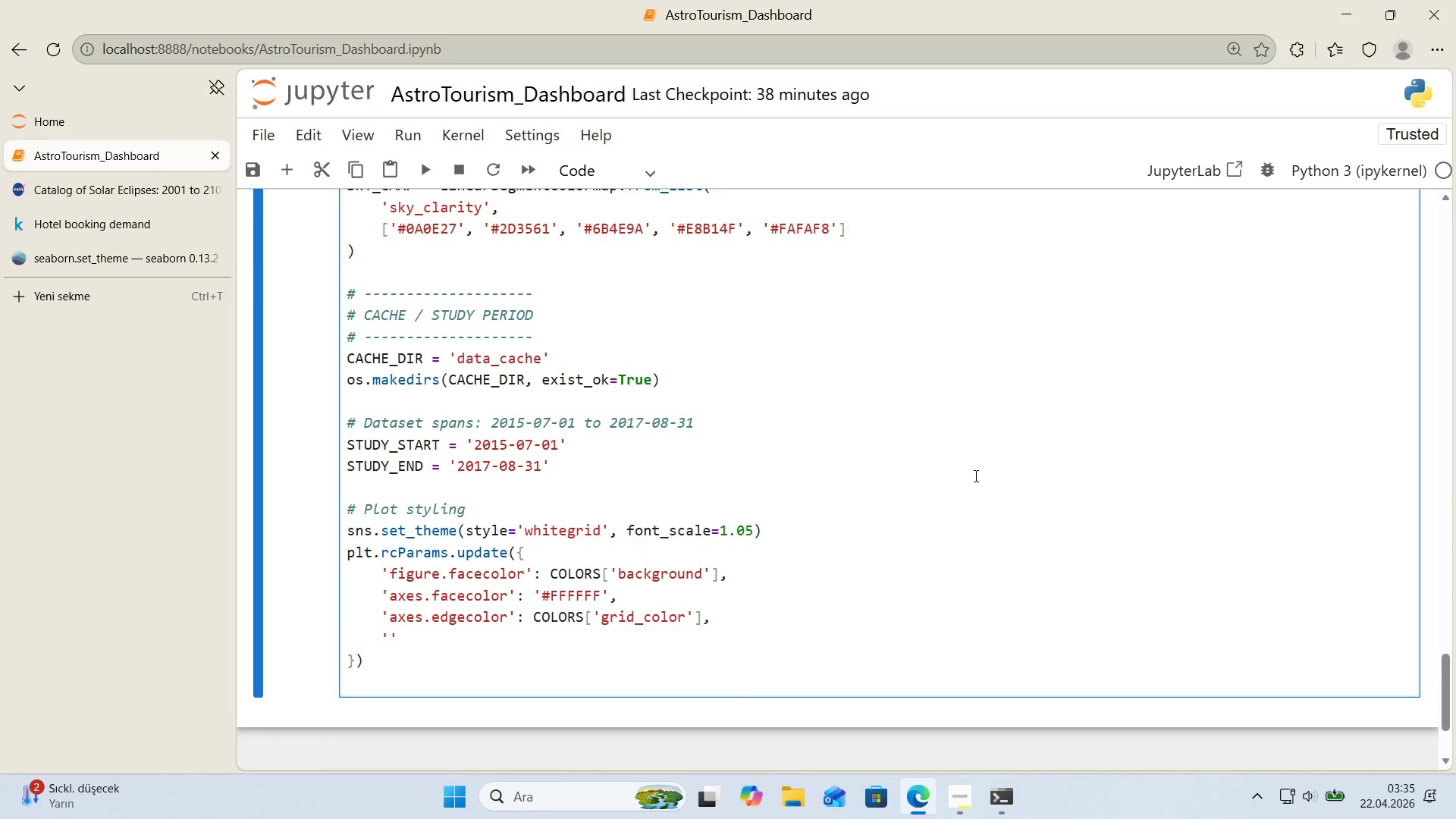 
type(axes.labelcolor)
 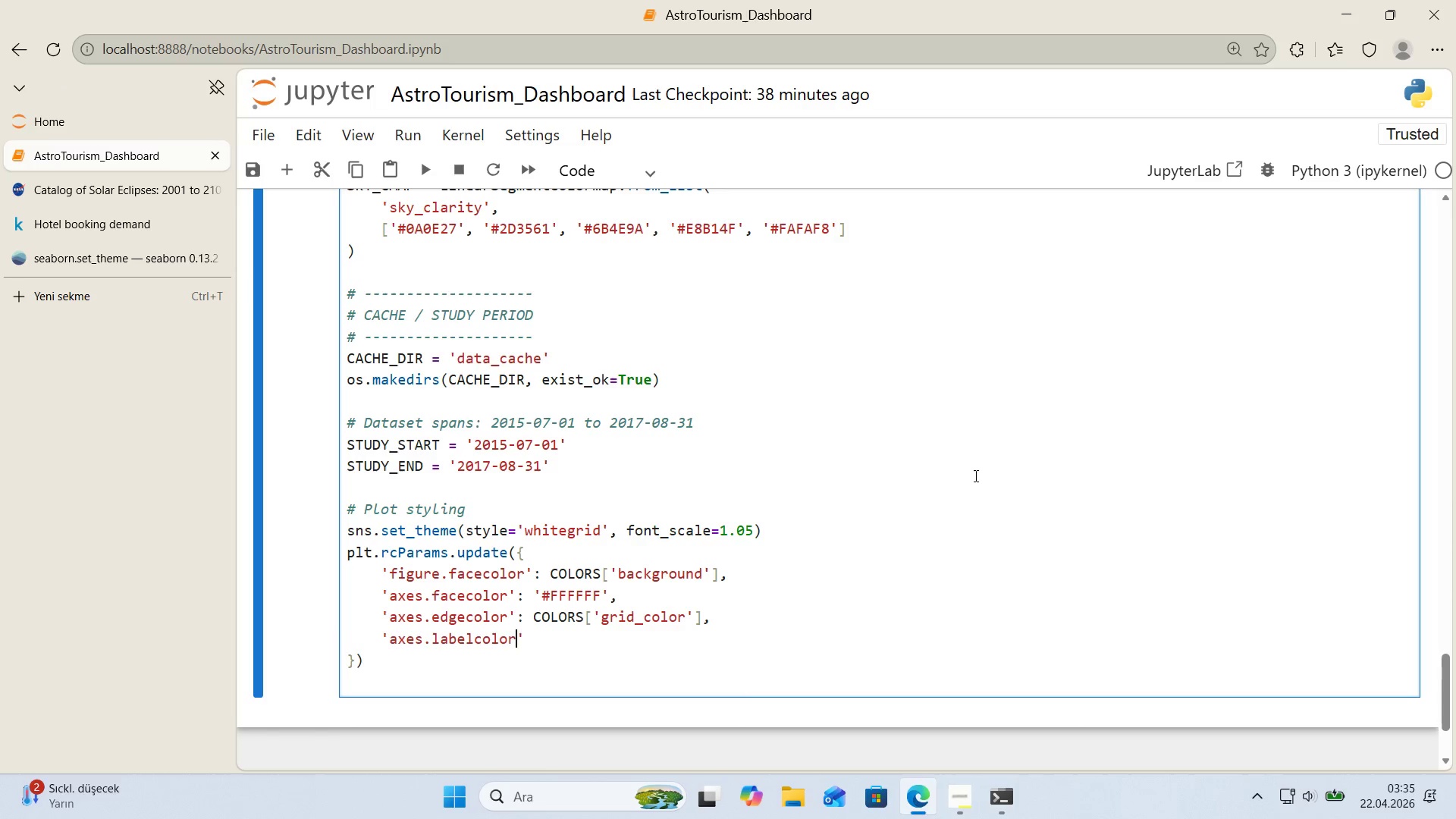 
key(ArrowRight)
 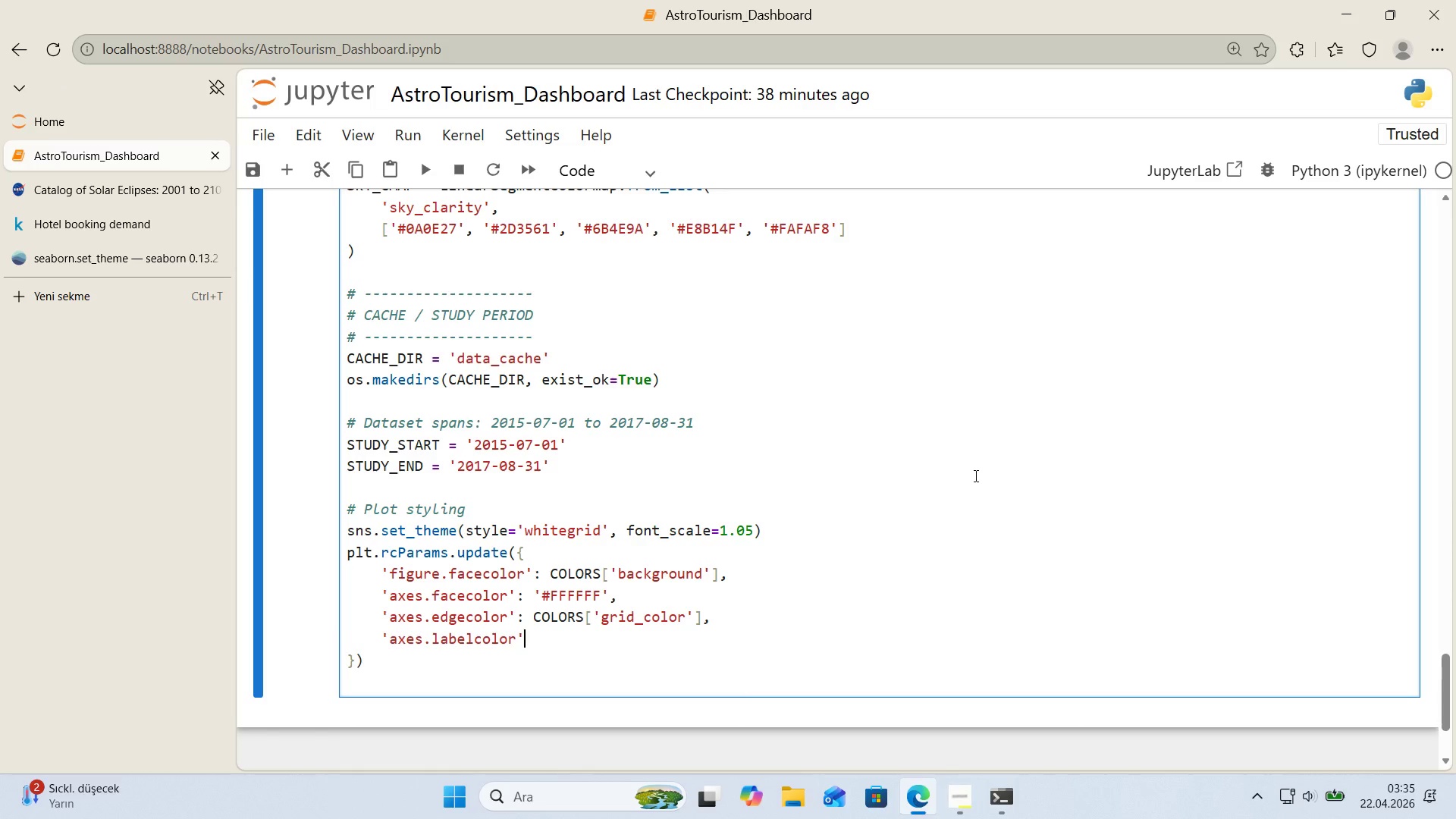 
type(> COLORS)
 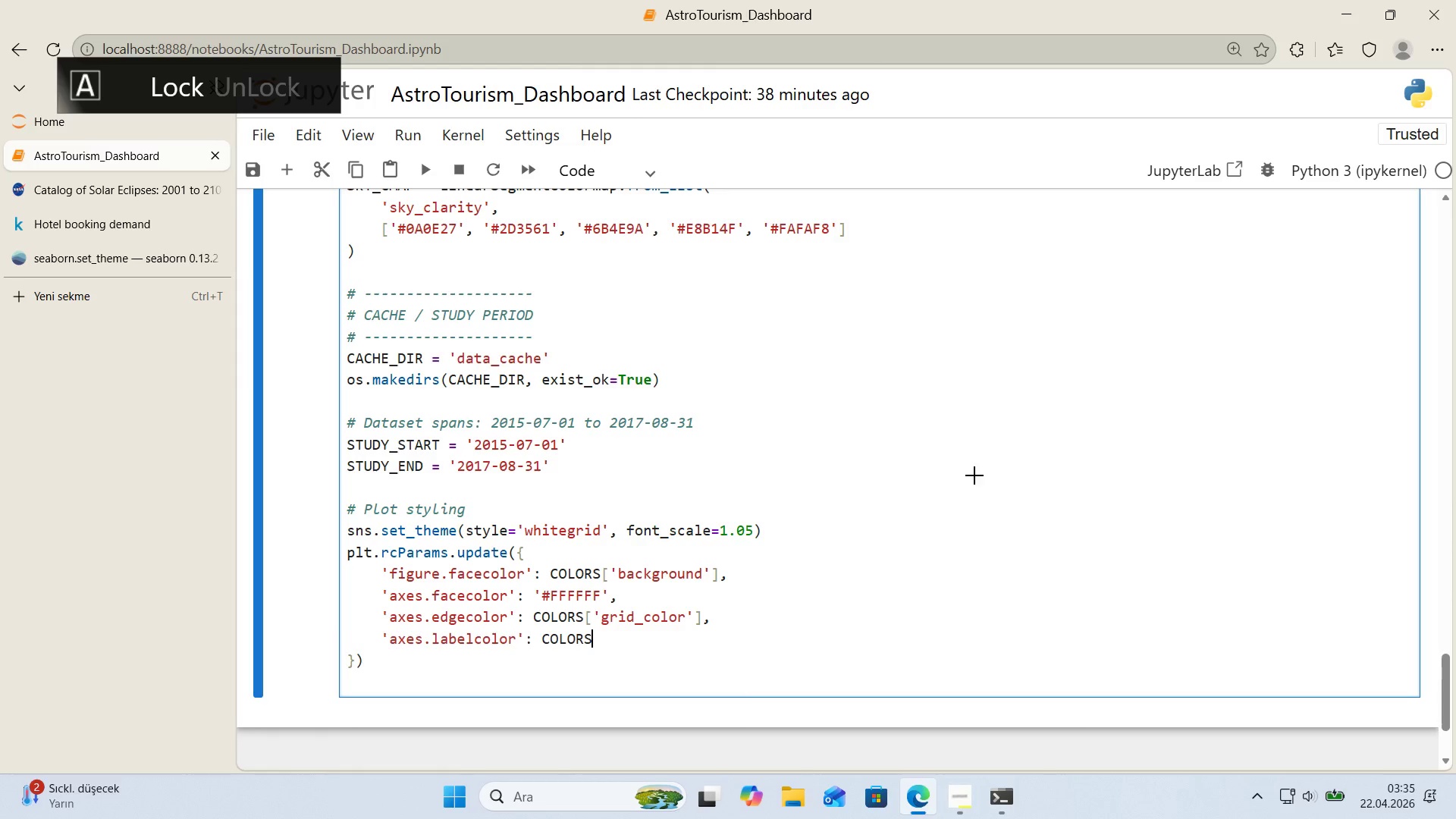 
key(Alt+Control+8)
 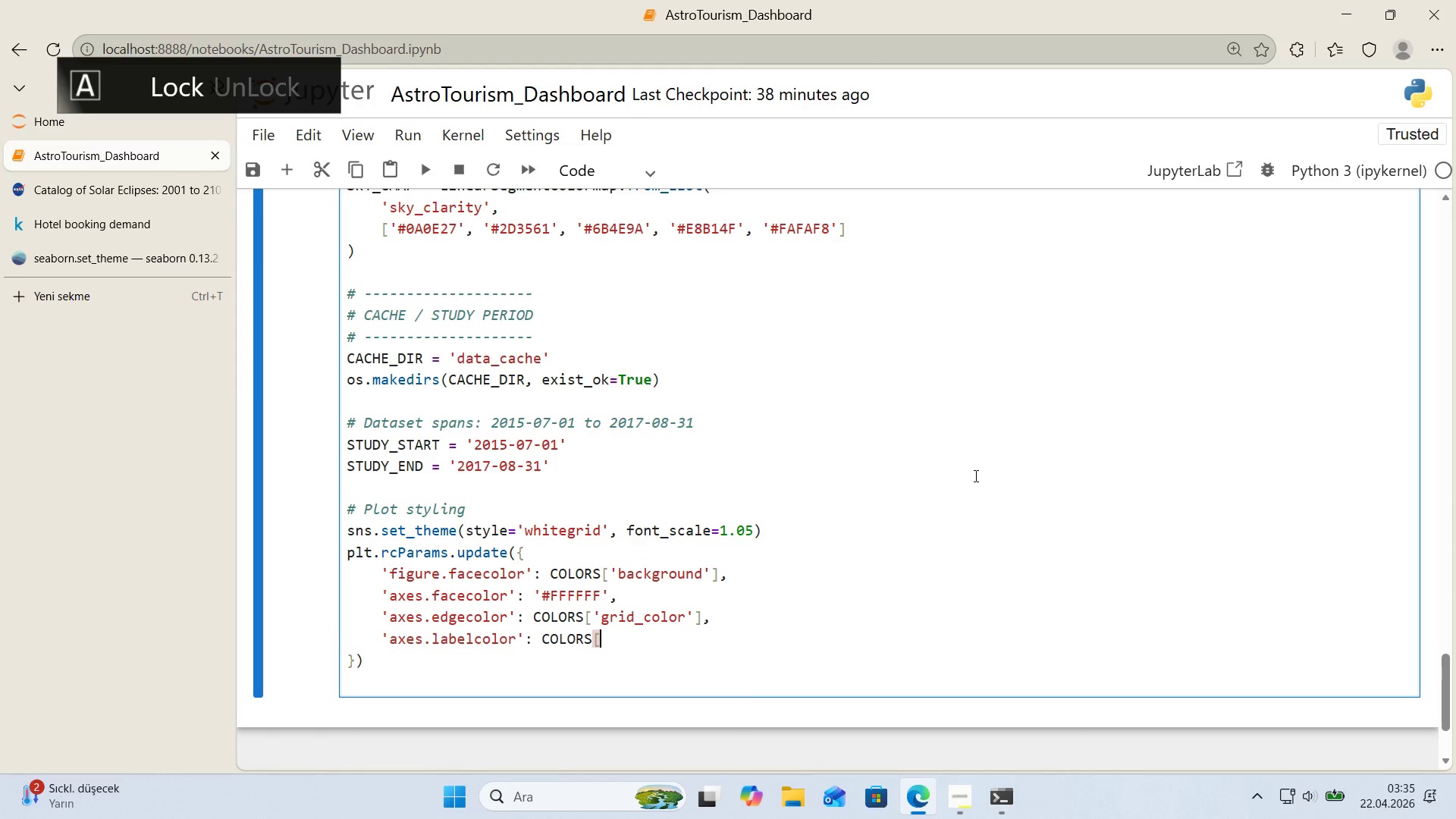 
key(Alt+Control+9)
 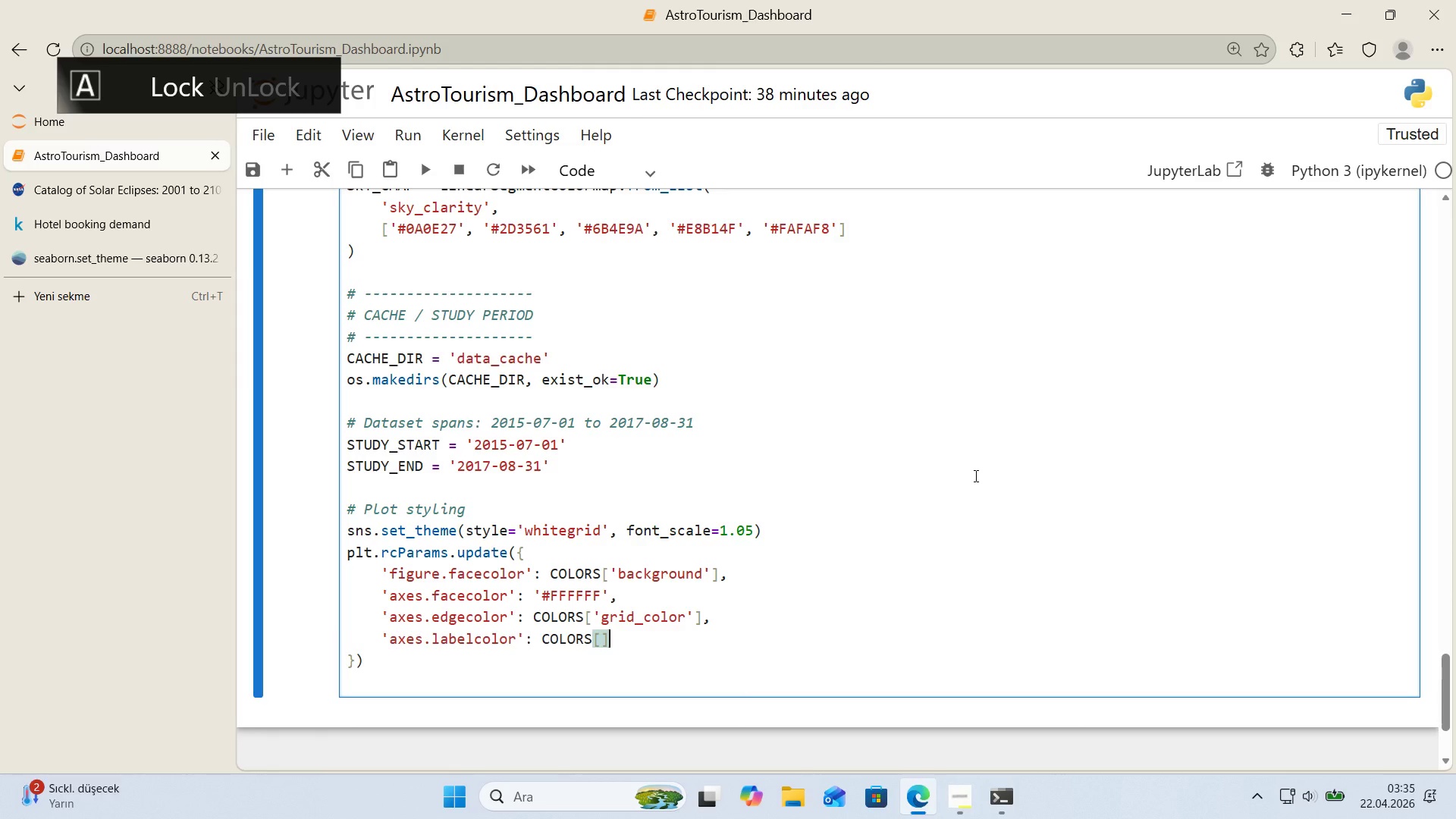 
key(ArrowLeft)
 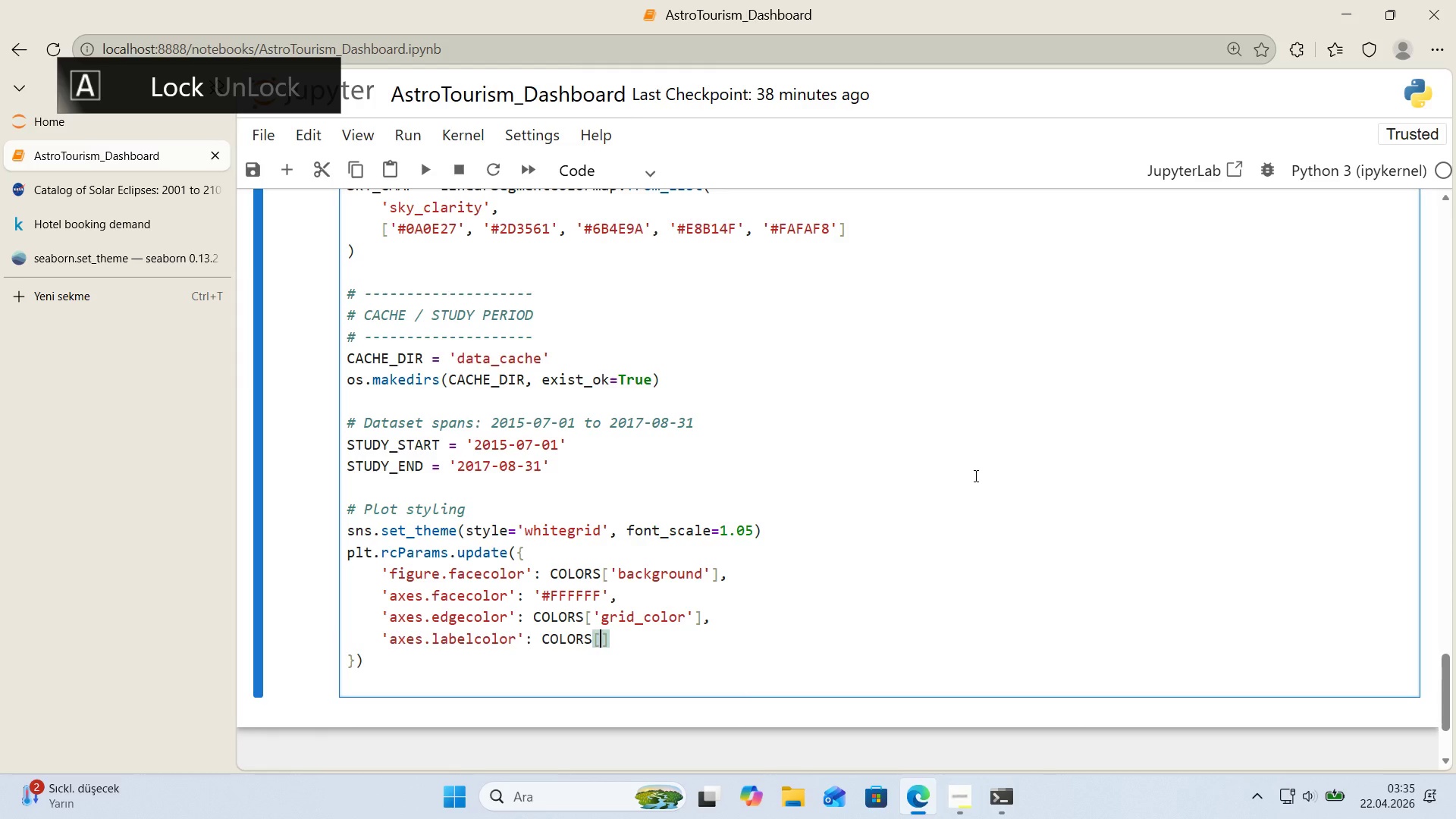 
type(@@)
 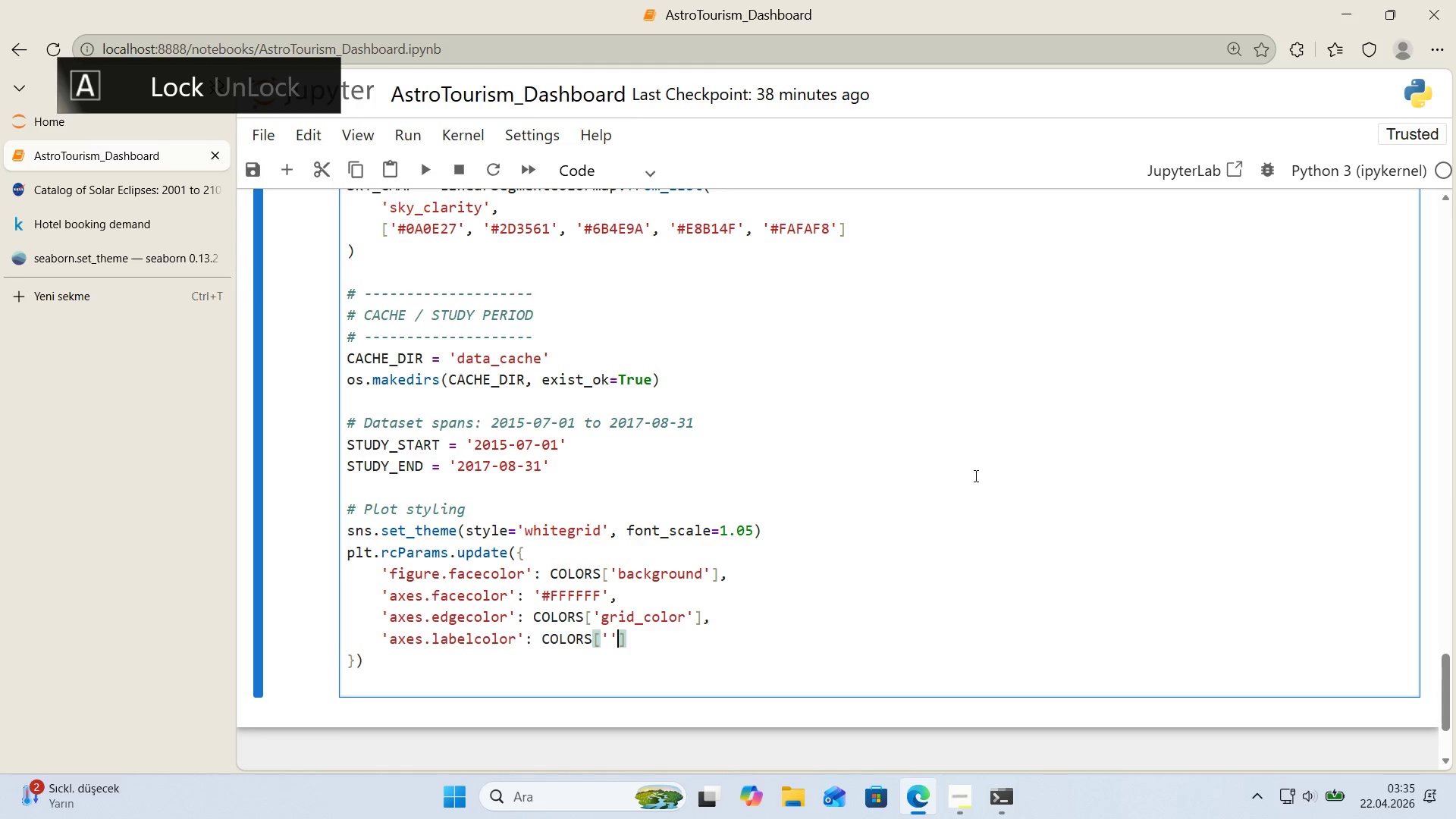 
key(ArrowLeft)
 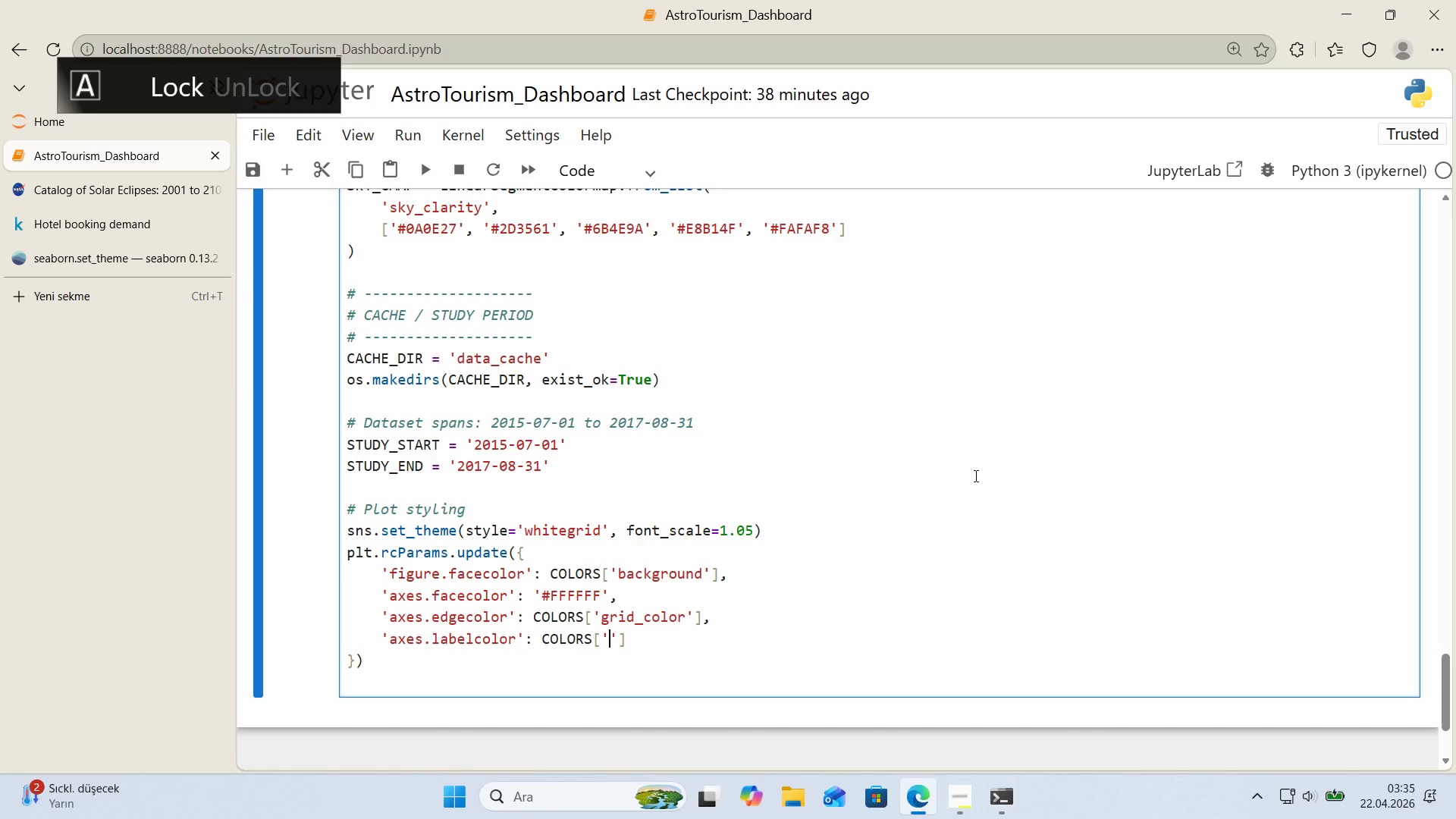 
type(TE)
key(Backspace)
key(Backspace)
type(text_dak)
key(Backspace)
type(rk)
 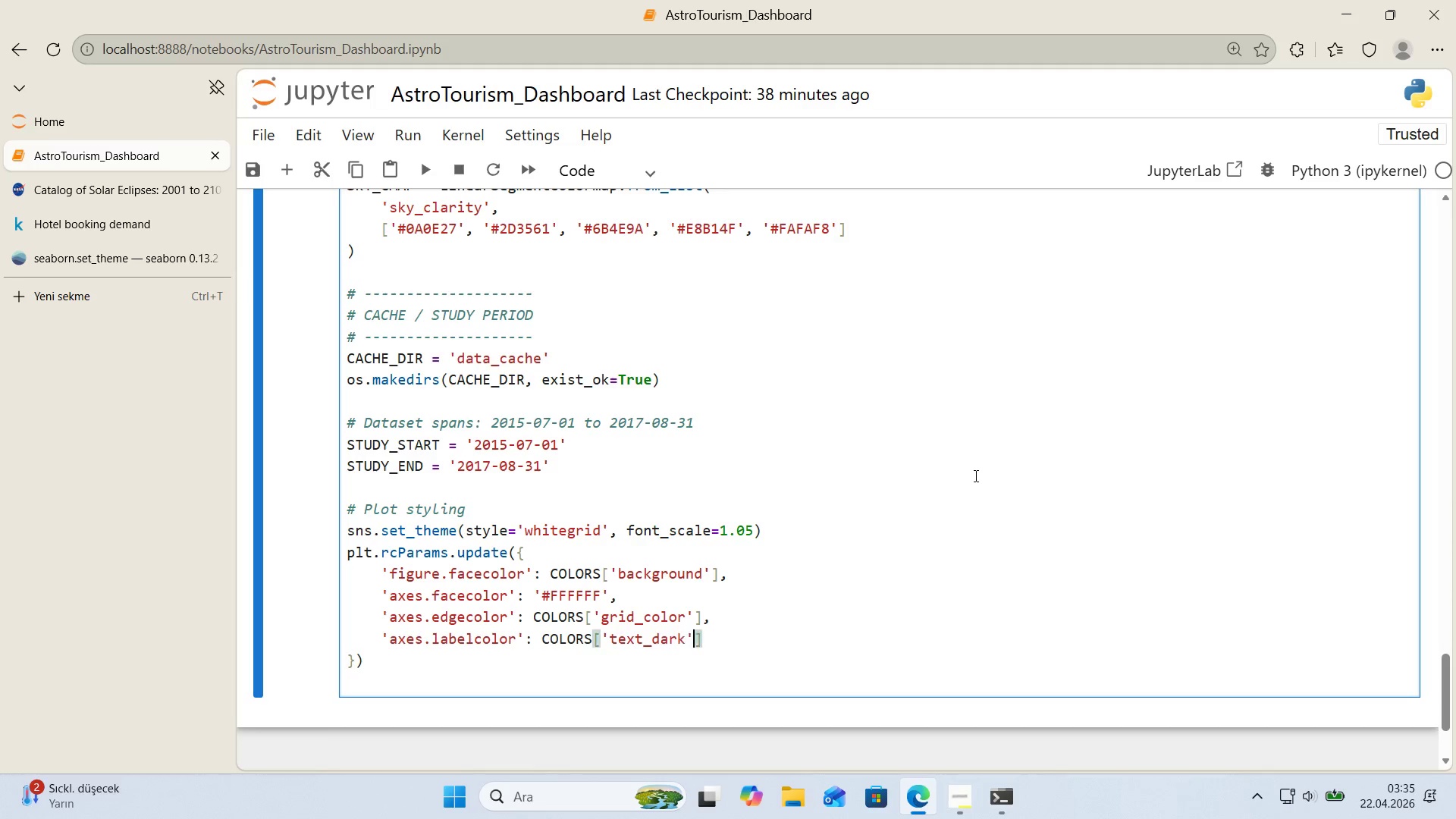 
 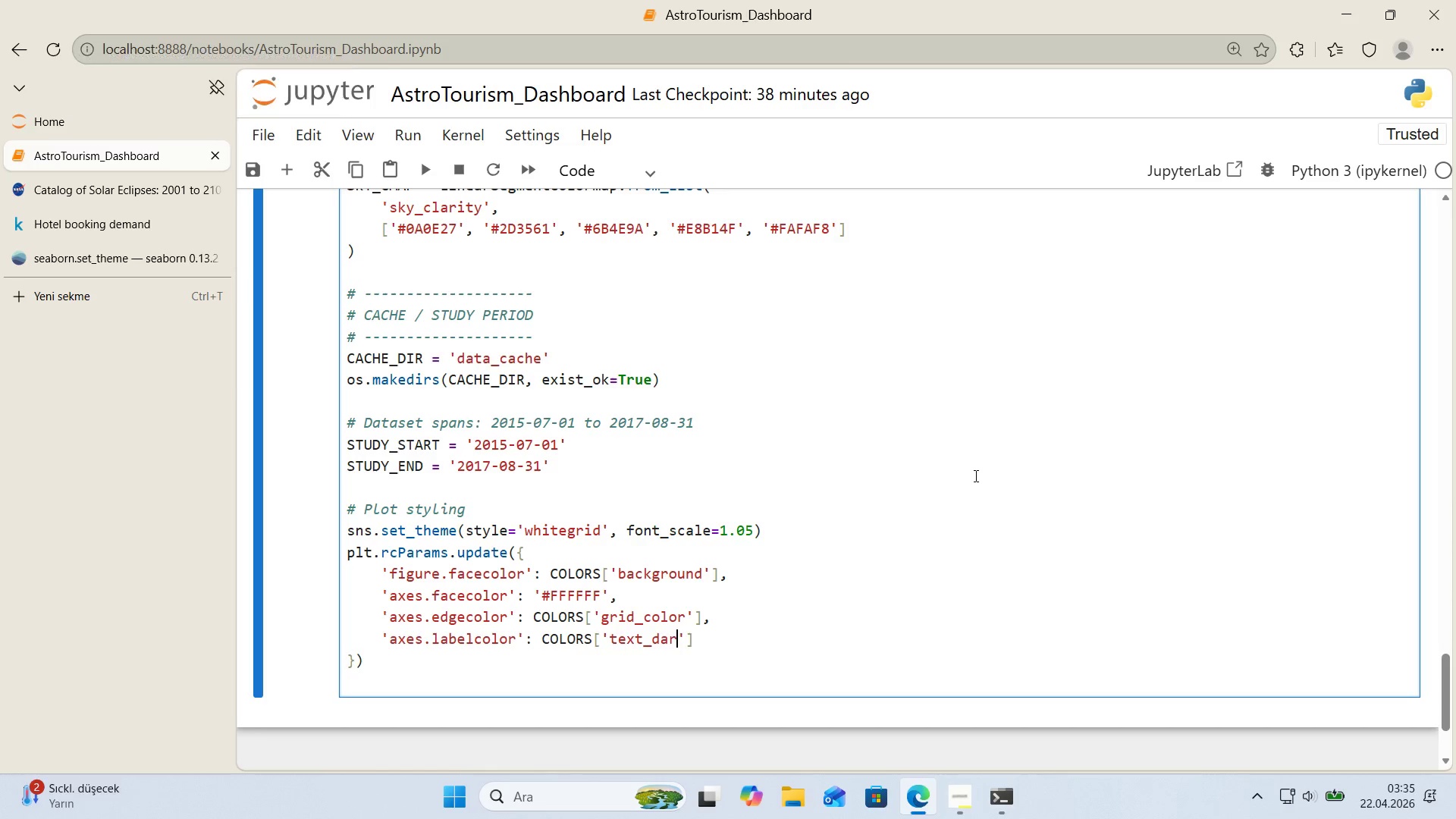 
key(ArrowRight)
 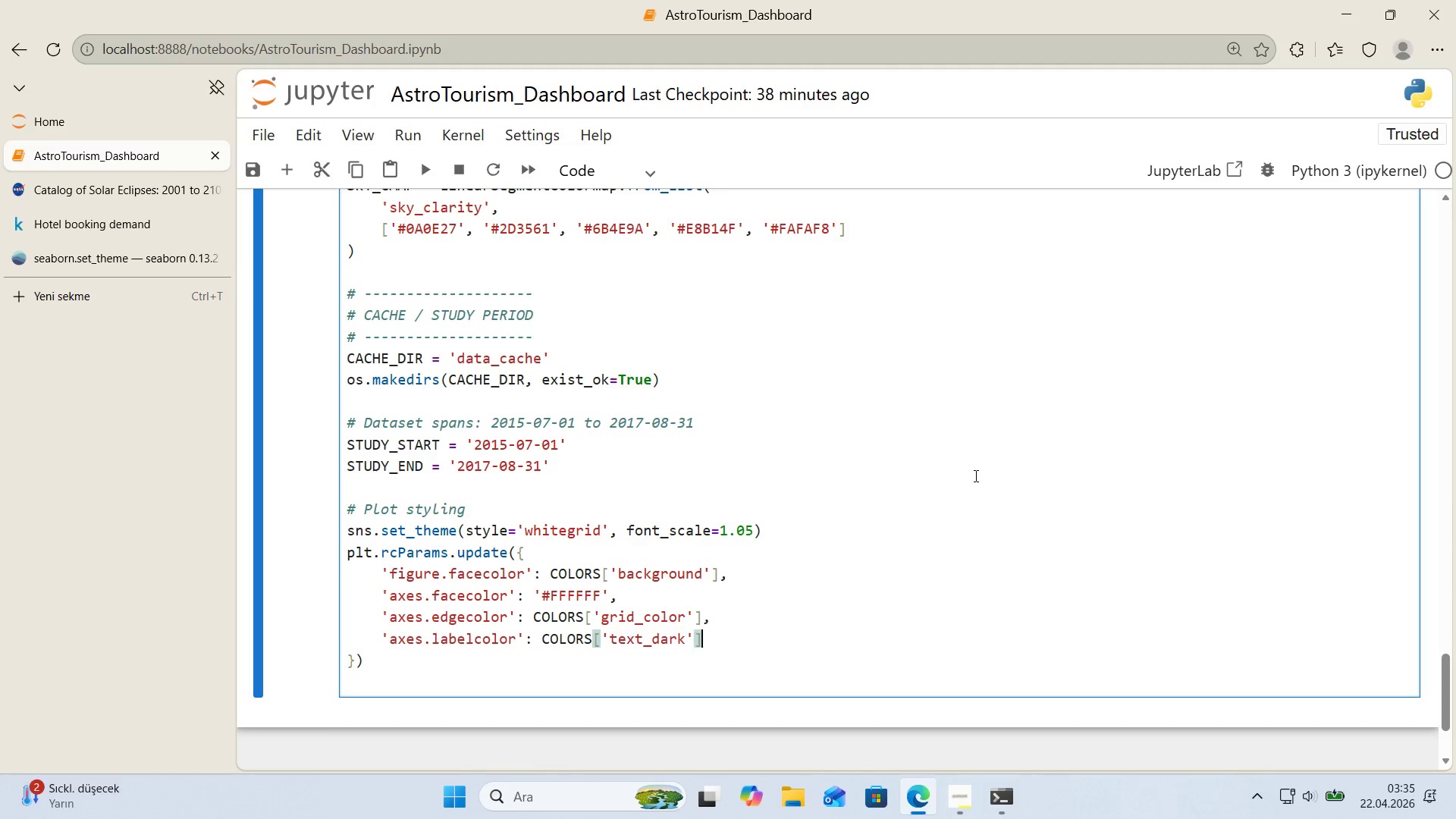 
key(ArrowRight)
 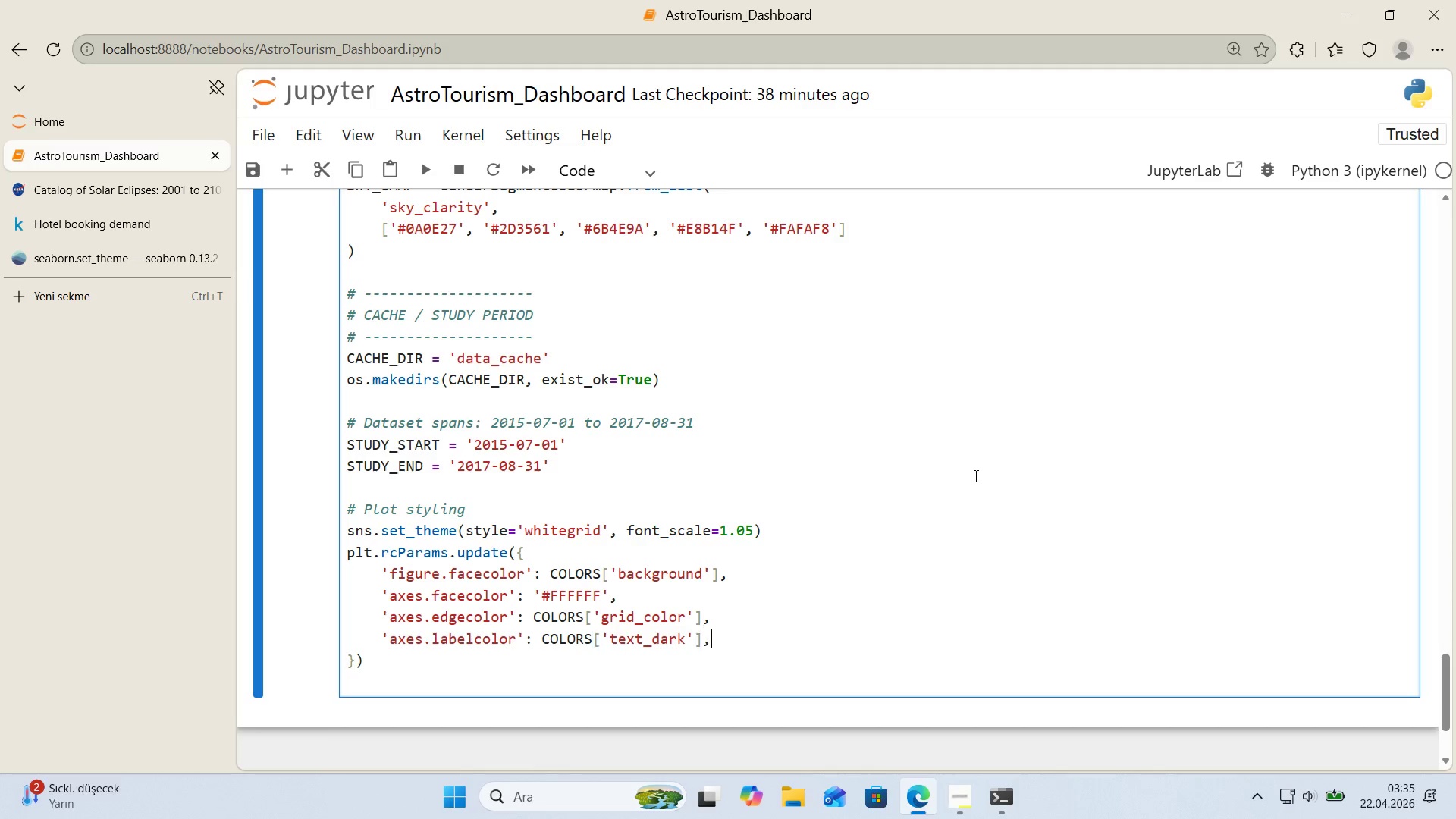 
key(Comma)
 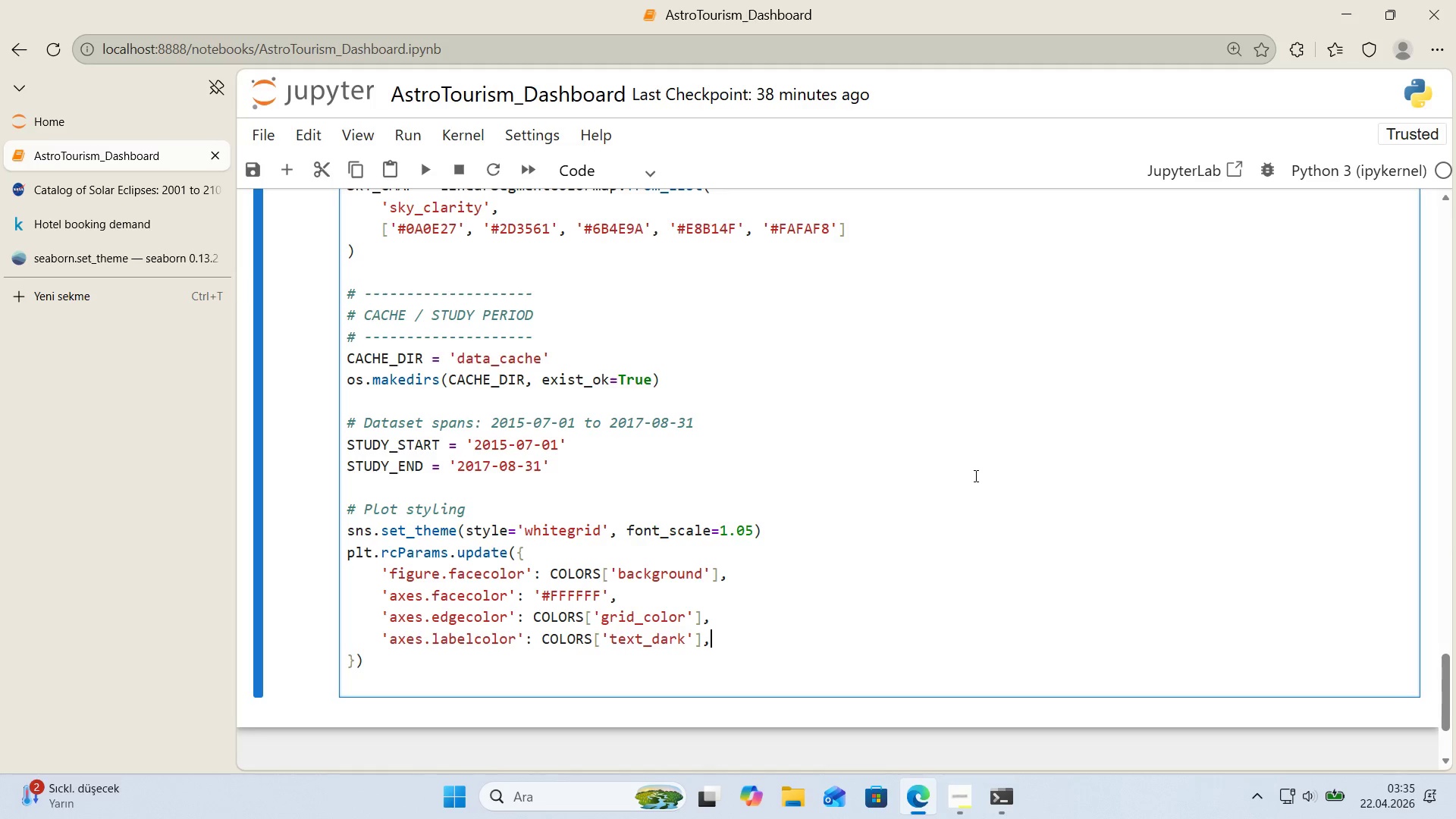 
key(Enter)
 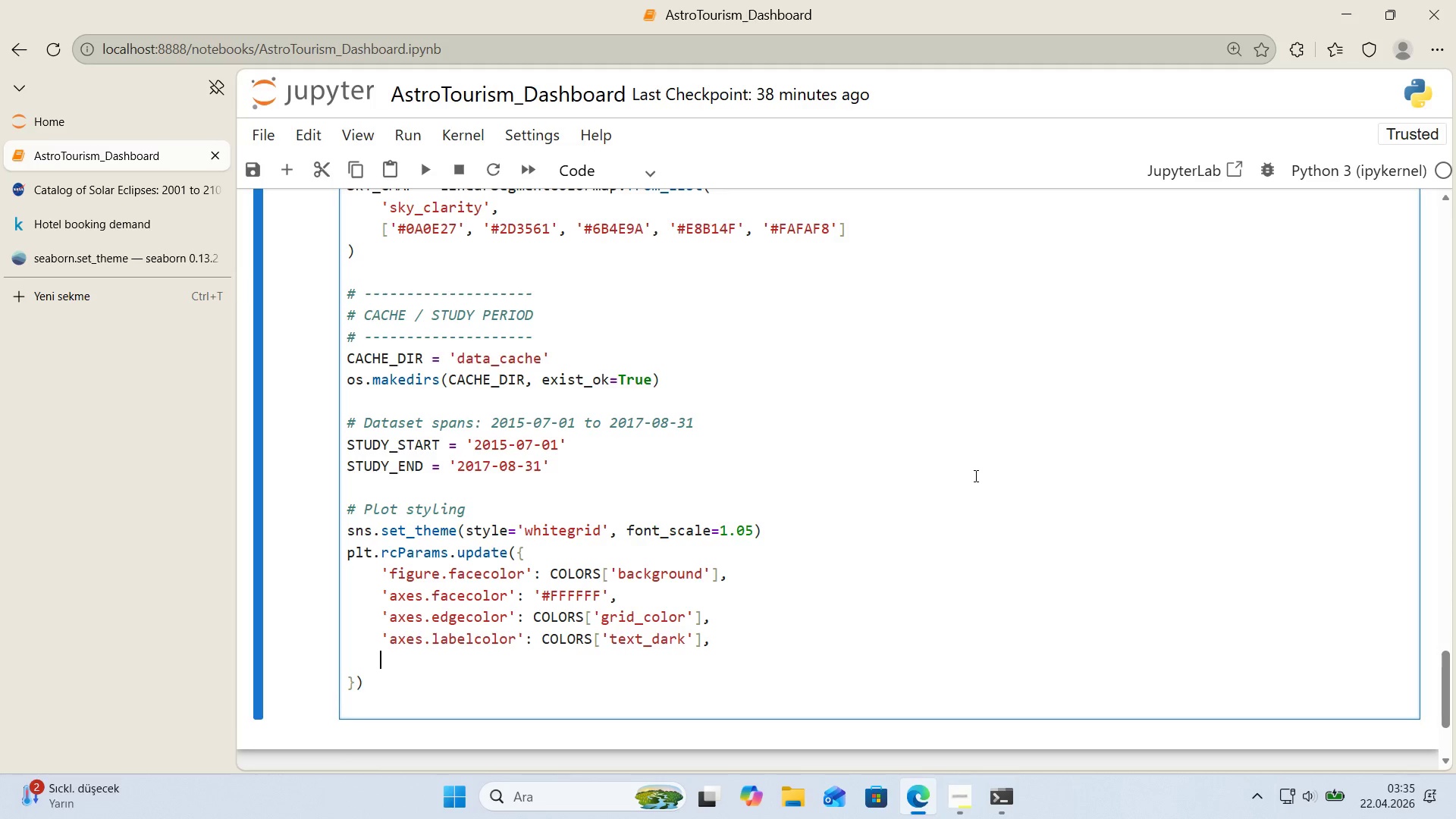 
type(@@)
 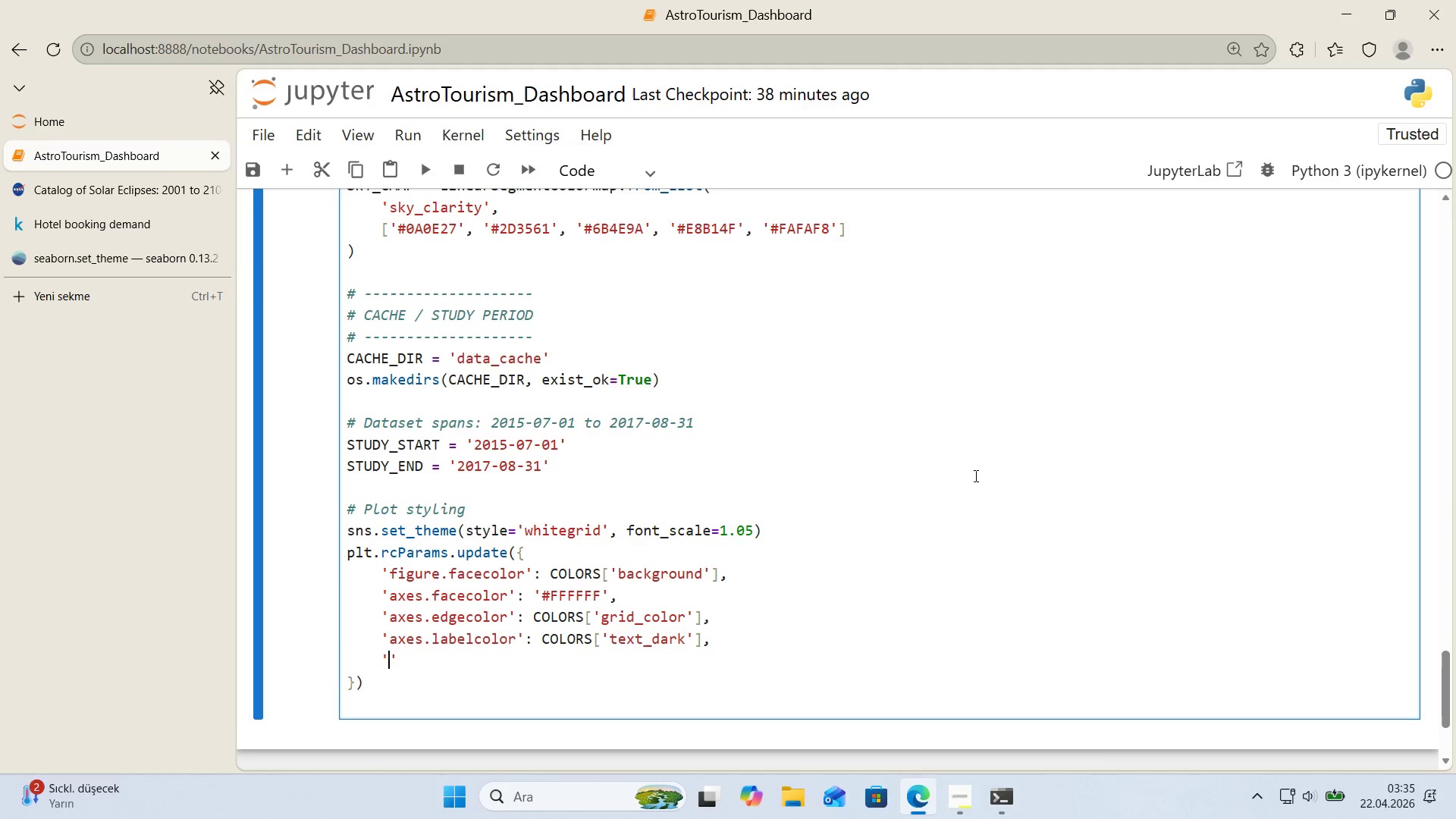 
key(ArrowLeft)
 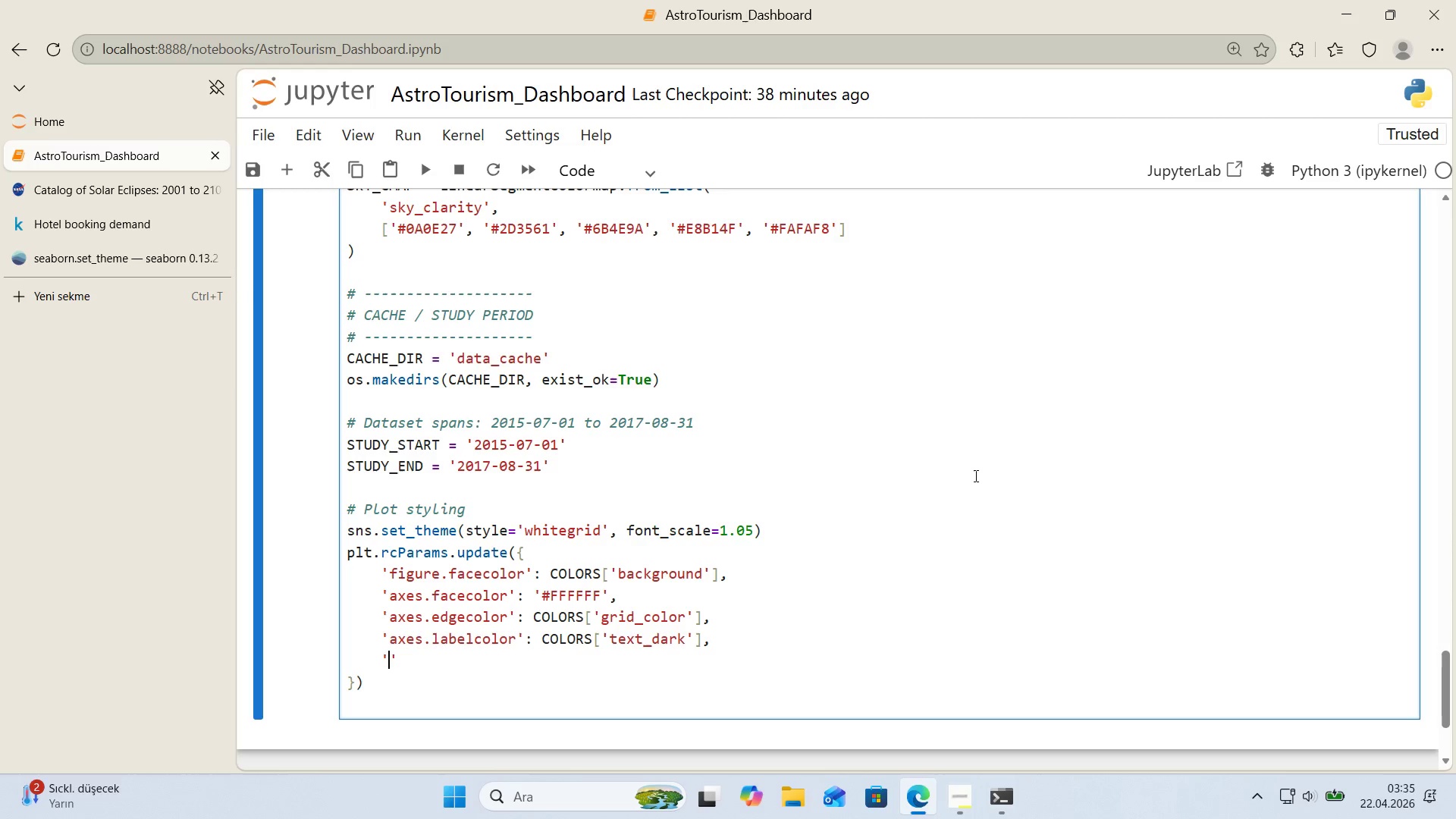 
wait(6.89)
 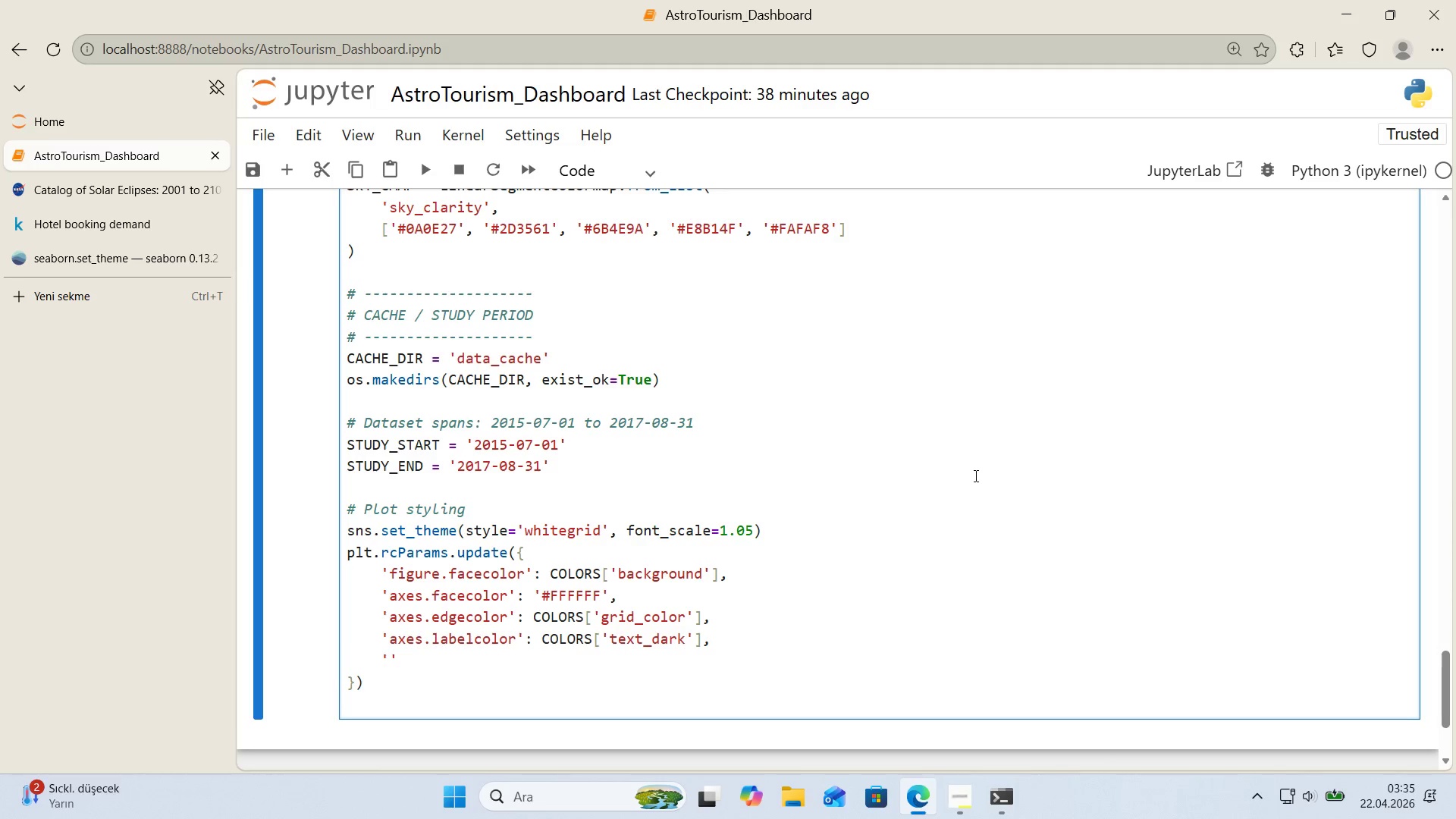 
type(text.color)
 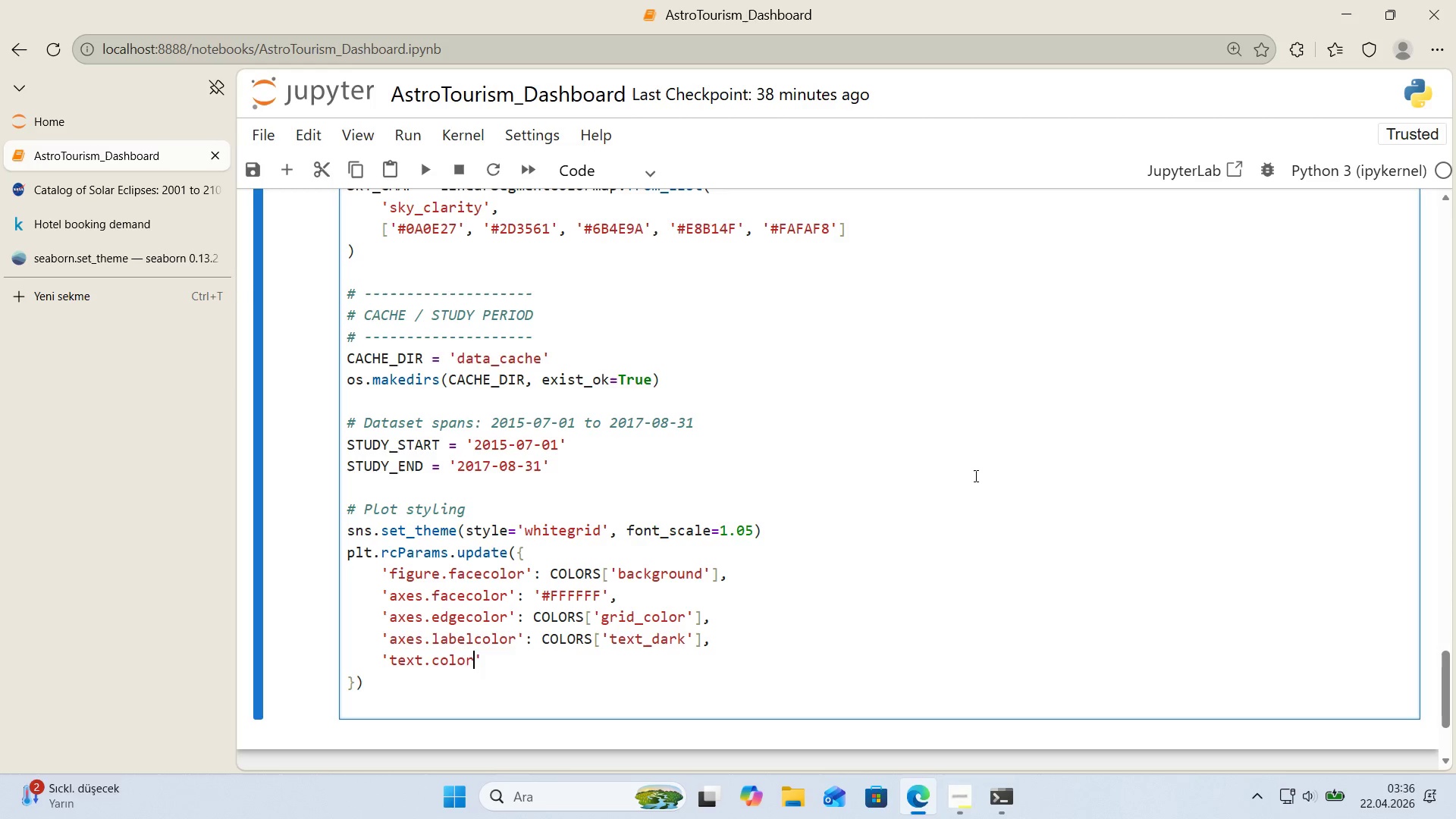 
key(ArrowRight)
 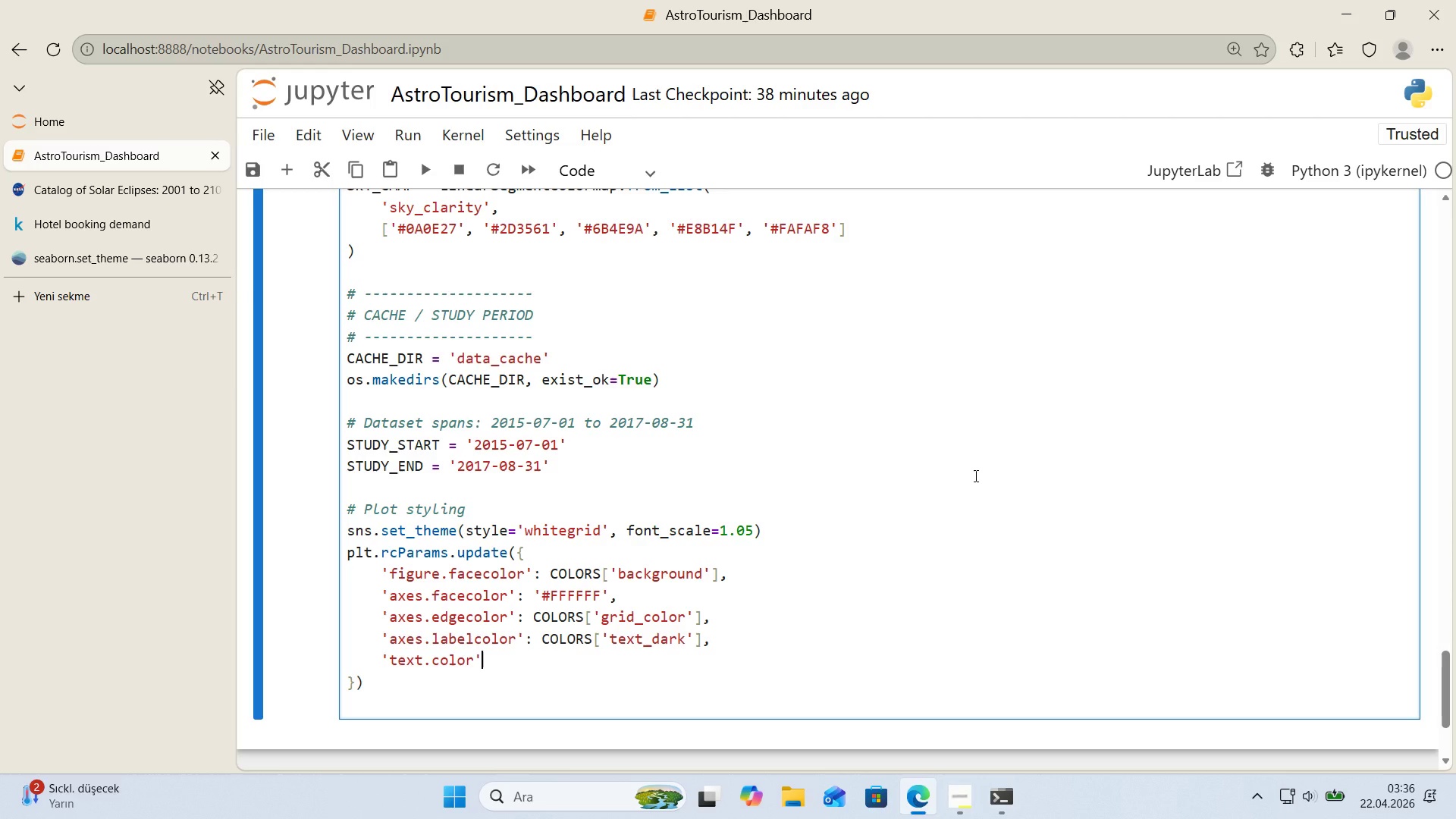 
type(> COLORS)
 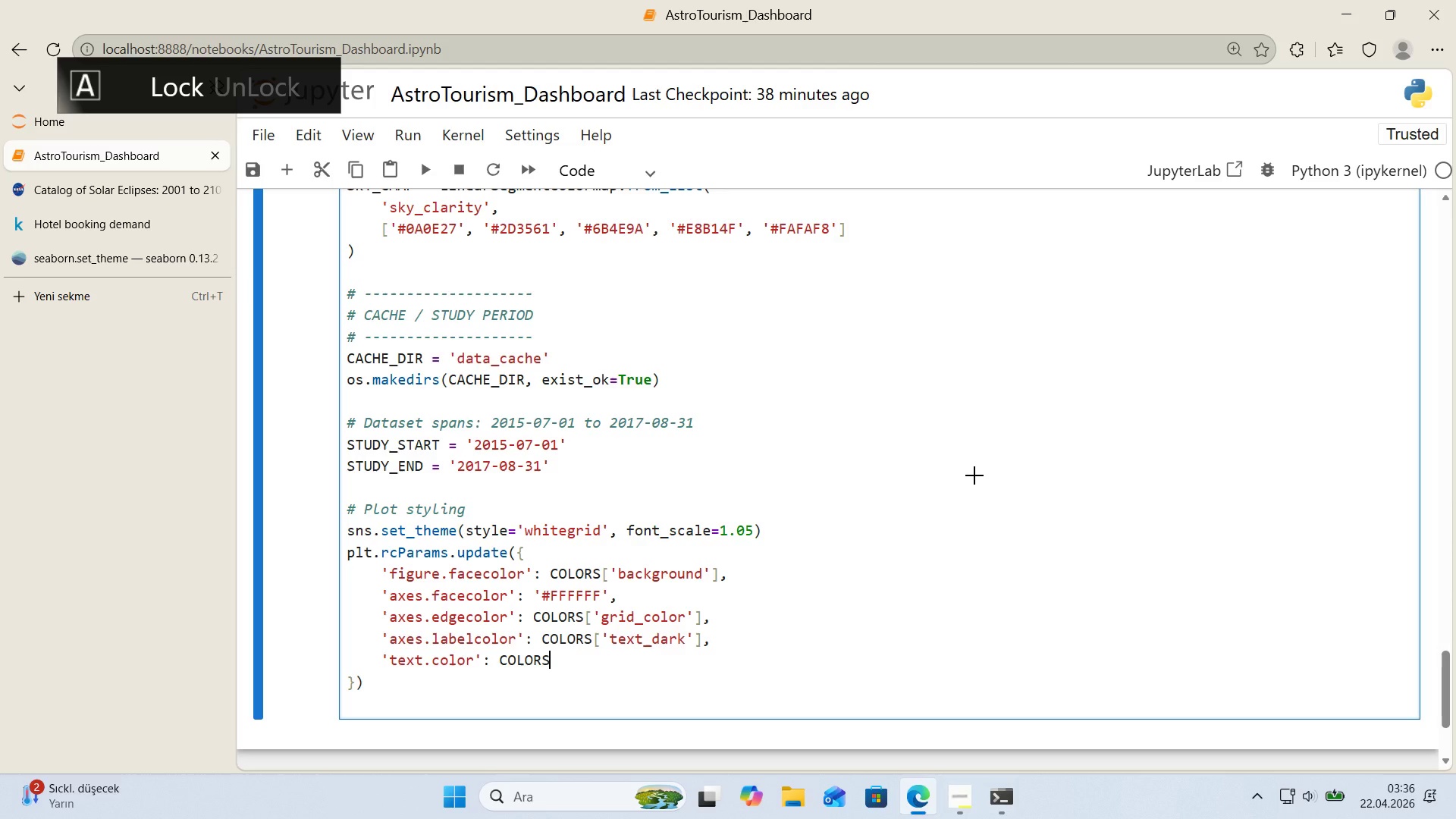 
key(Alt+Control+8)
 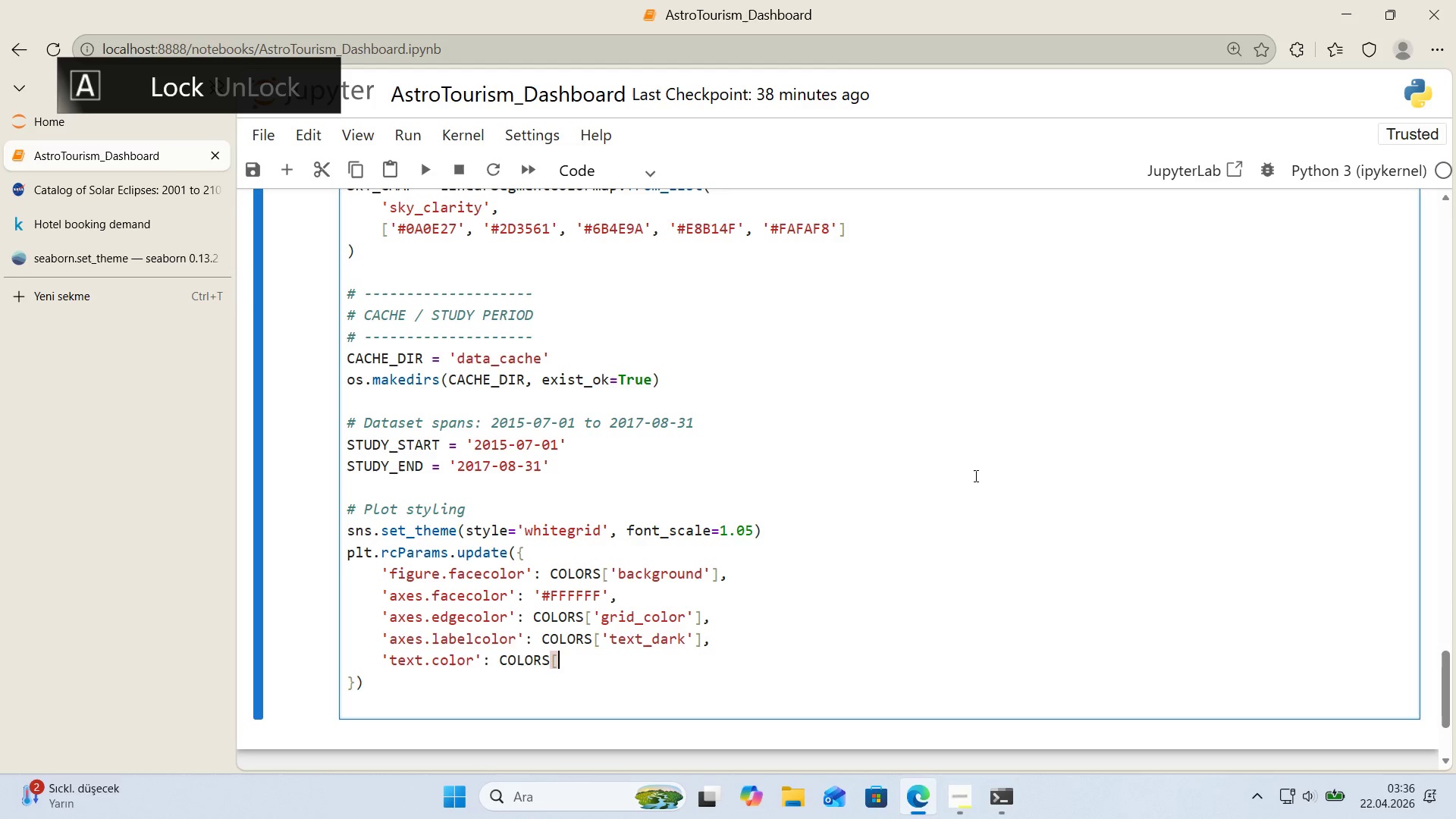 
key(Alt+Control+9)
 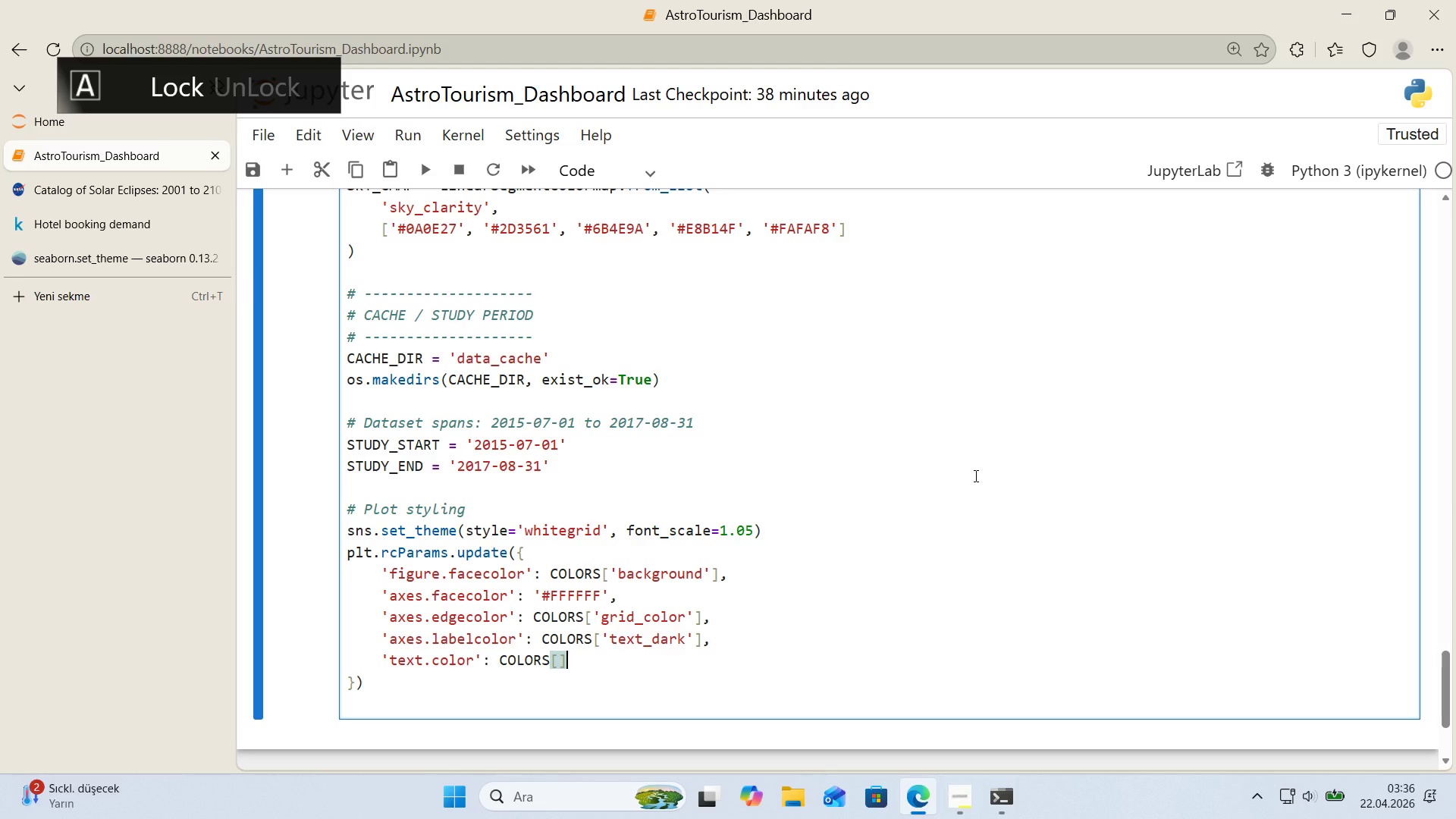 
key(ArrowLeft)
 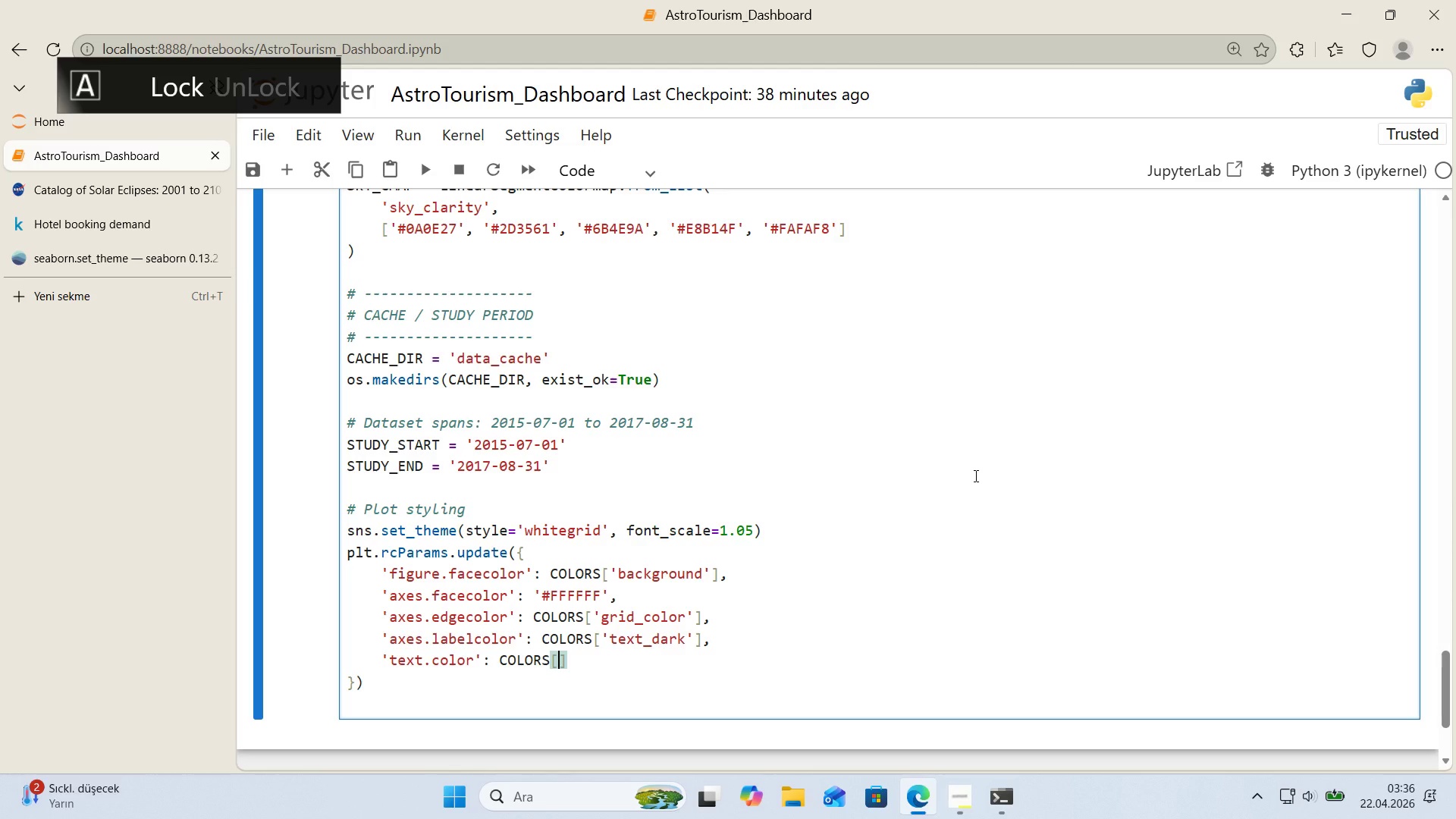 
type(@@)
 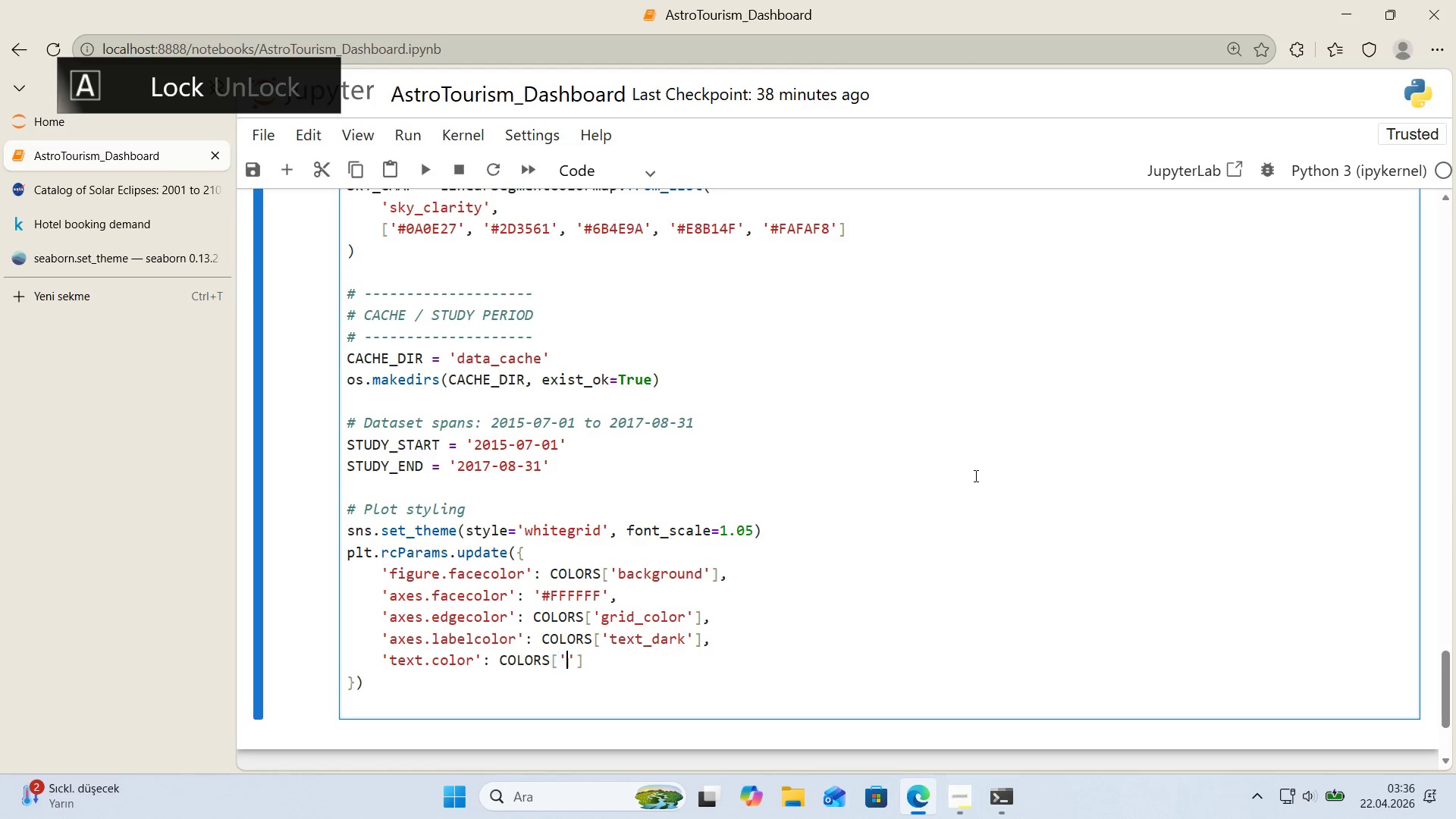 
key(ArrowLeft)
 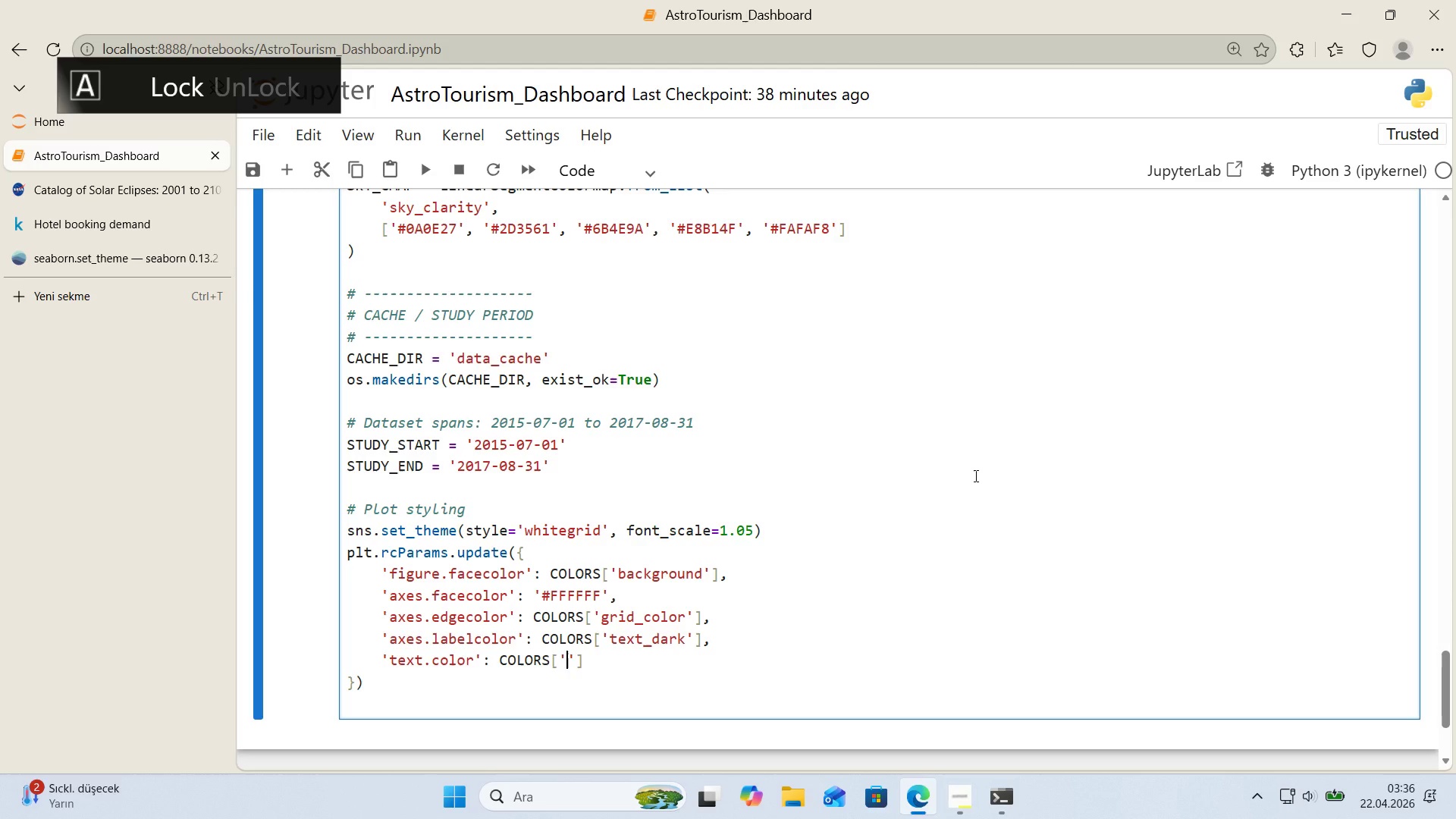 
type(text_dark)
 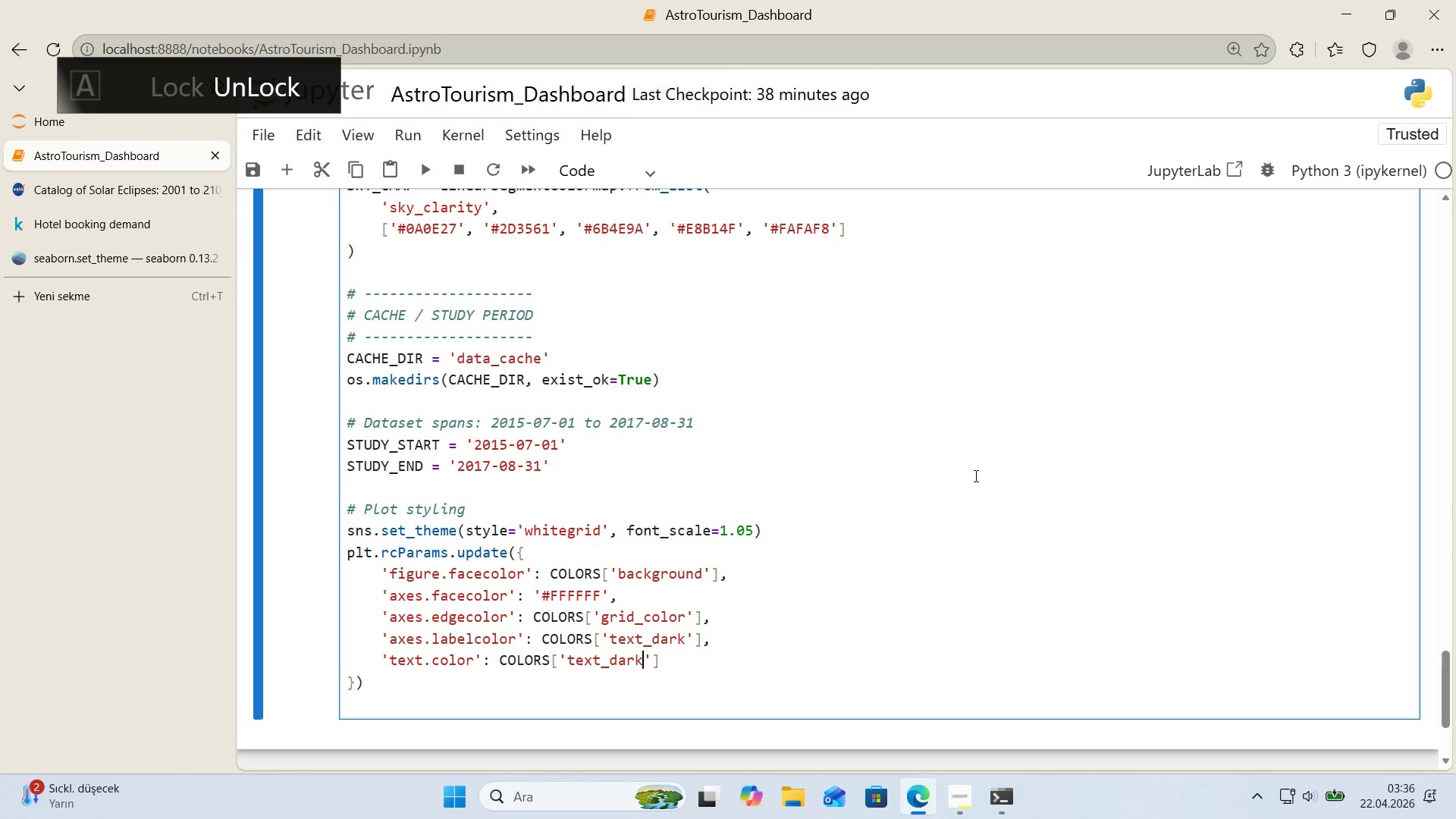 
key(ArrowRight)
 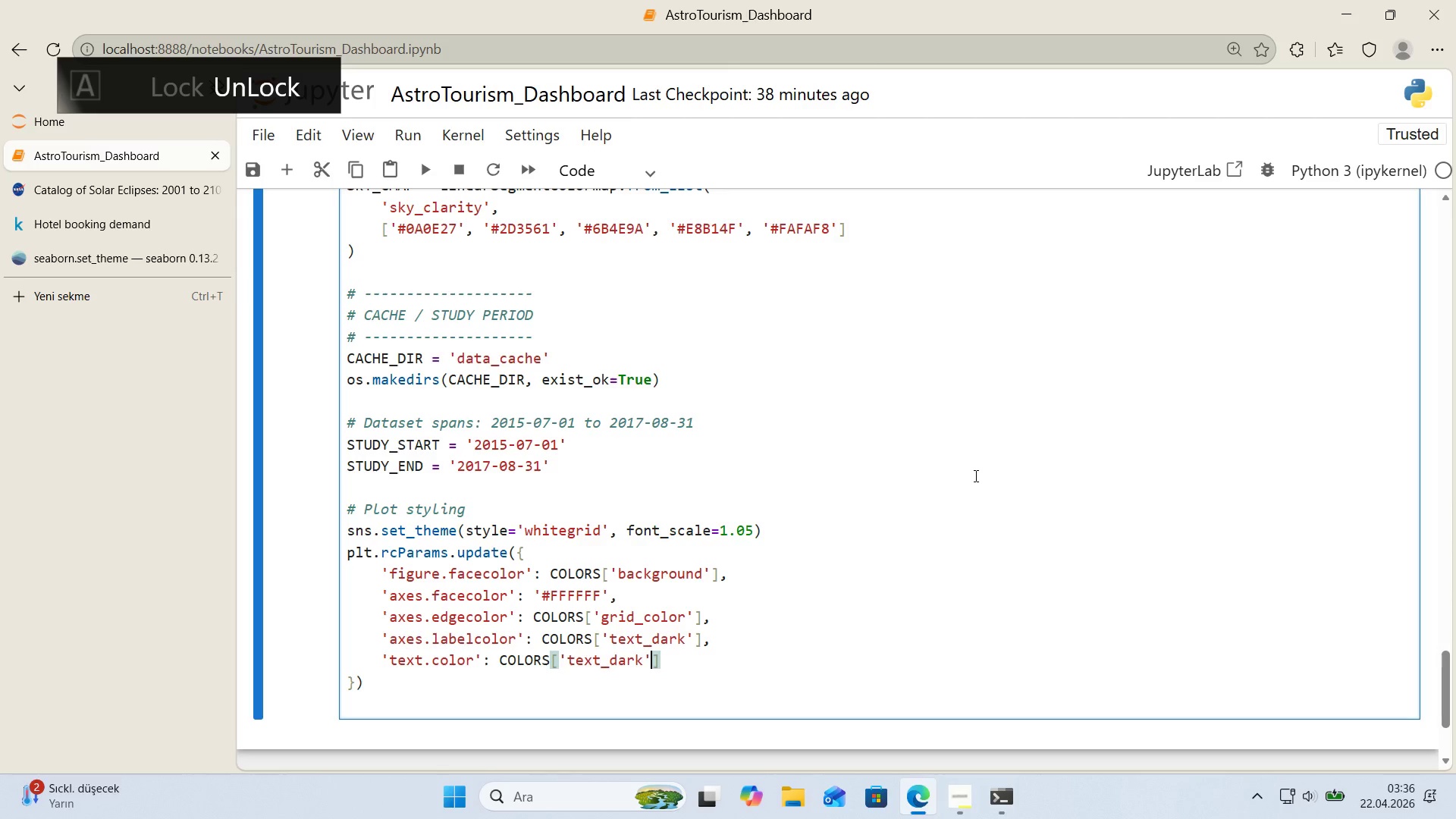 
key(ArrowRight)
 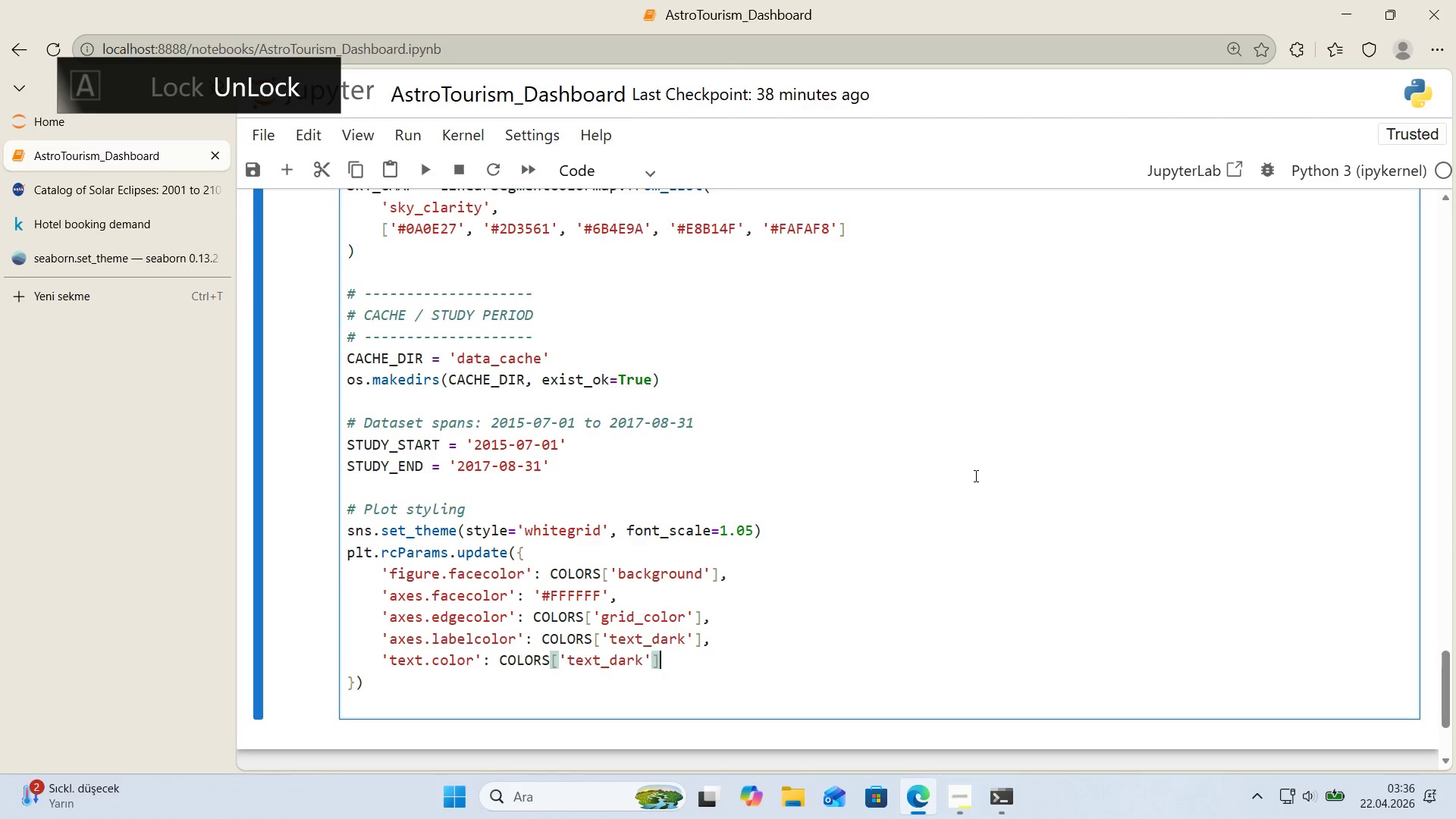 
key(Comma)
 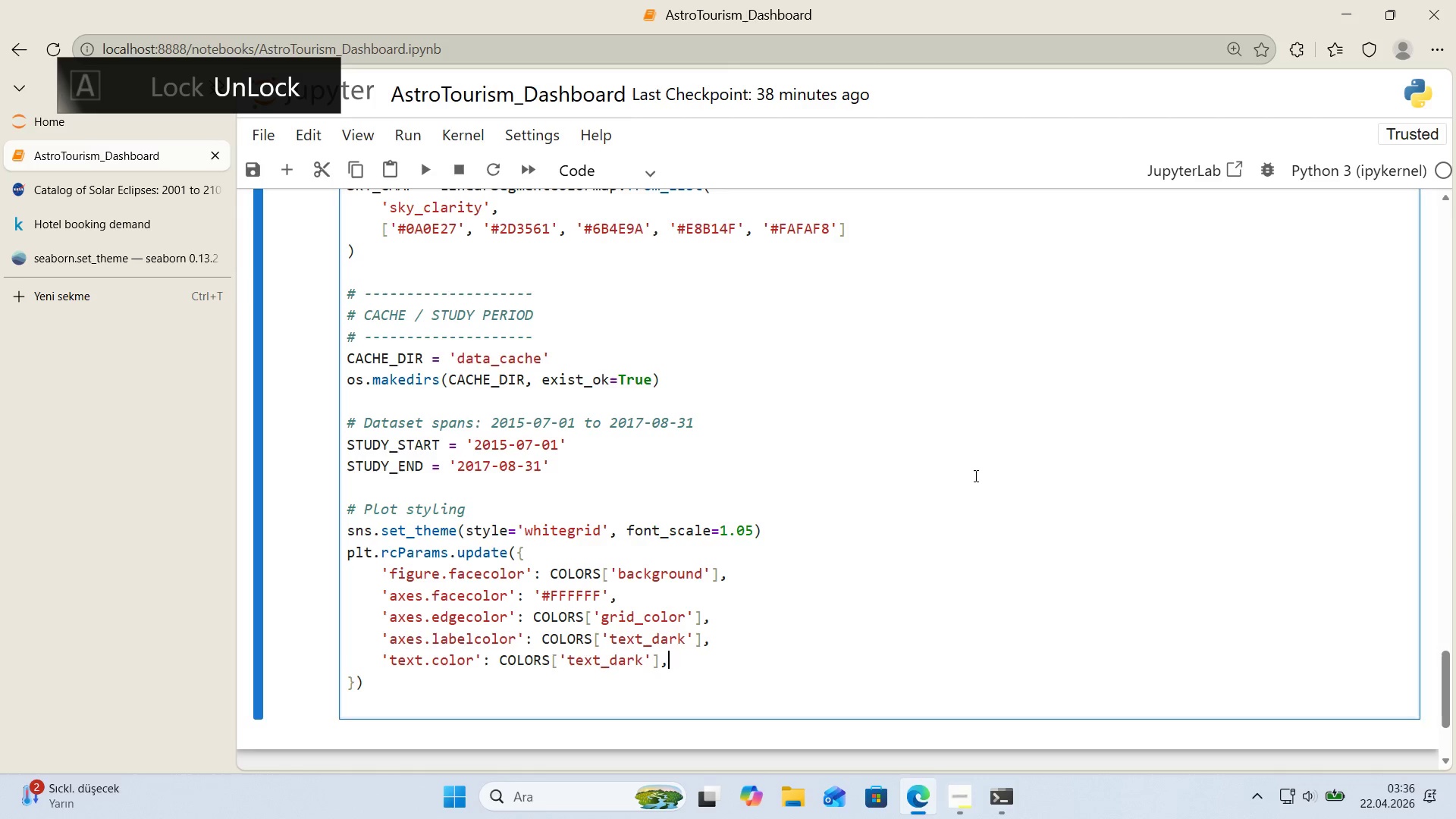 
key(Enter)
 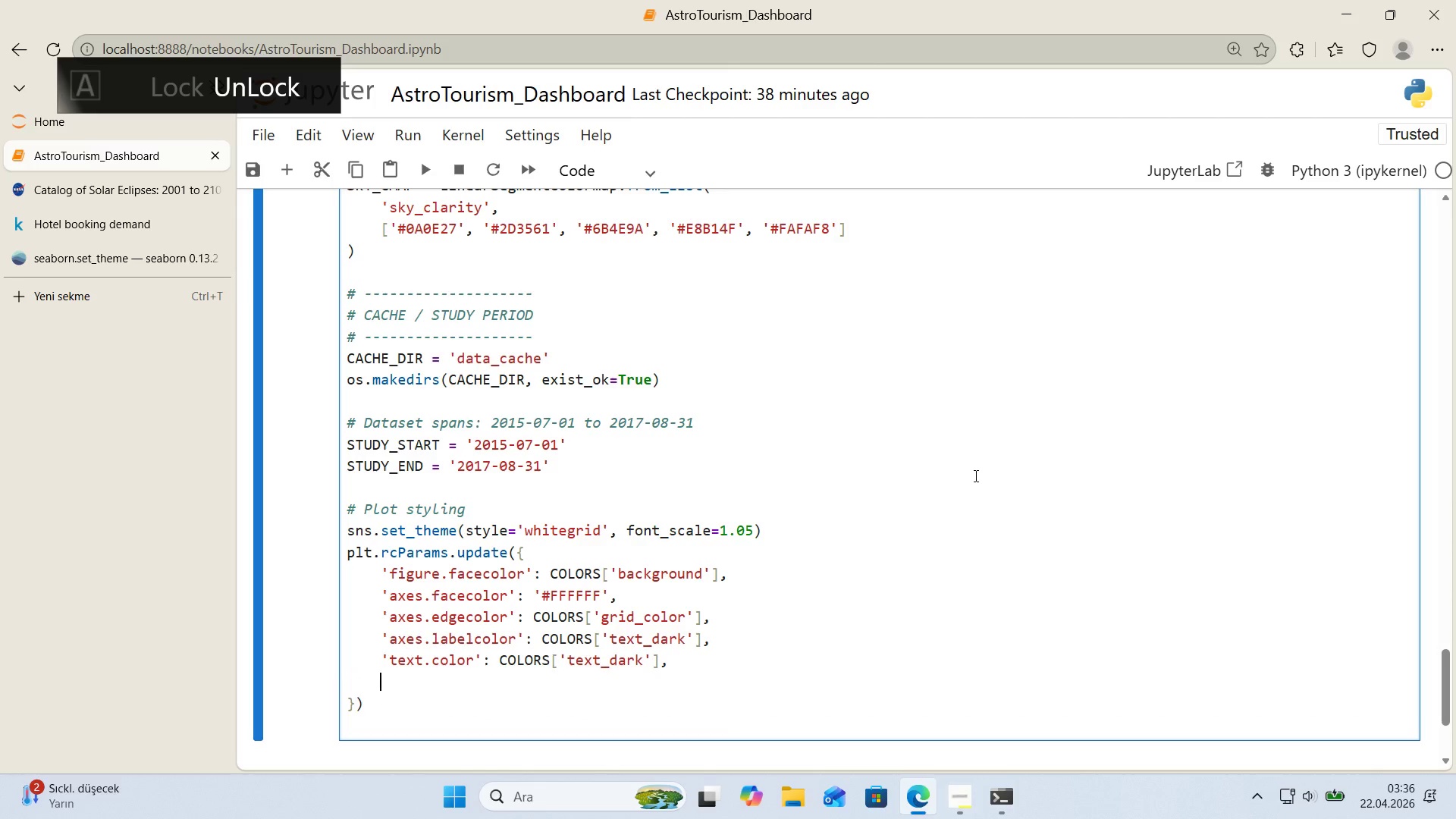 
type(@@)
 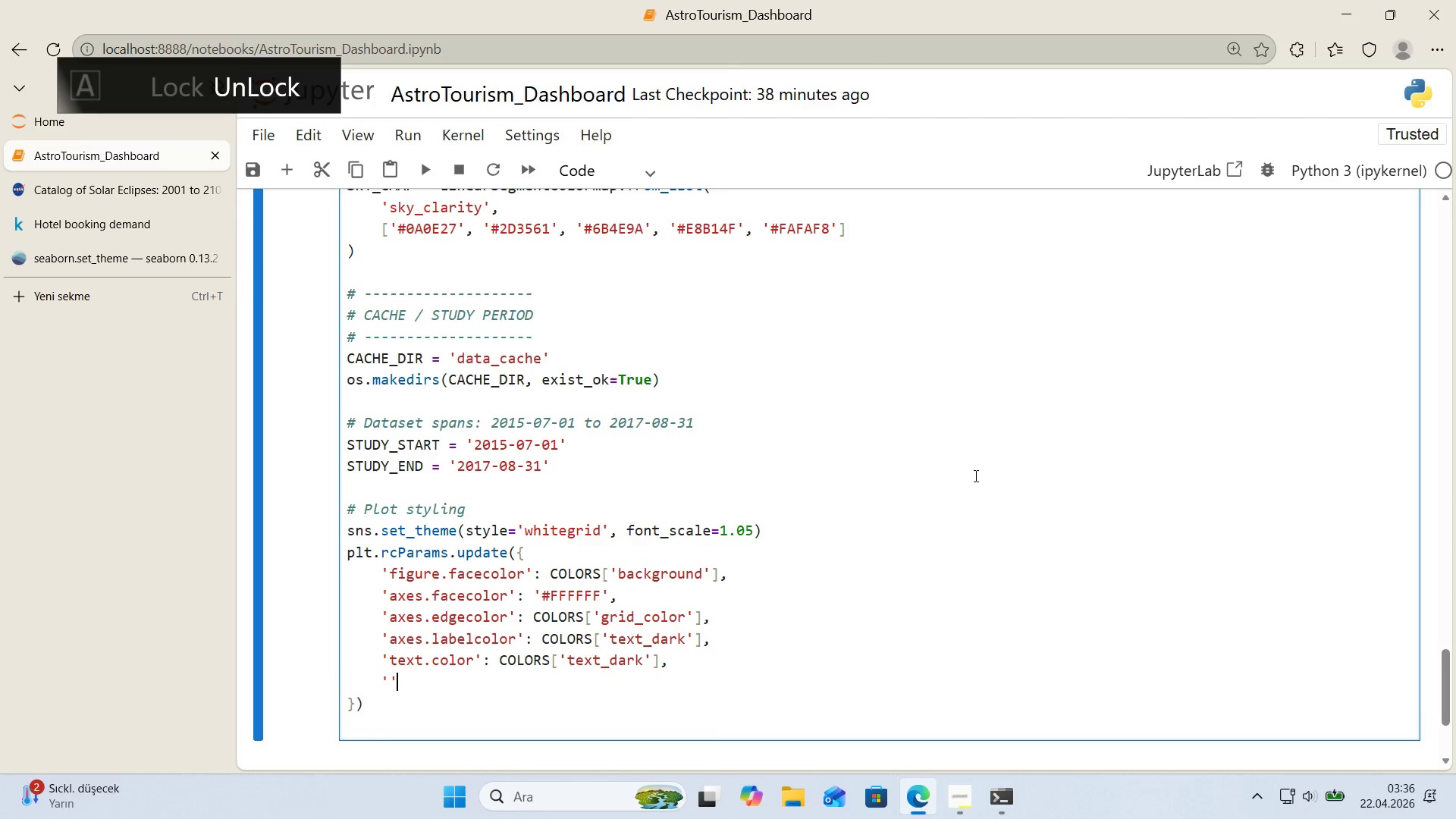 
key(ArrowLeft)
 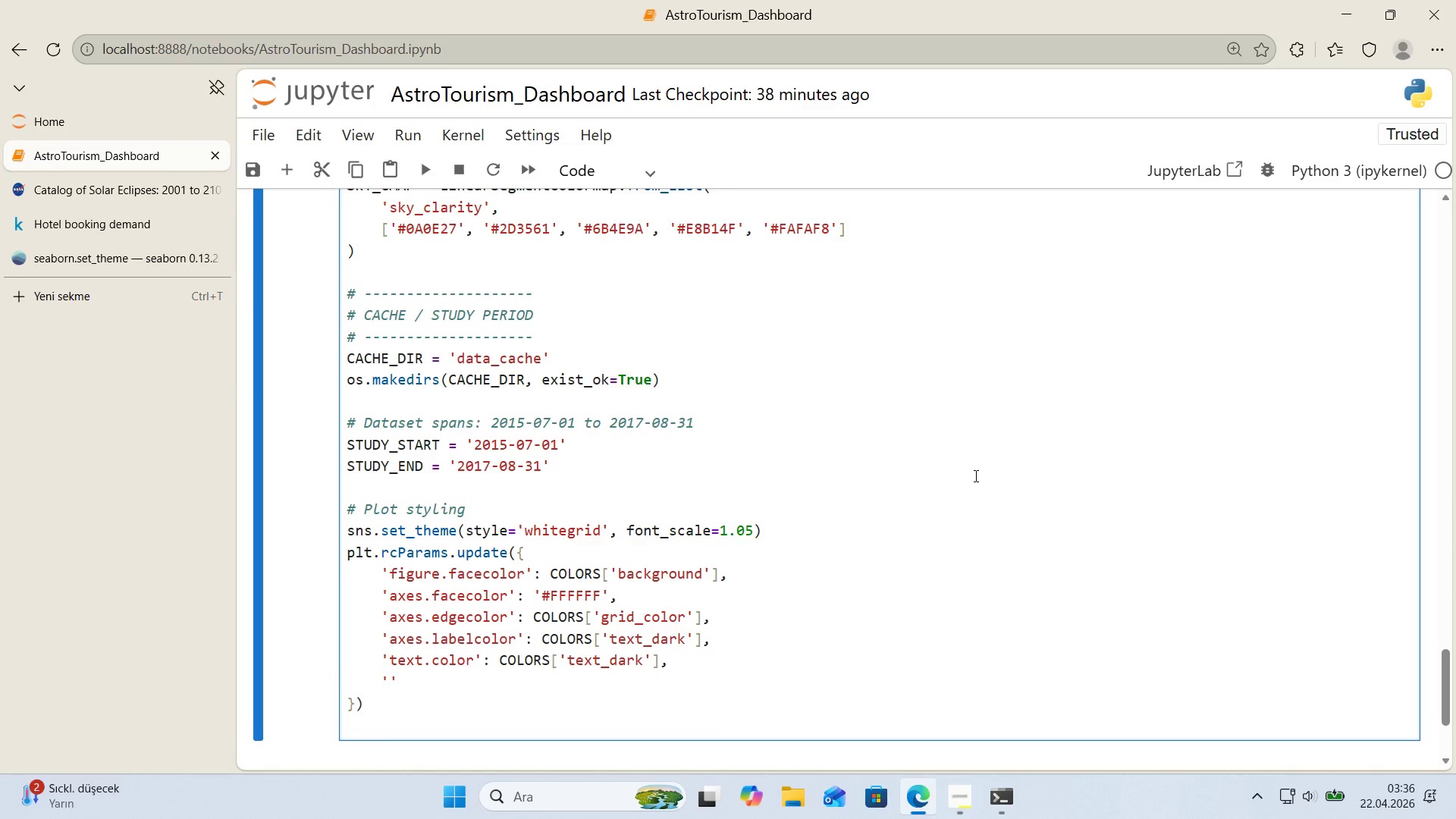 
type(xt'ck.color)
 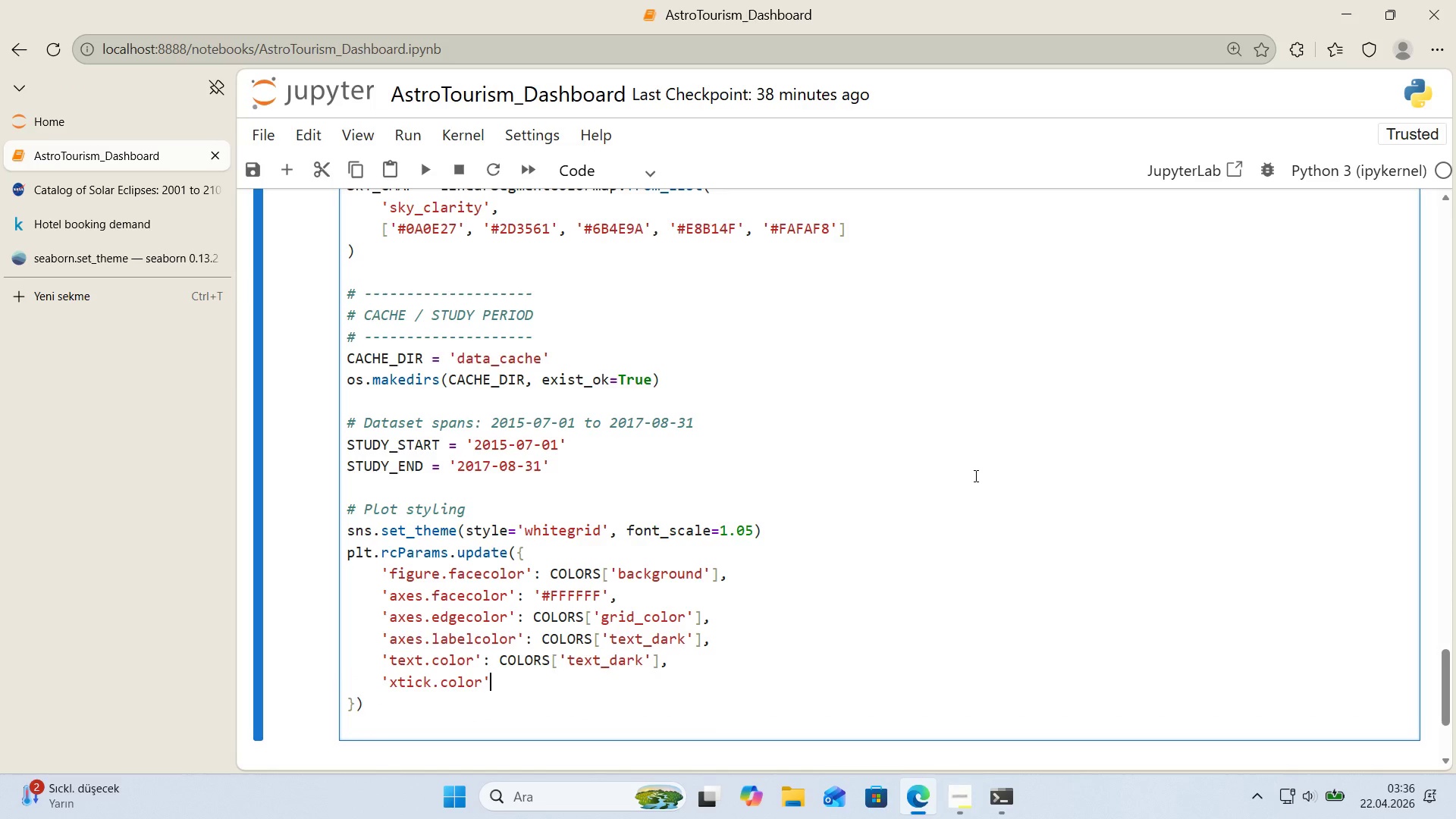 
key(ArrowRight)
 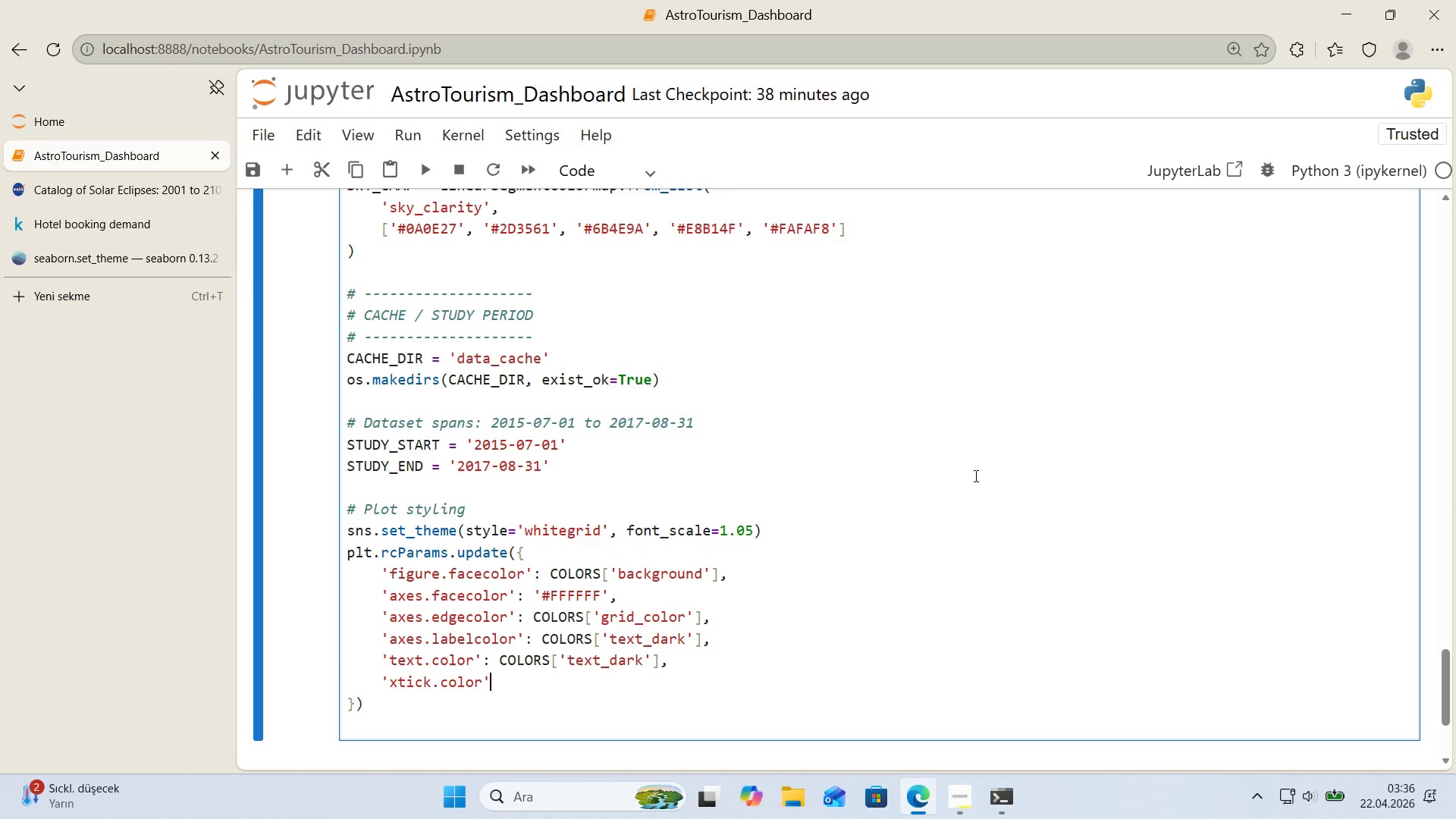 
type(> COLORS)
 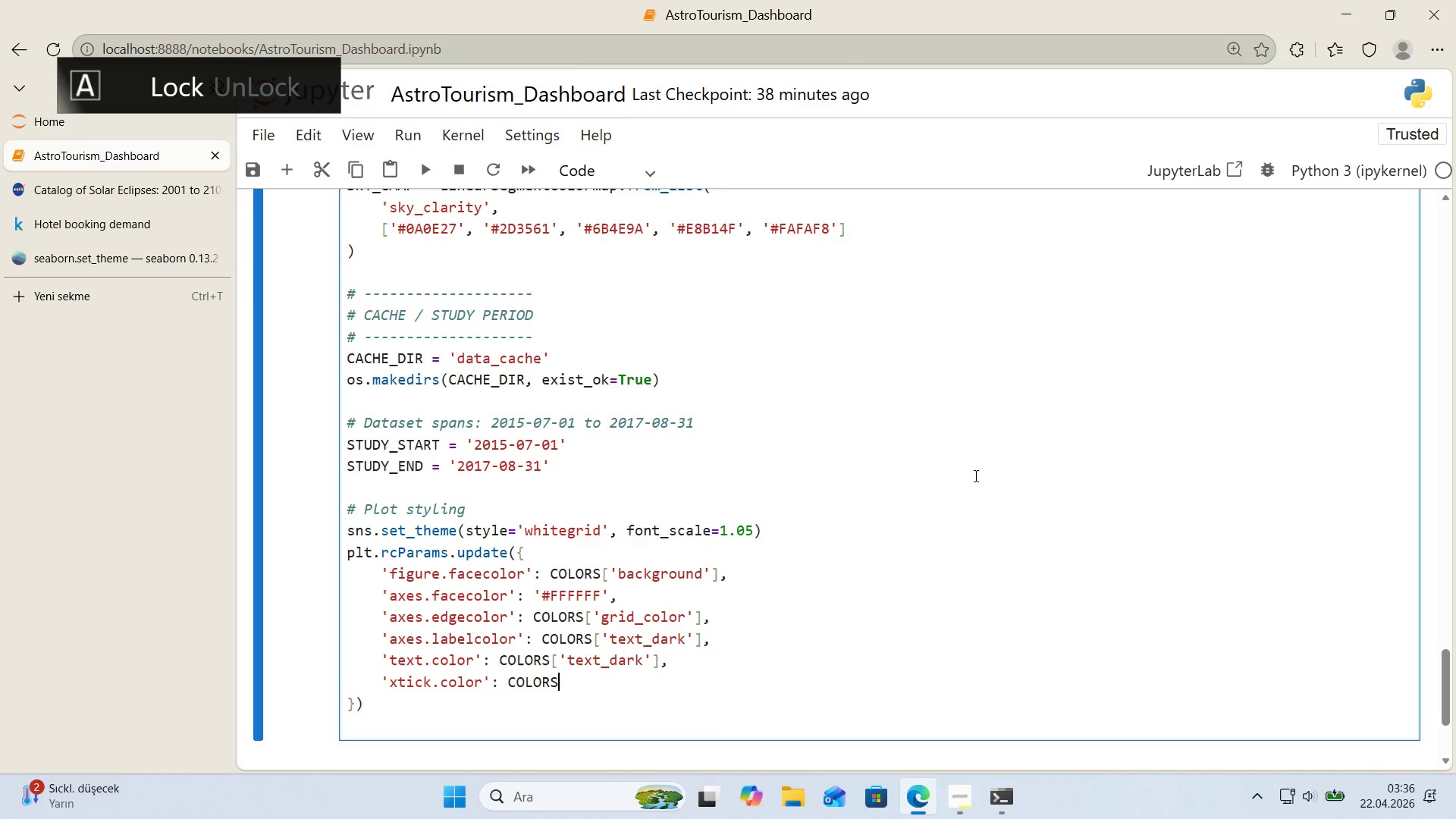 
key(Alt+Control+8)
 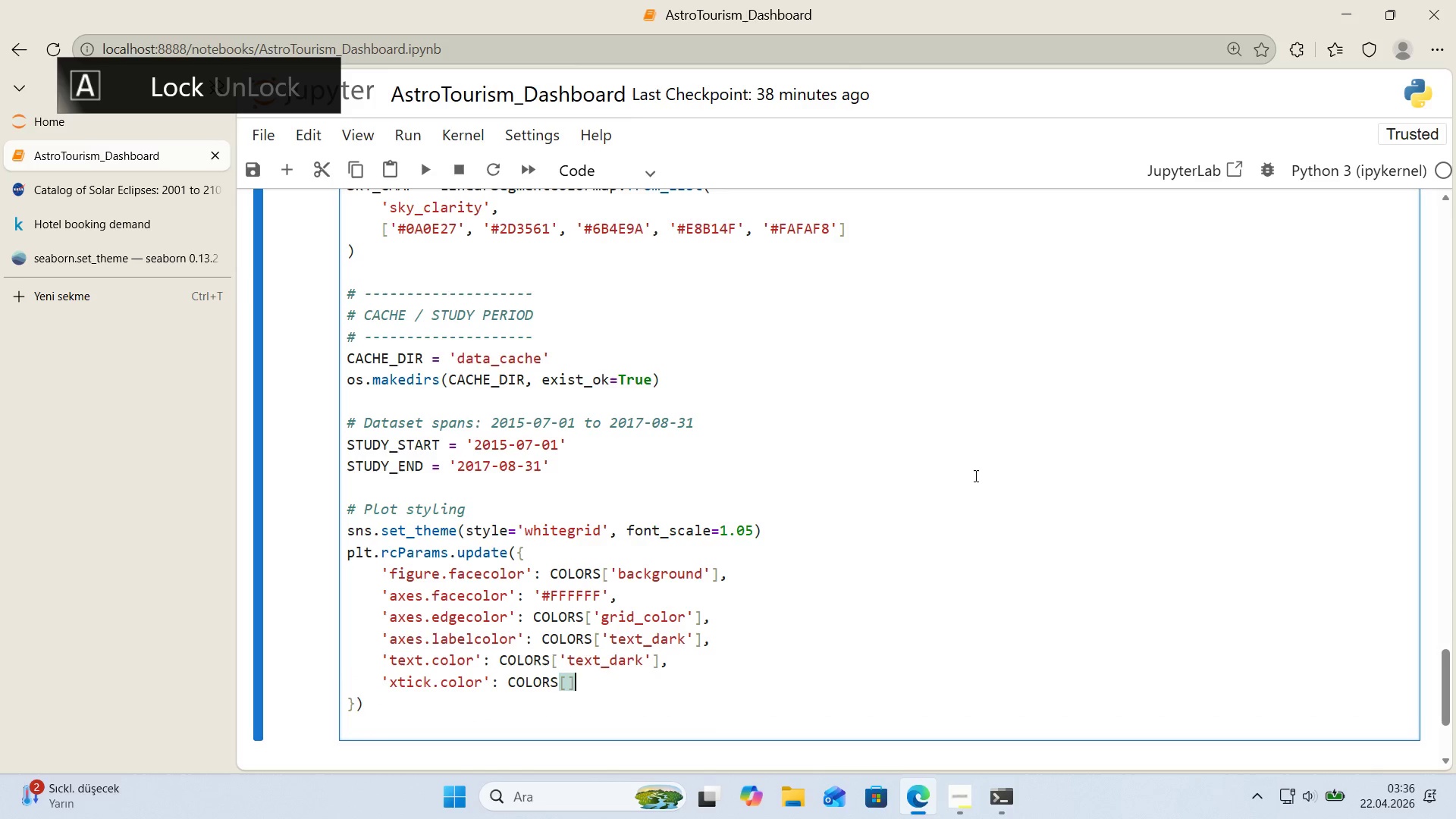 
key(Alt+Control+9)
 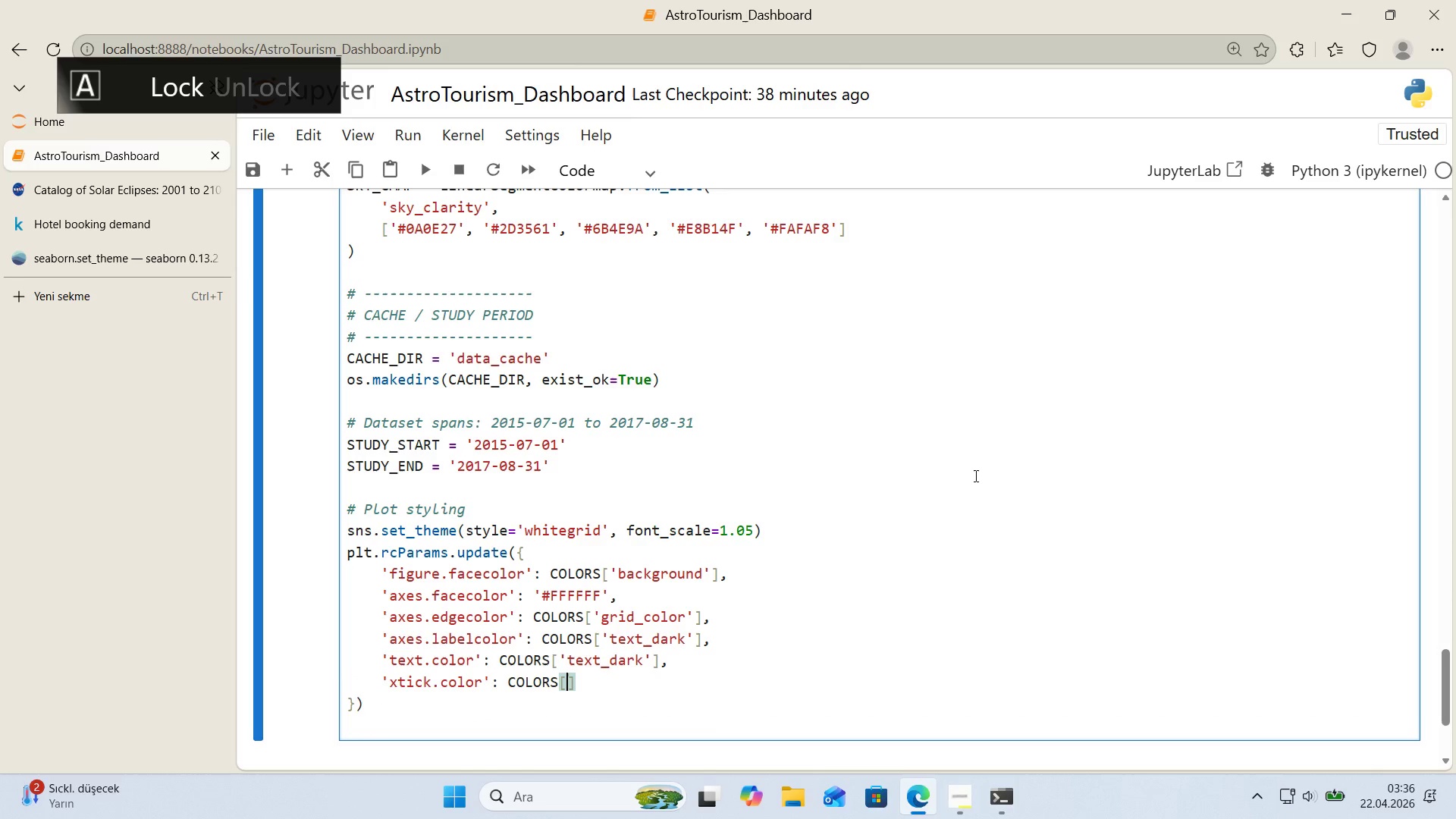 
key(ArrowLeft)
 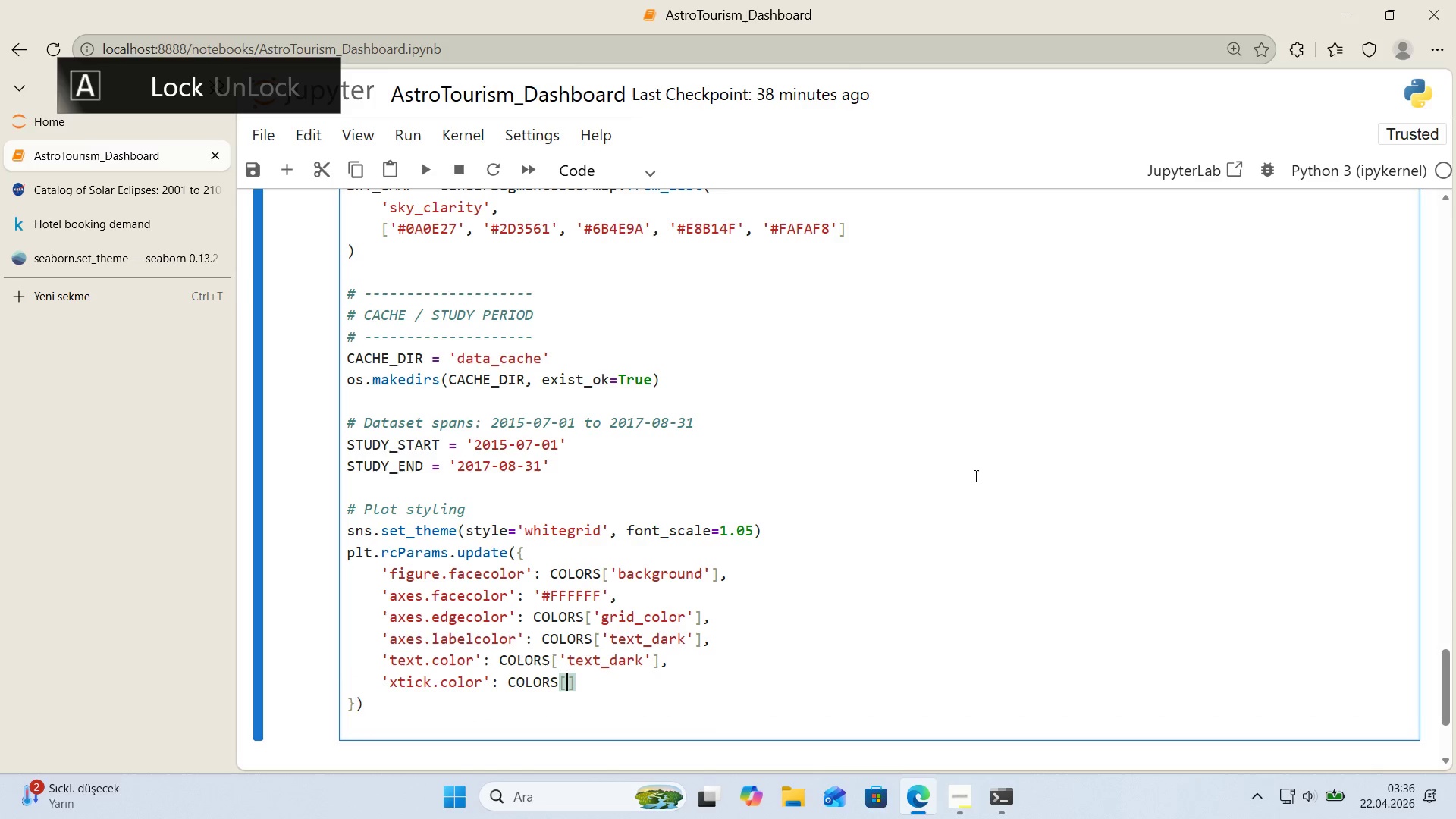 
type(@@)
 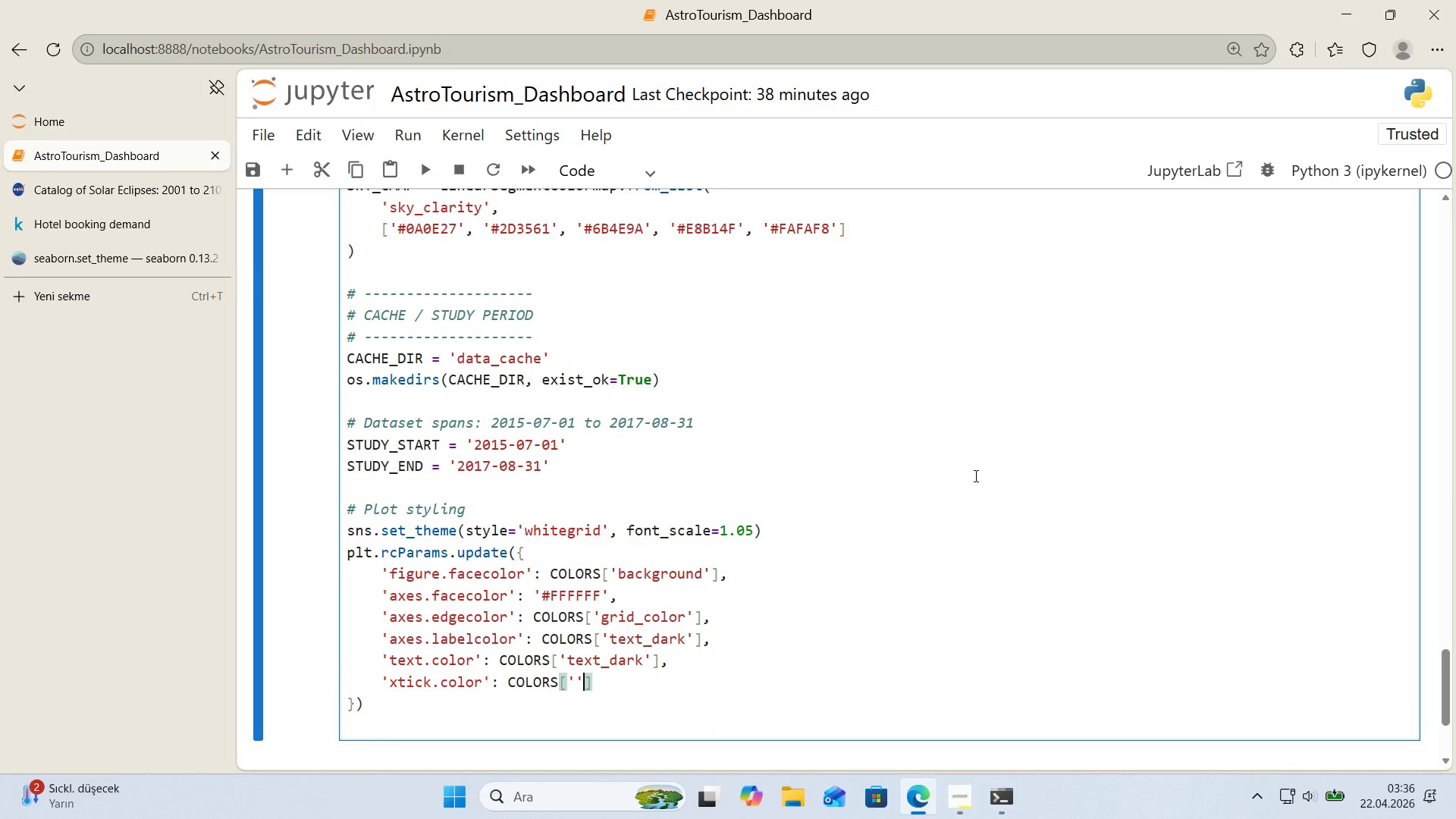 
key(ArrowLeft)
 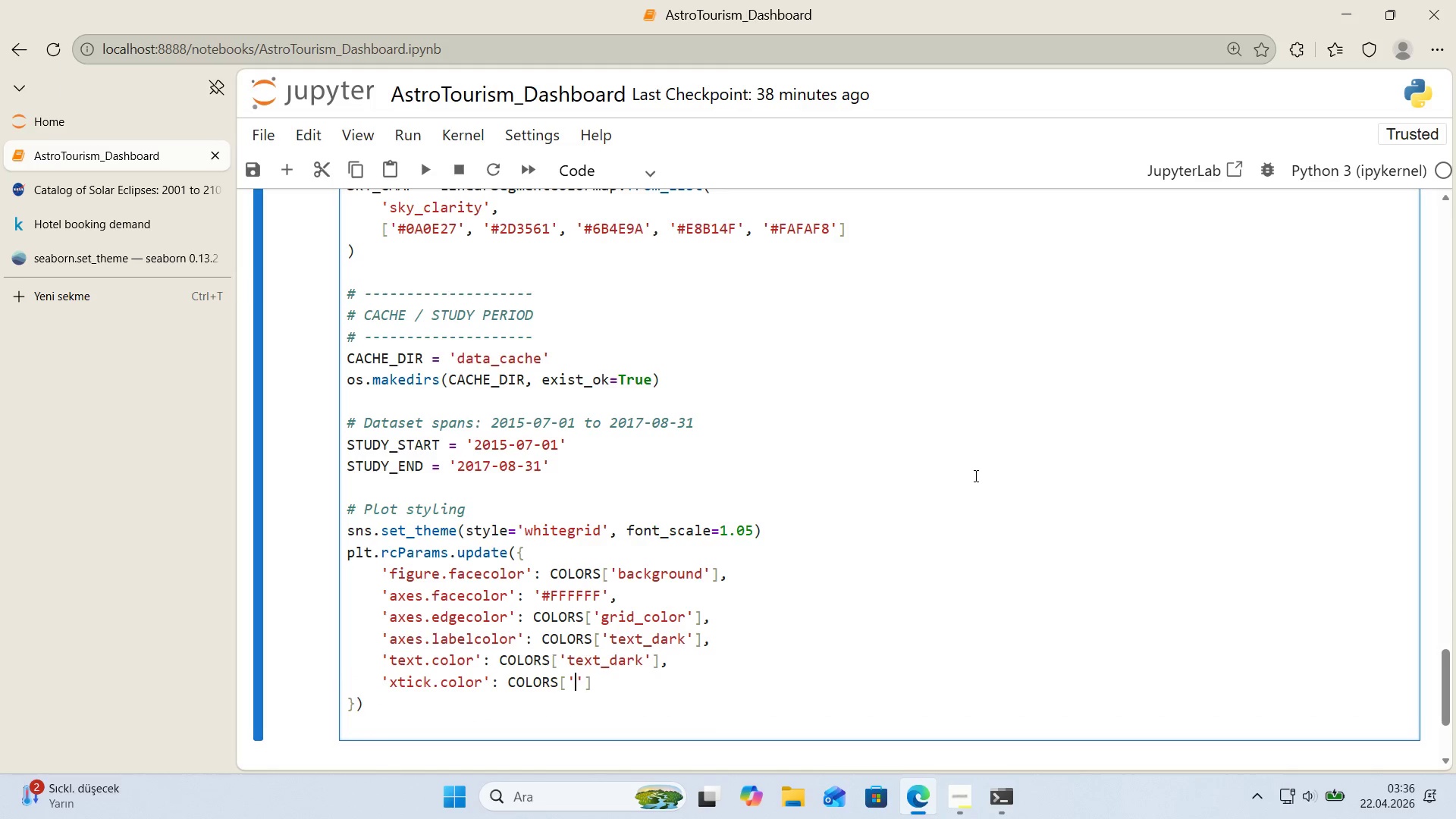 
type(TET)
key(Backspace)
key(Backspace)
key(Backspace)
type(text_darl)
key(Backspace)
type(k)
 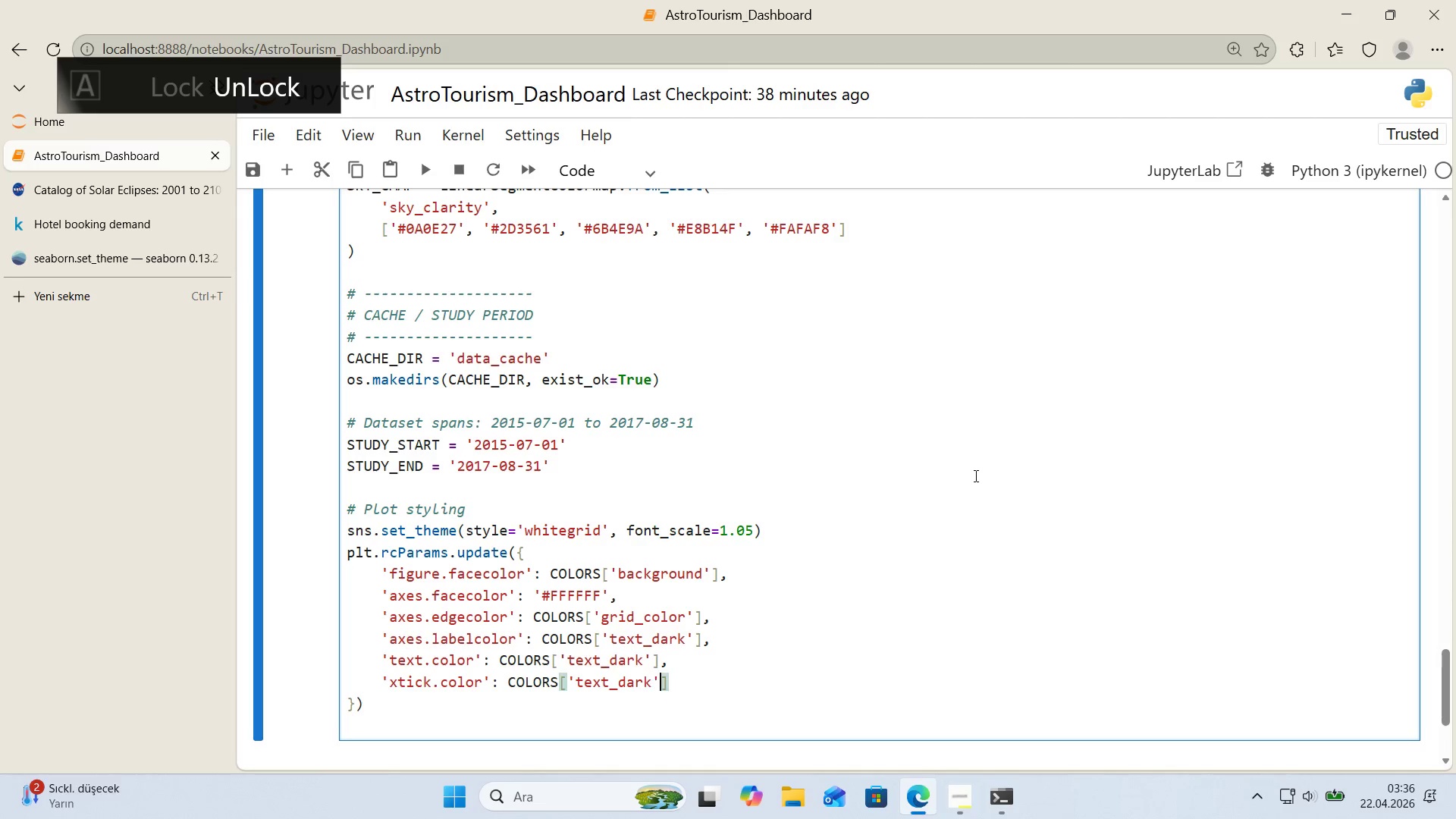 
key(ArrowRight)
 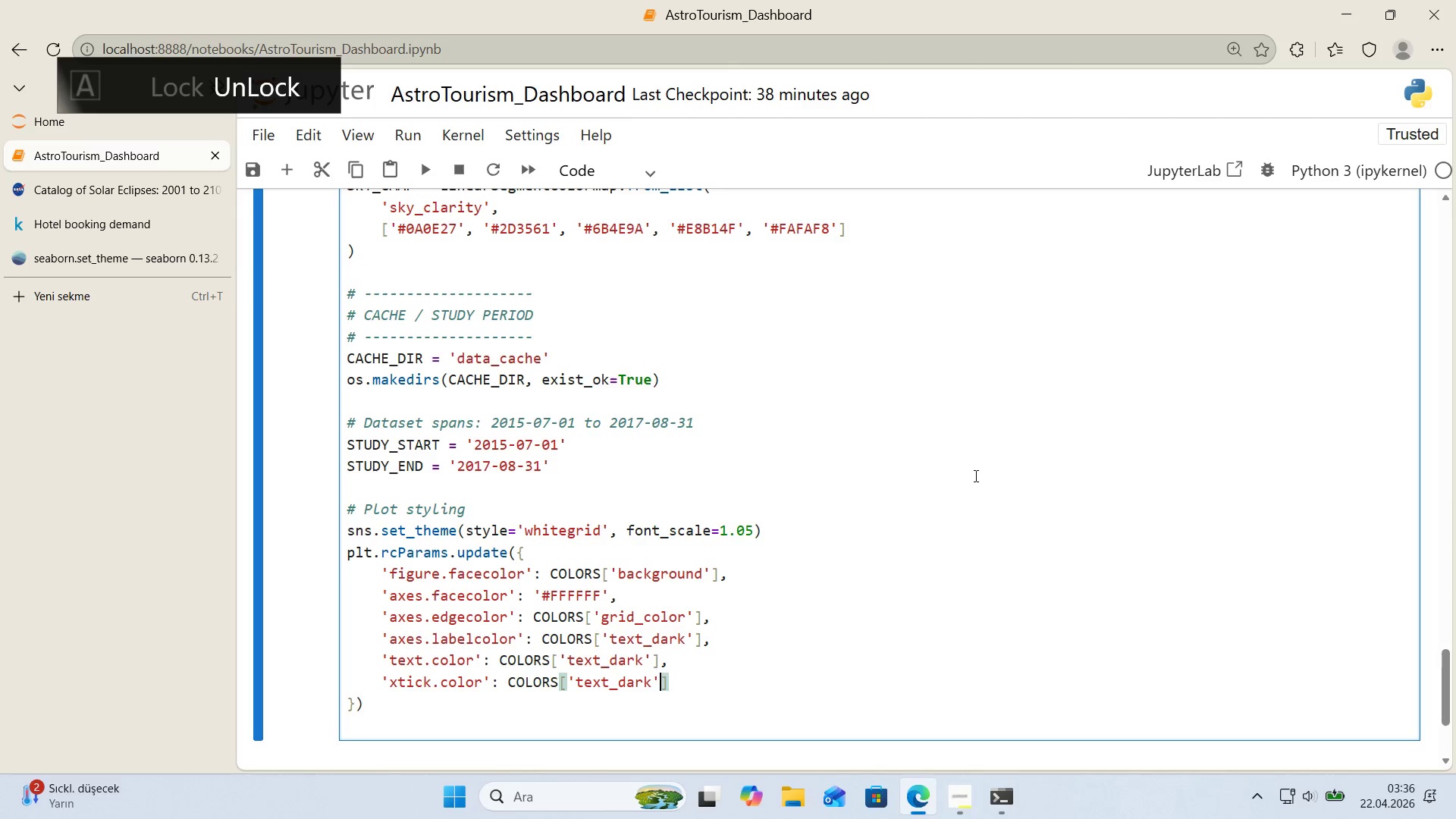 
key(ArrowRight)
 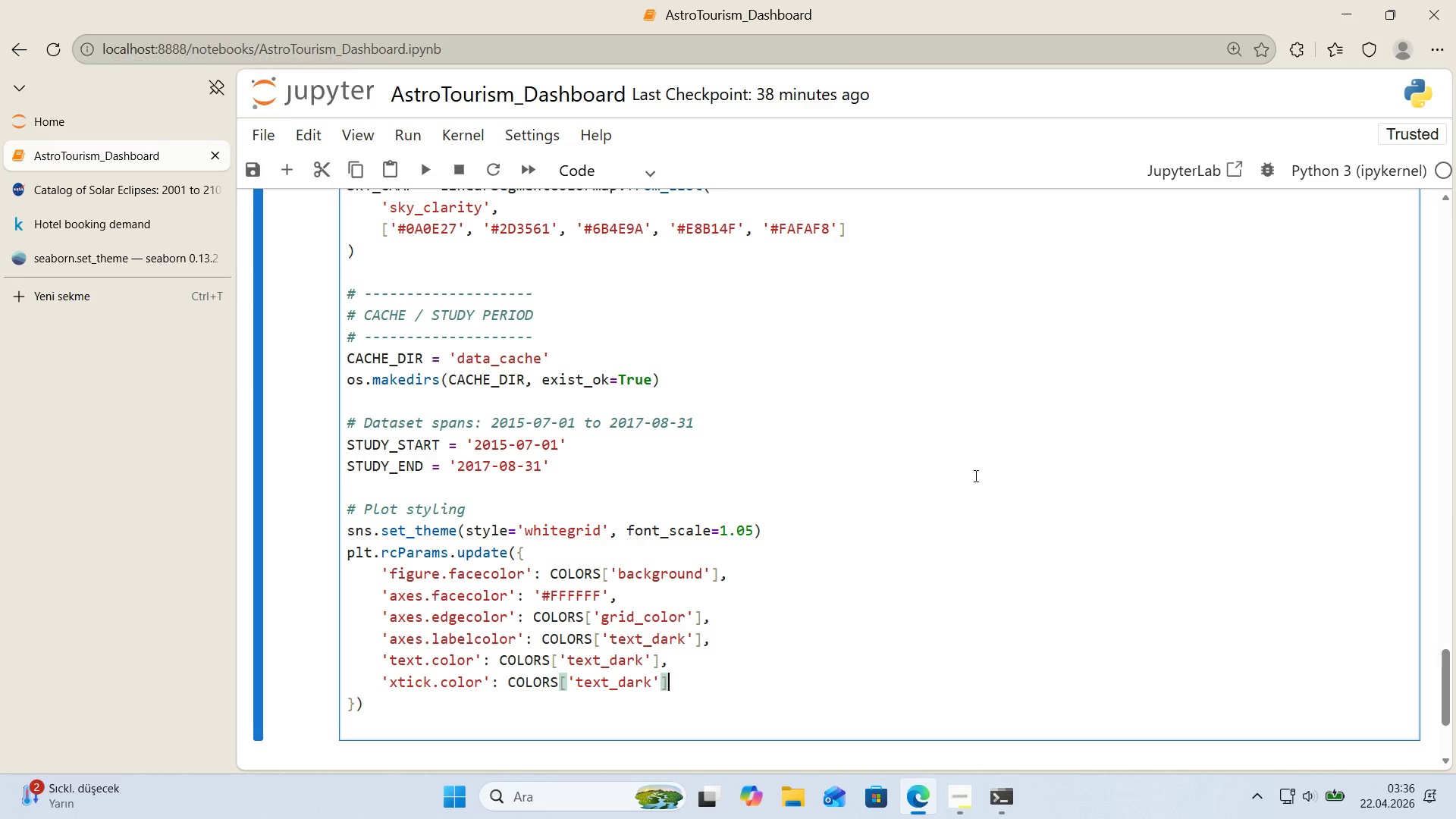 
key(Comma)
 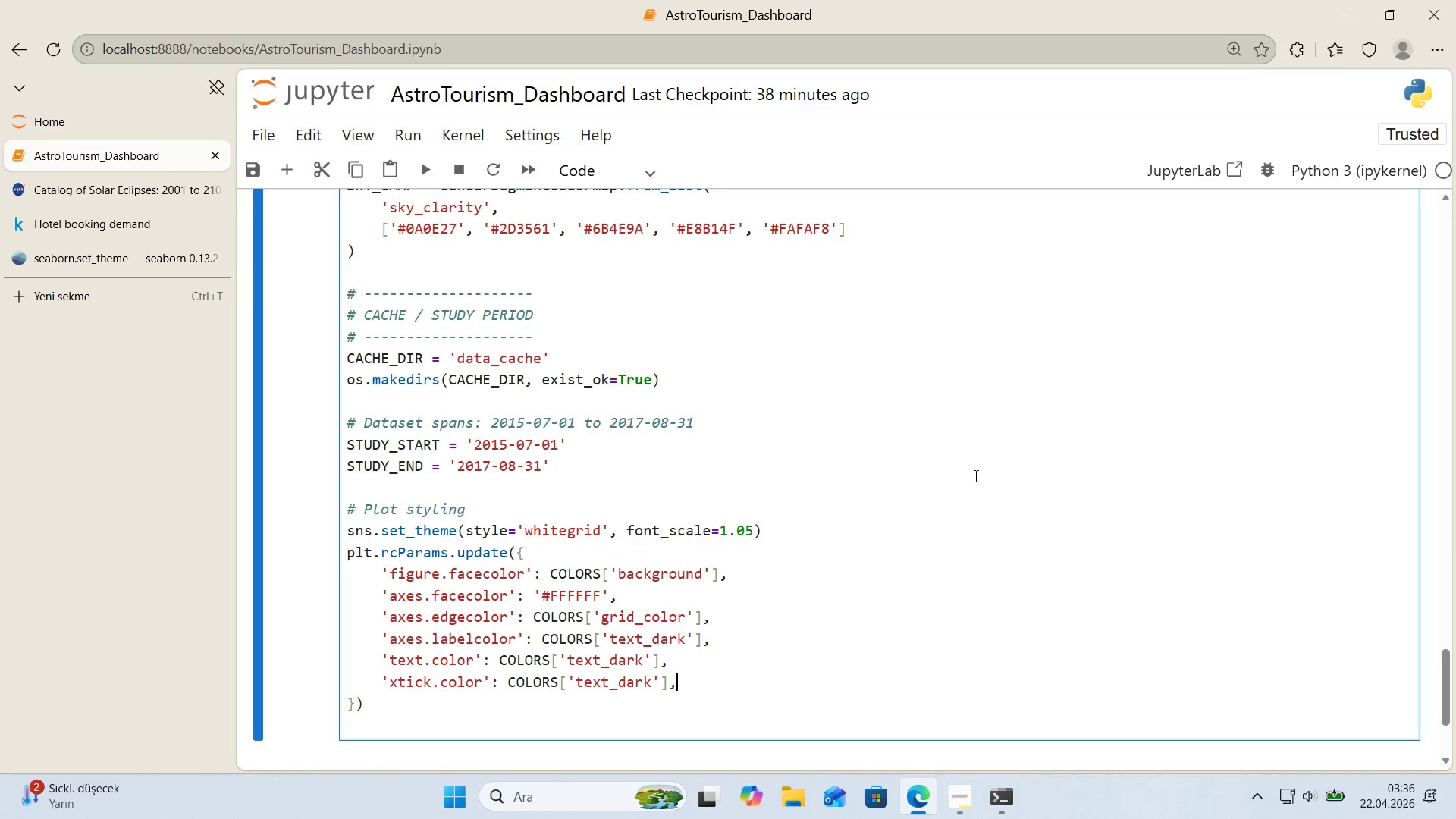 
key(Enter)
 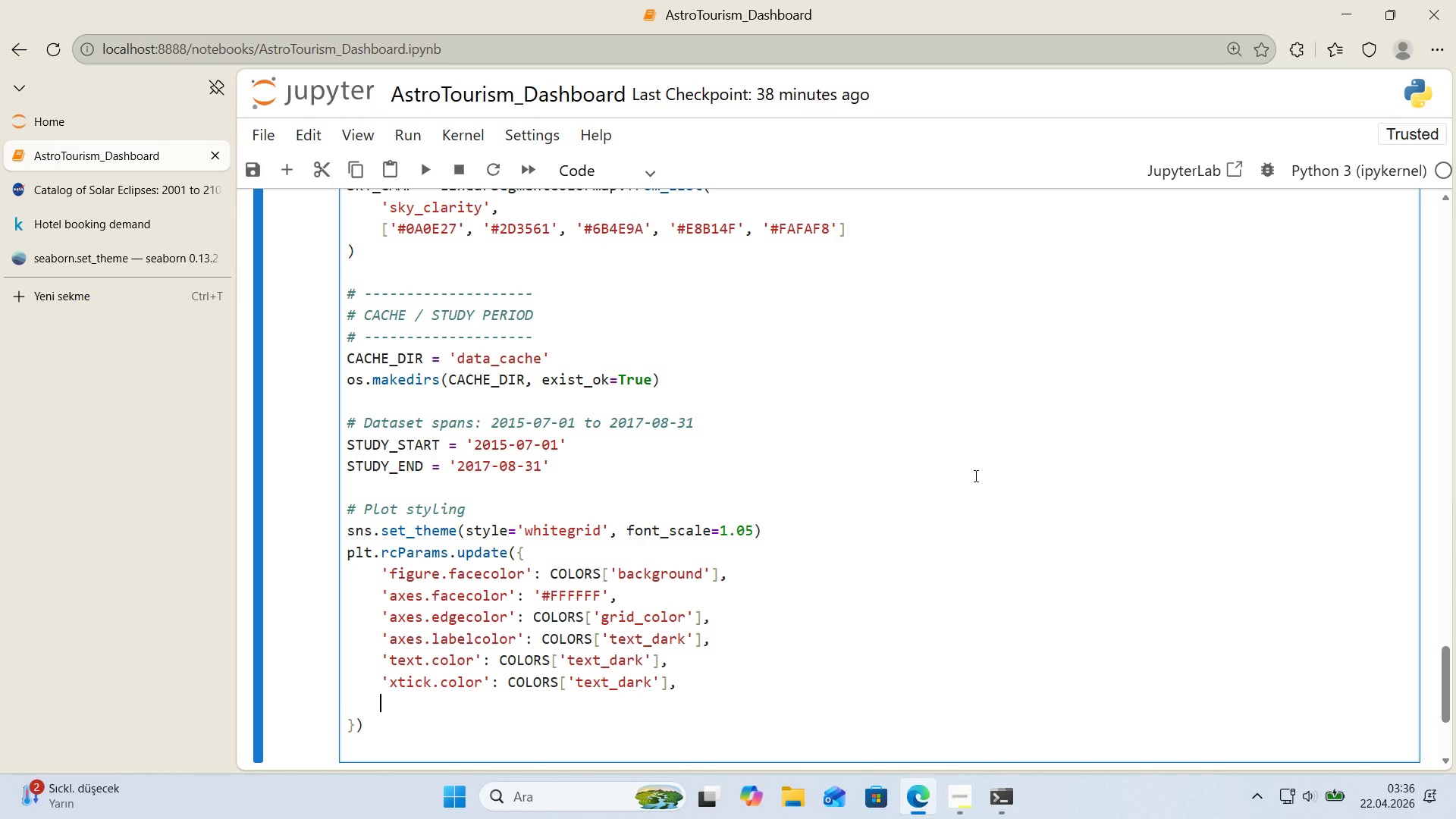 
type(@@)
 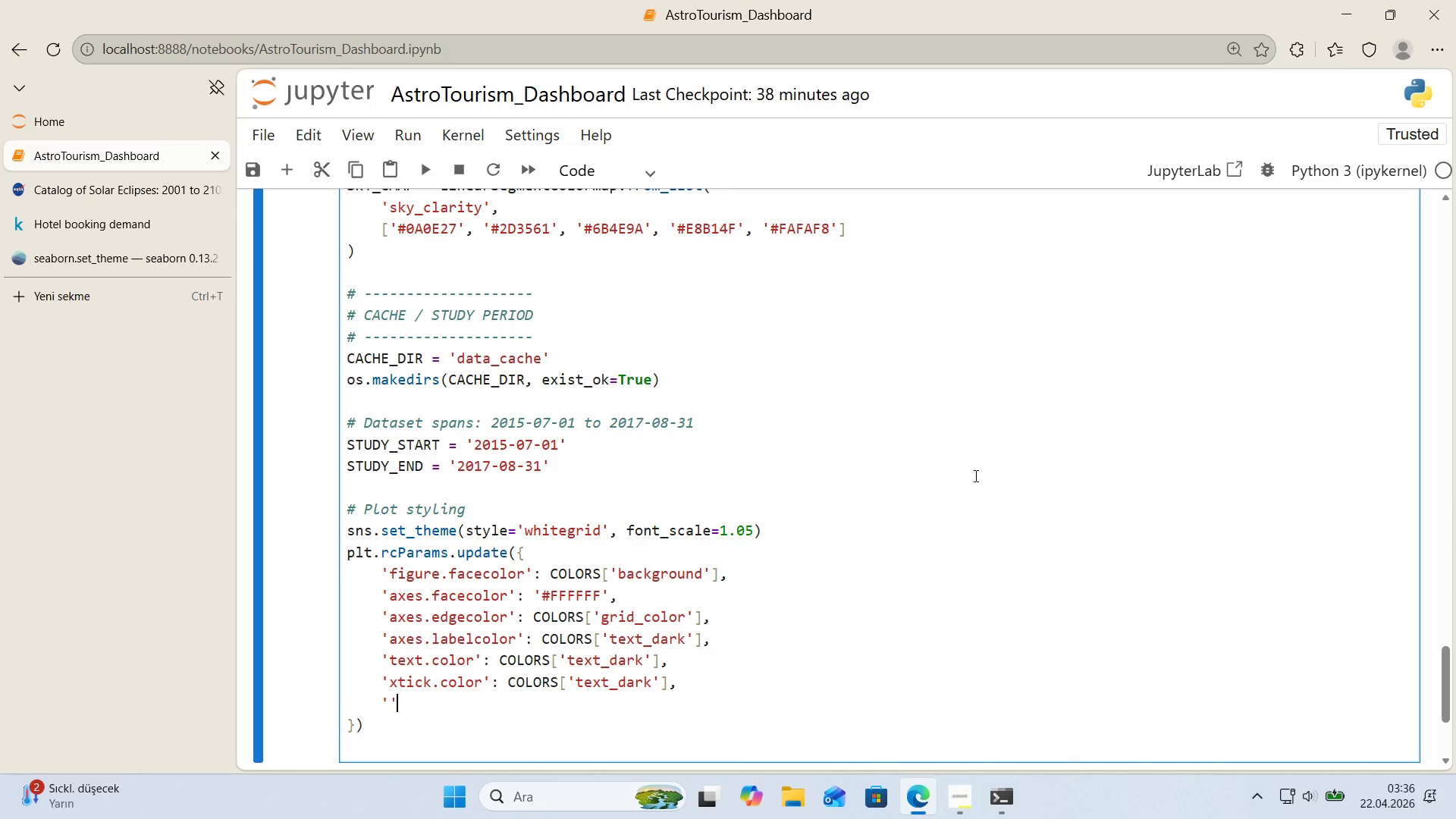 
key(ArrowLeft)
 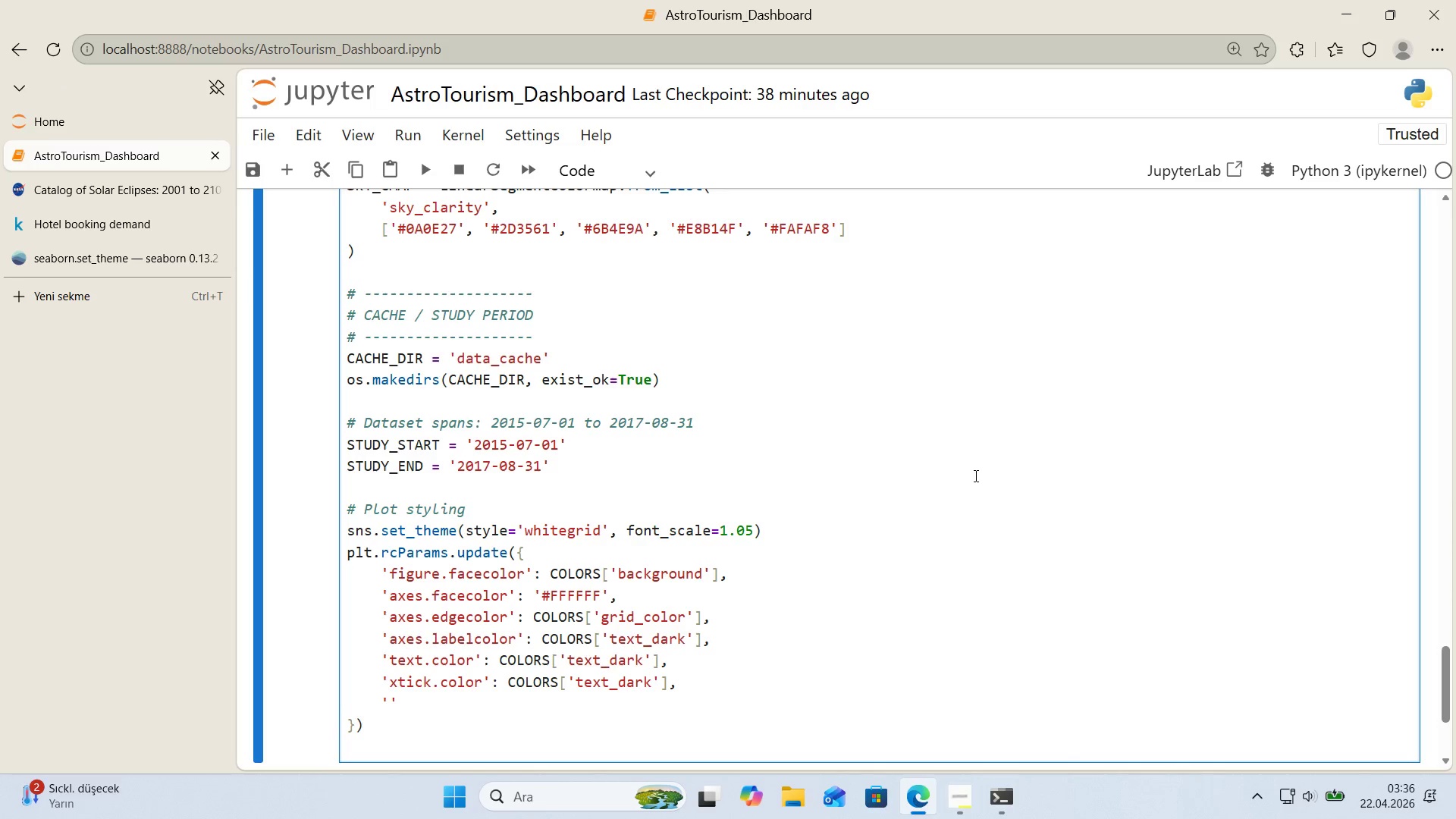 
scroll: coordinate [969, 481], scroll_direction: down, amount: 1.0
 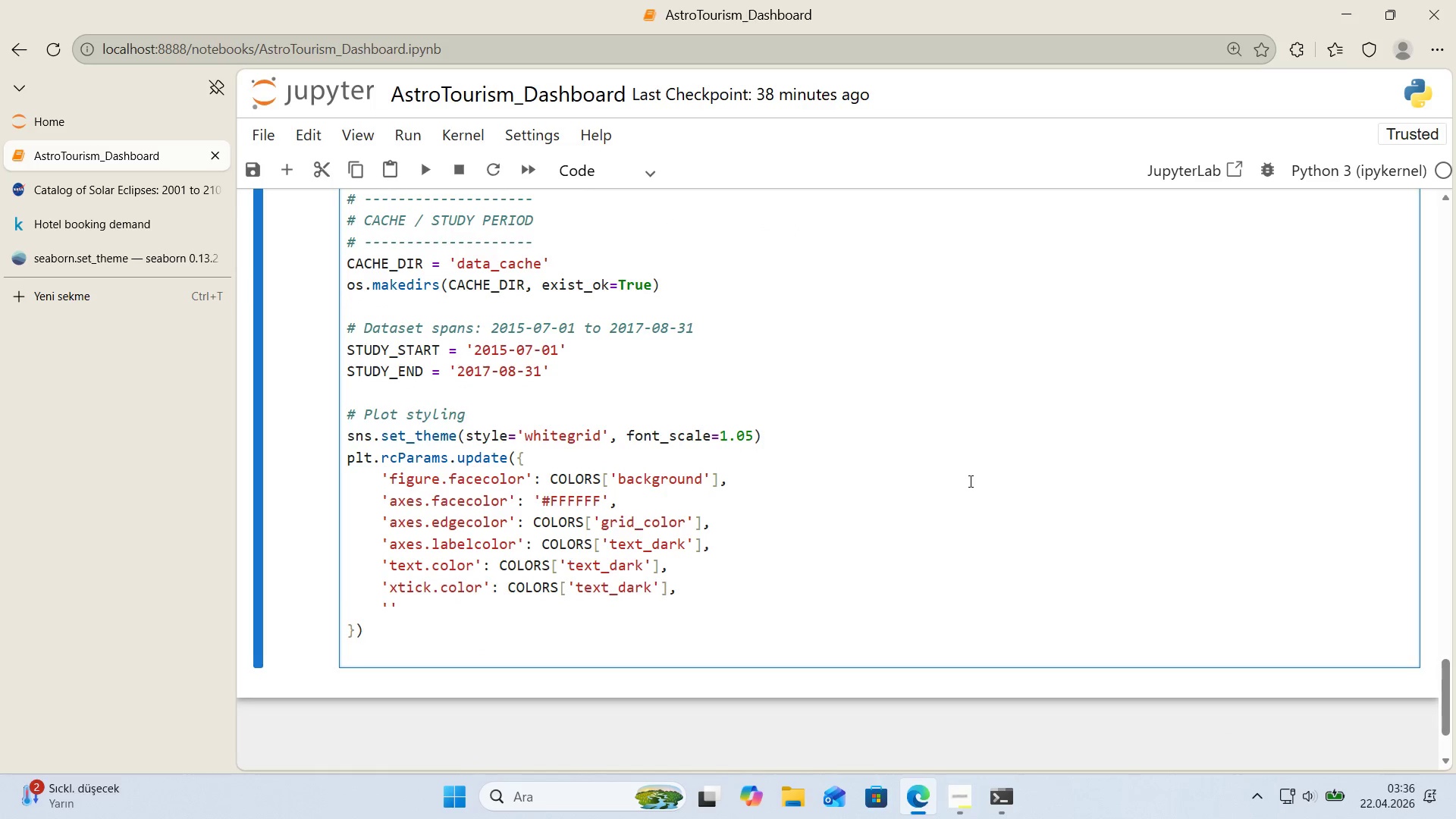 
type(yt'ckc)
key(Backspace)
type(.color)
 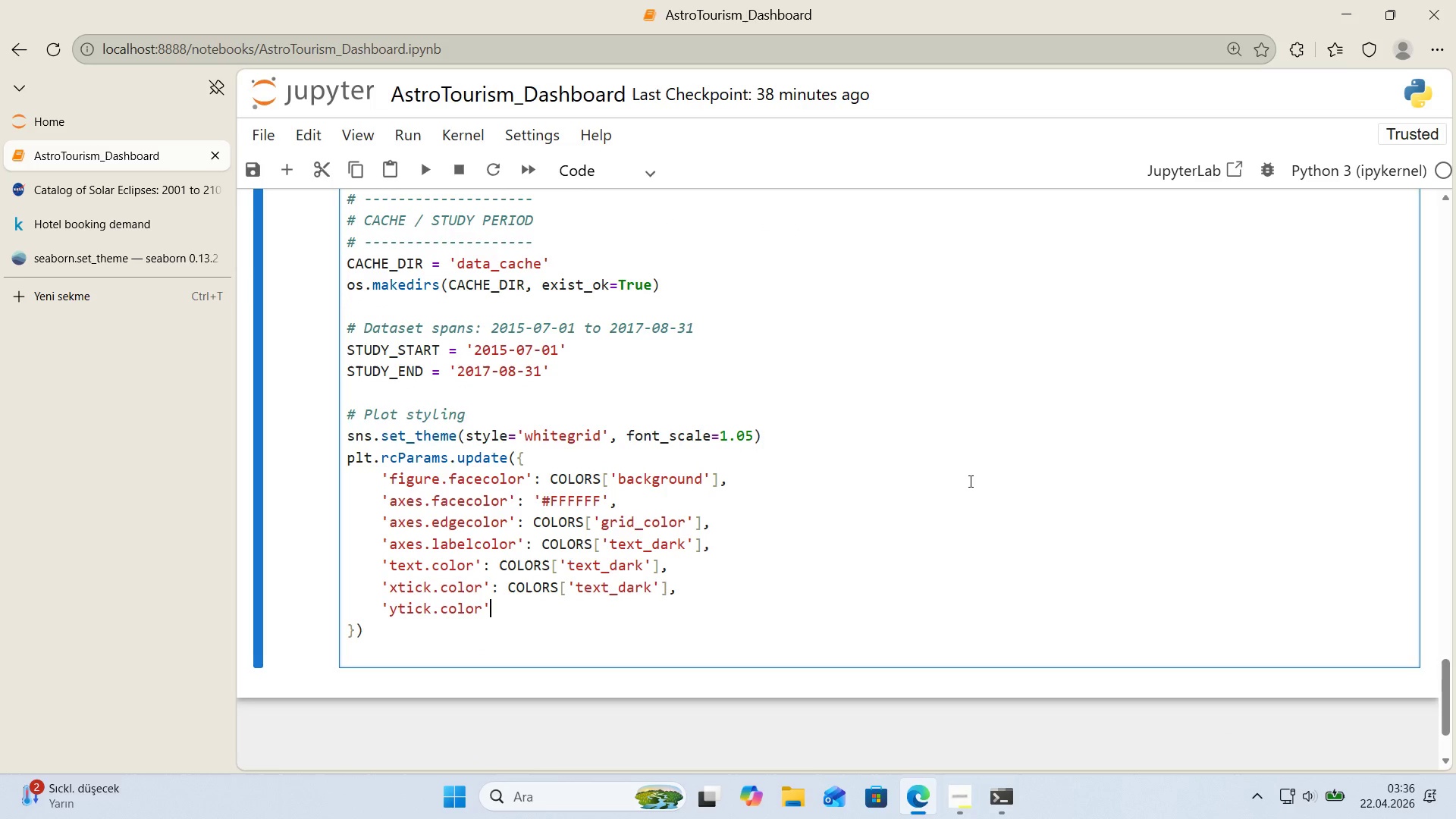 
key(ArrowRight)
 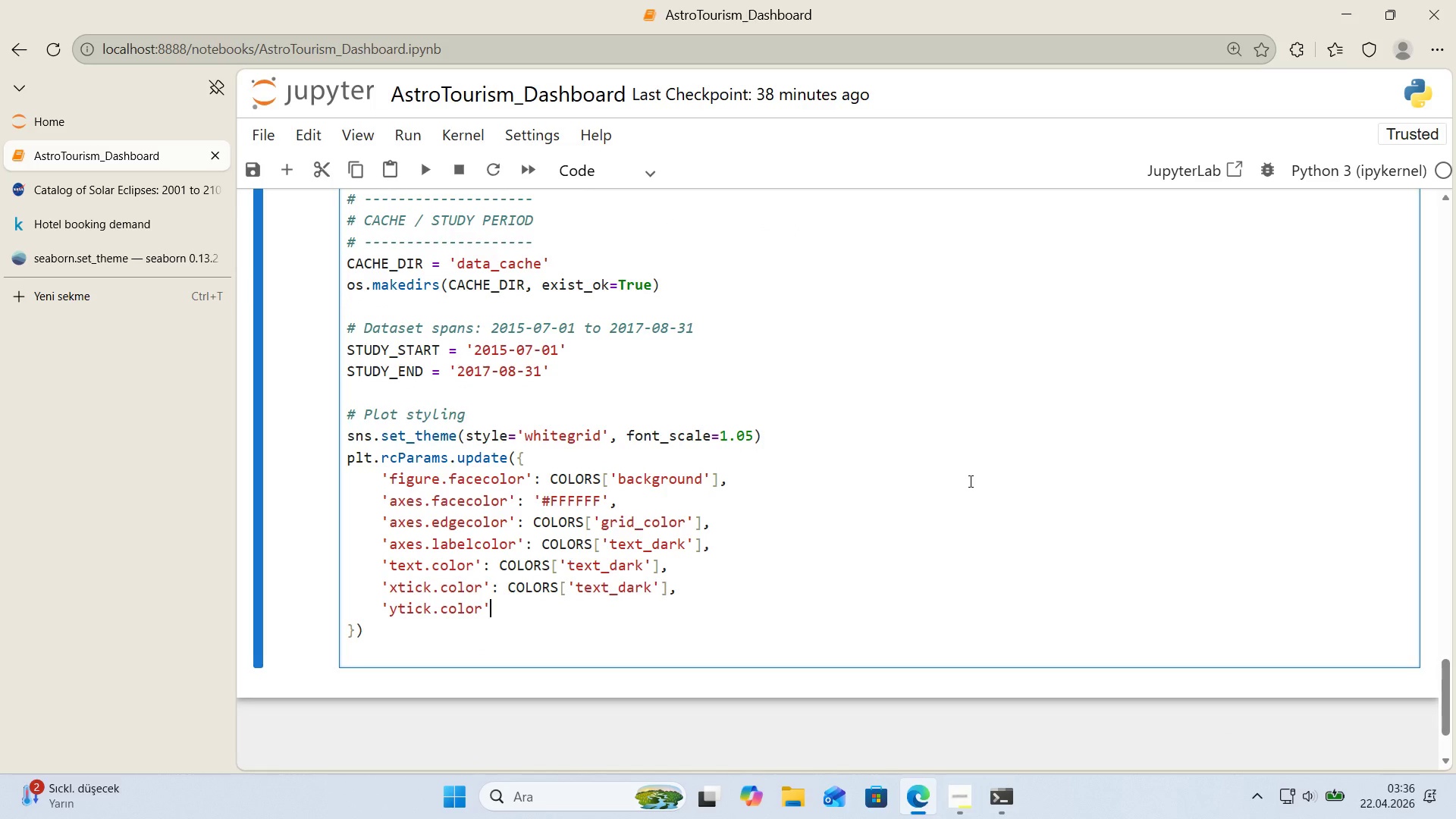 
type(> COLORS)
 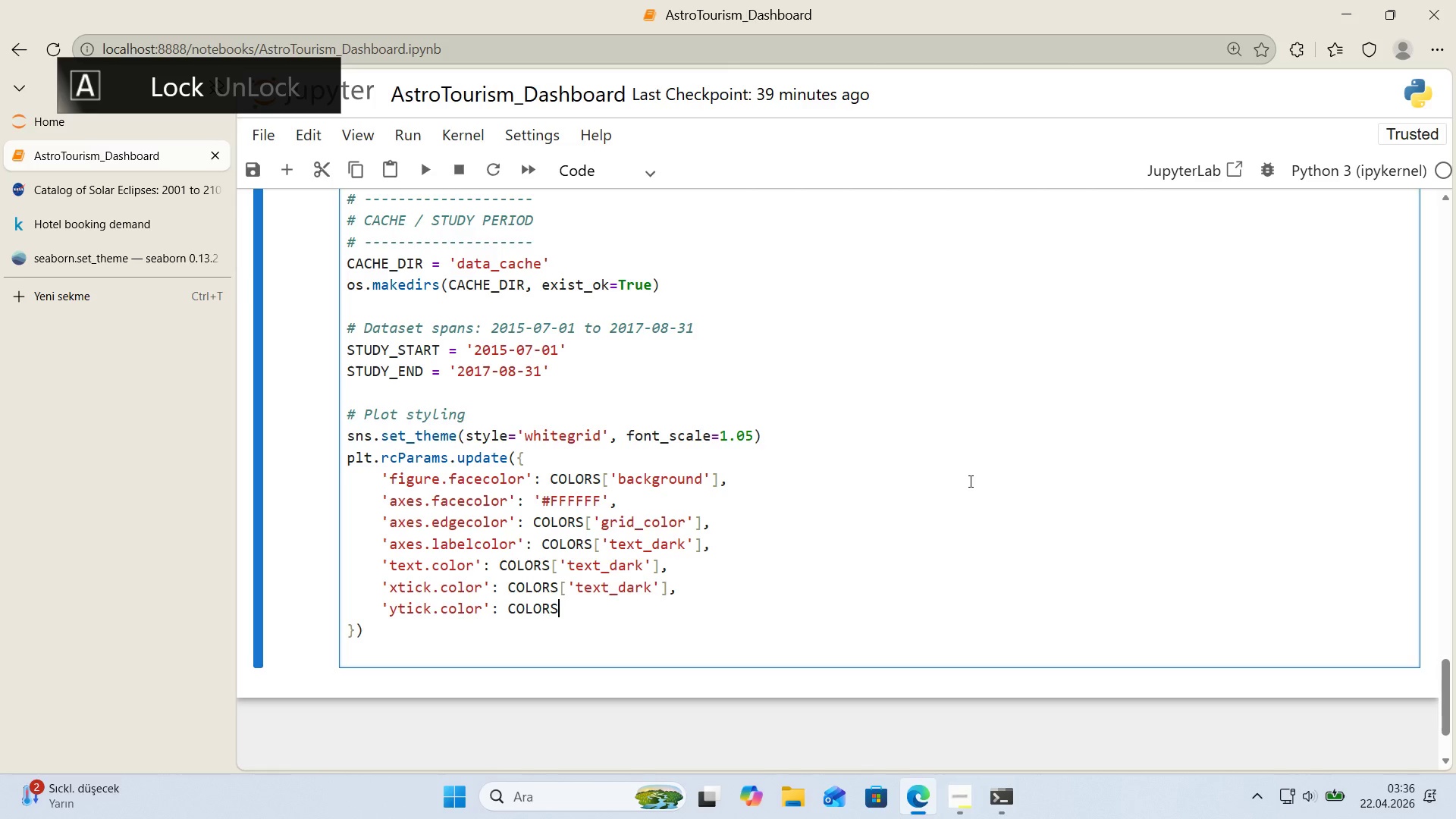 
key(Alt+Control+8)
 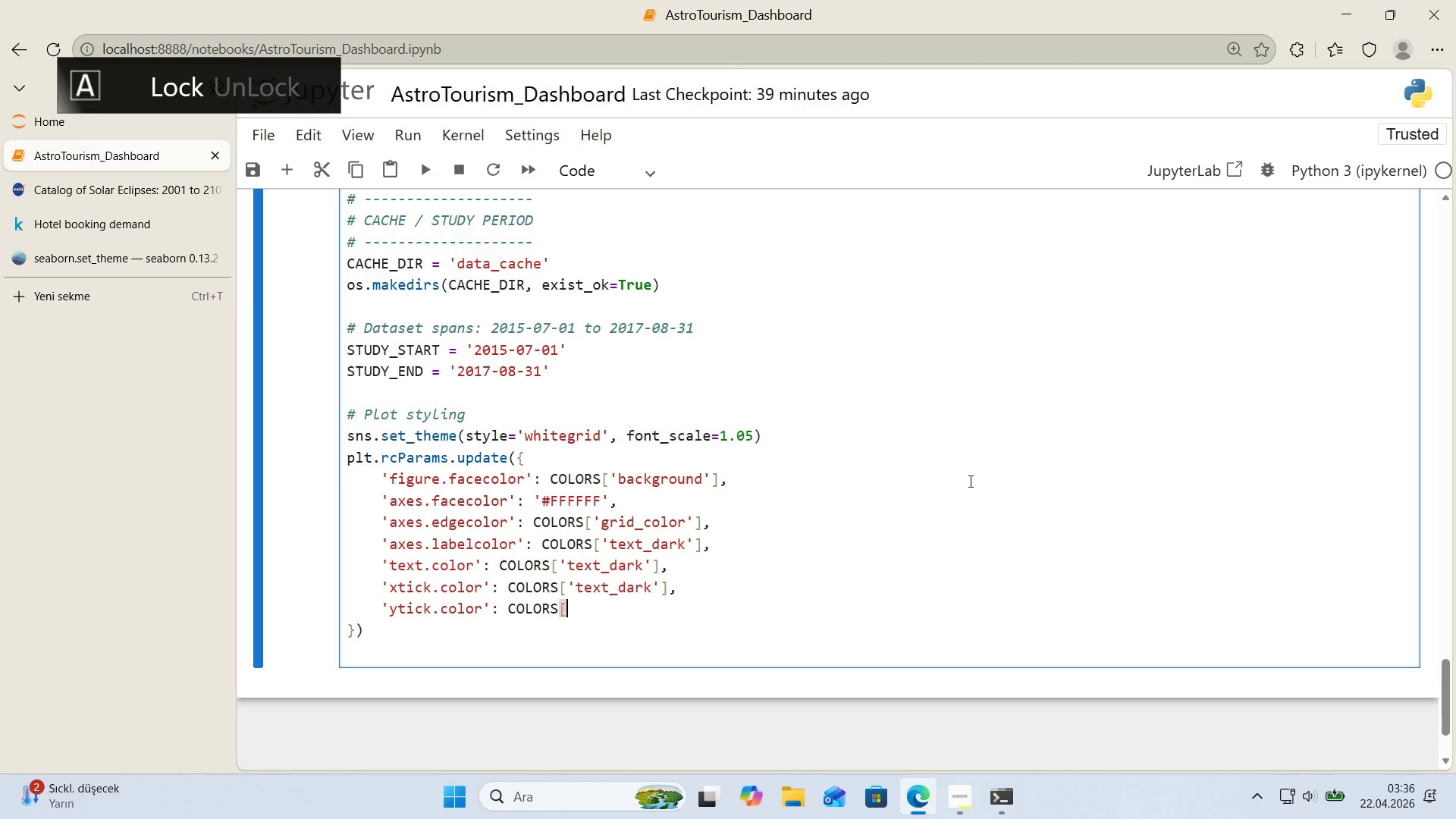 
key(Alt+Control+9)
 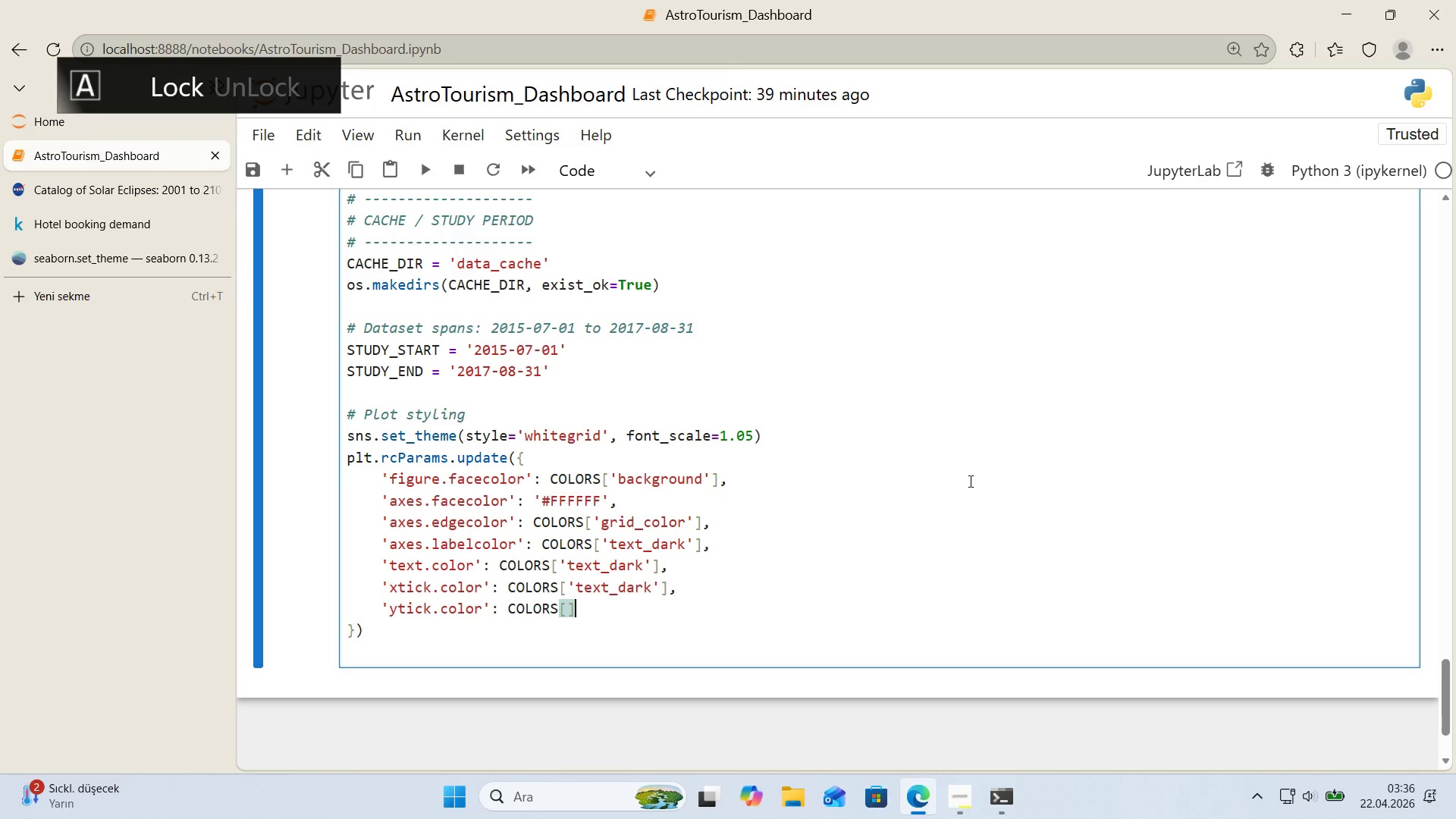 
key(ArrowLeft)
 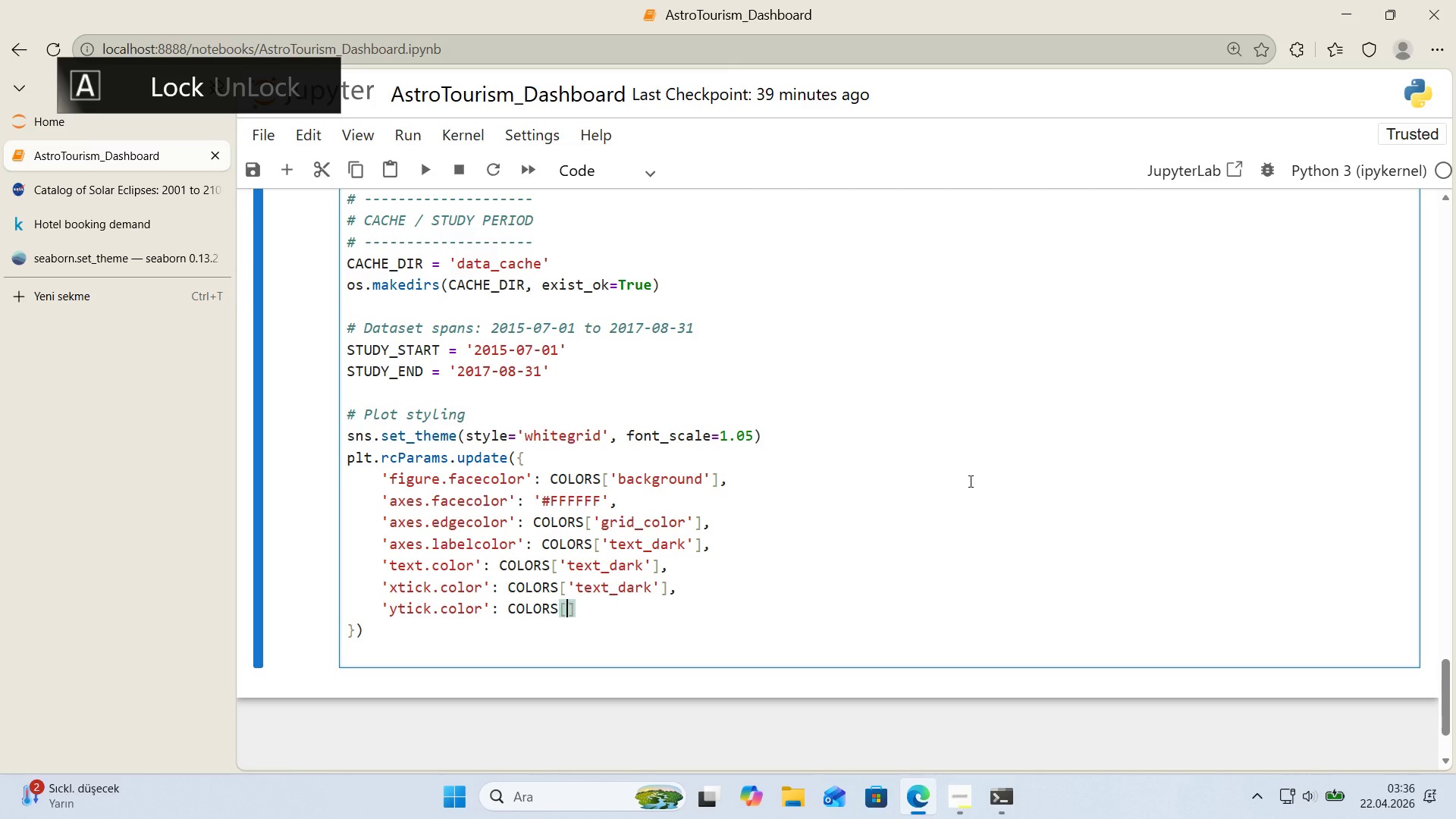 
type(@@)
 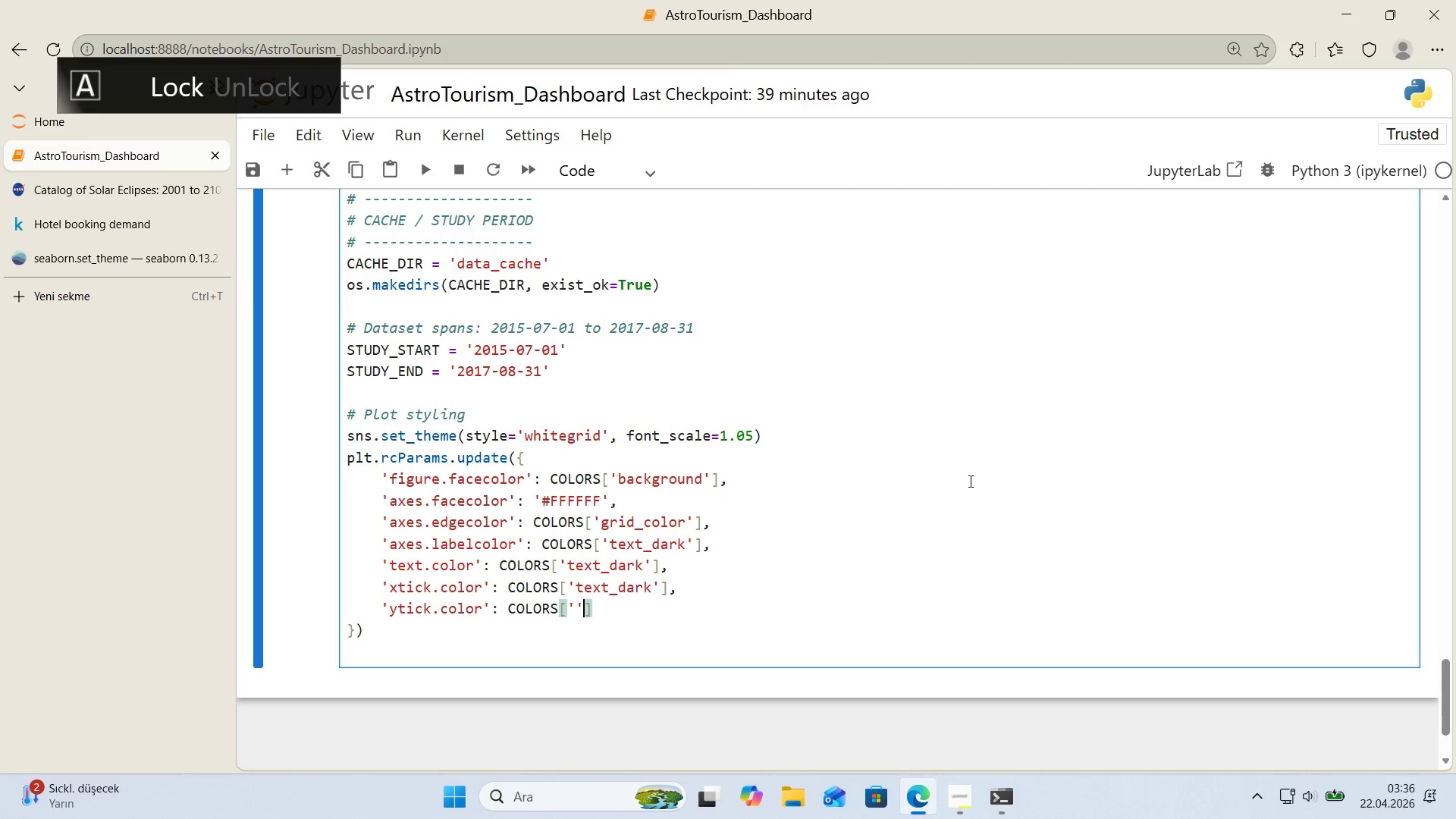 
key(ArrowLeft)
 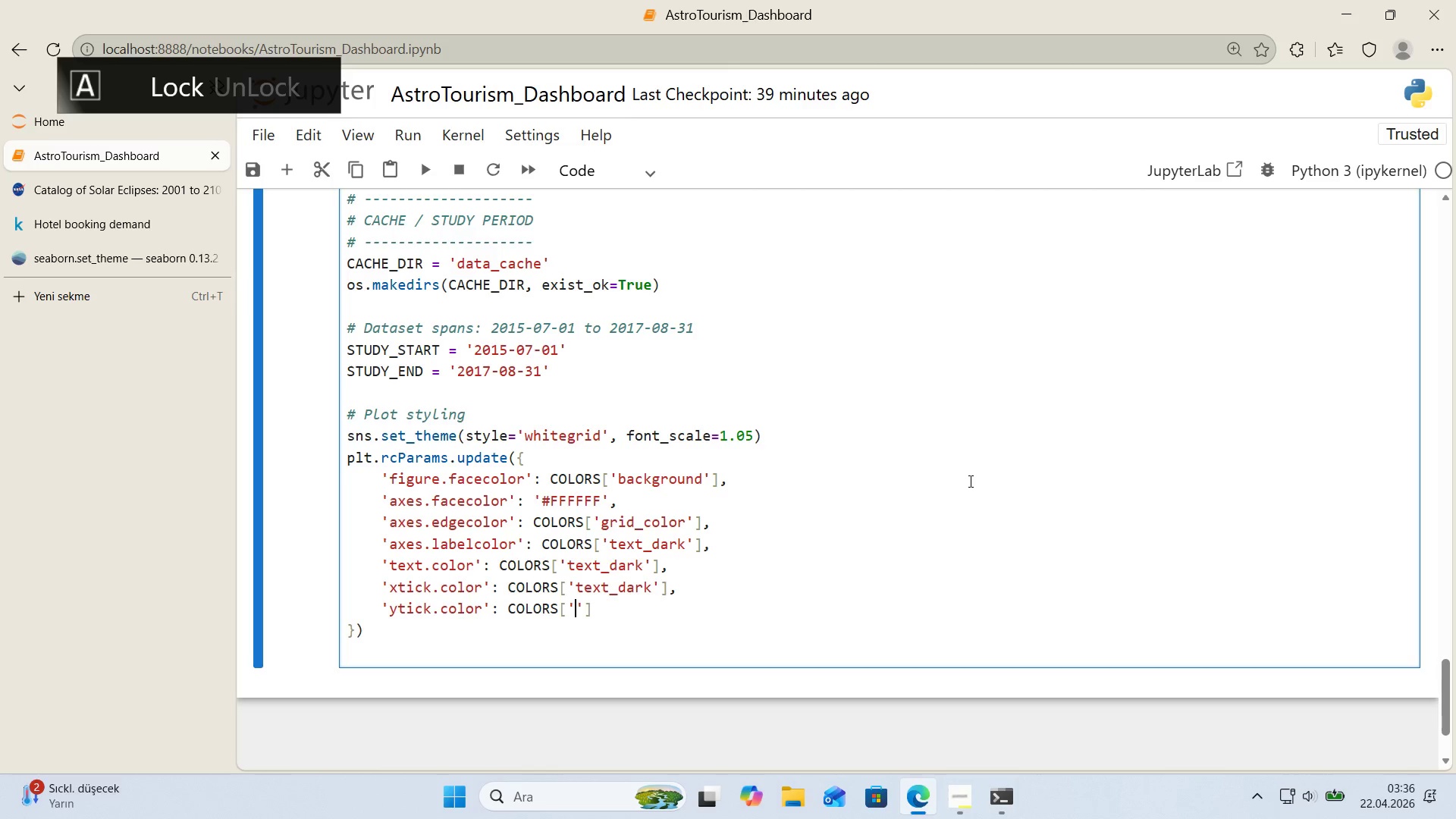 
type(text_dark)
 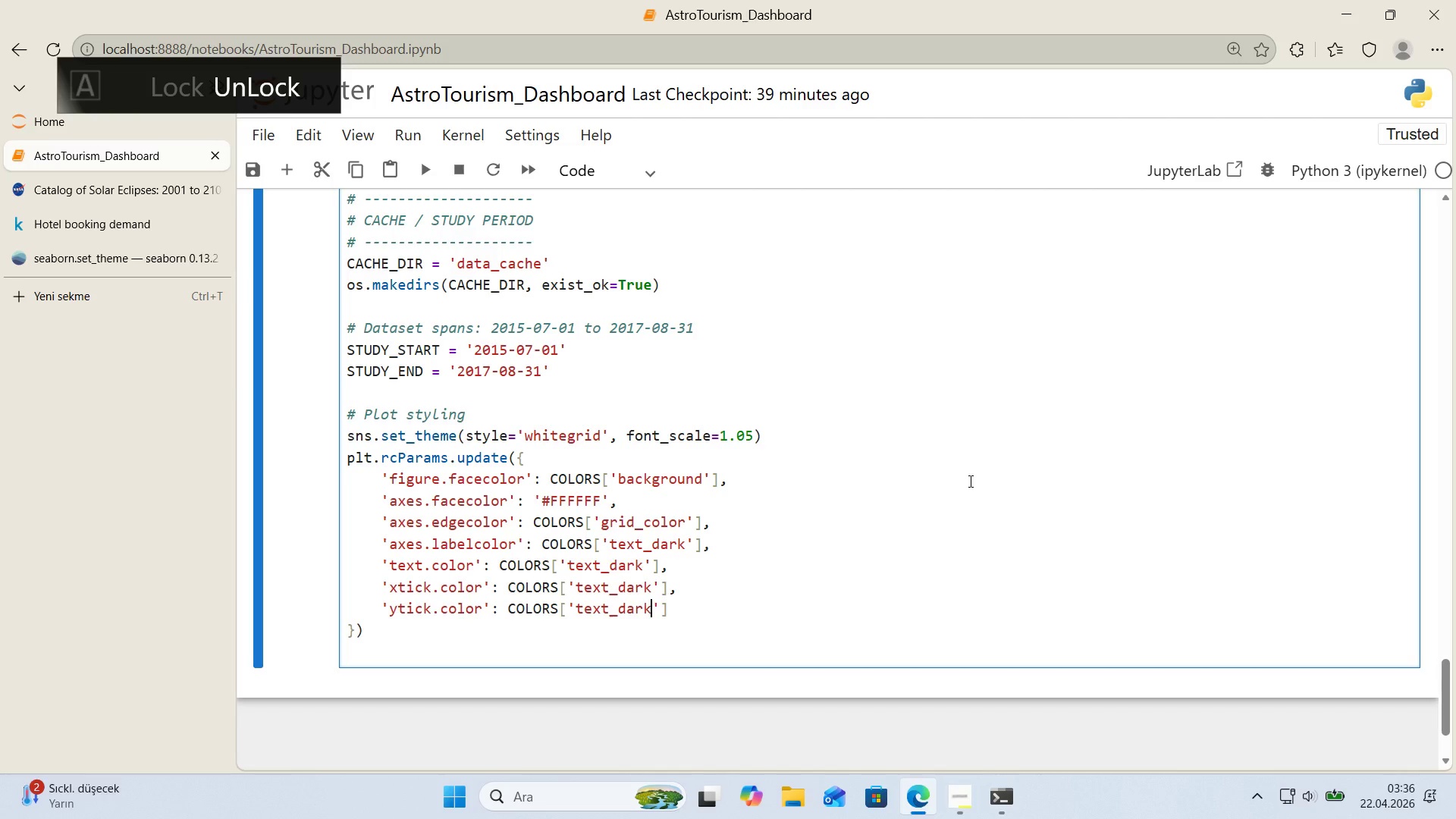 
key(ArrowRight)
 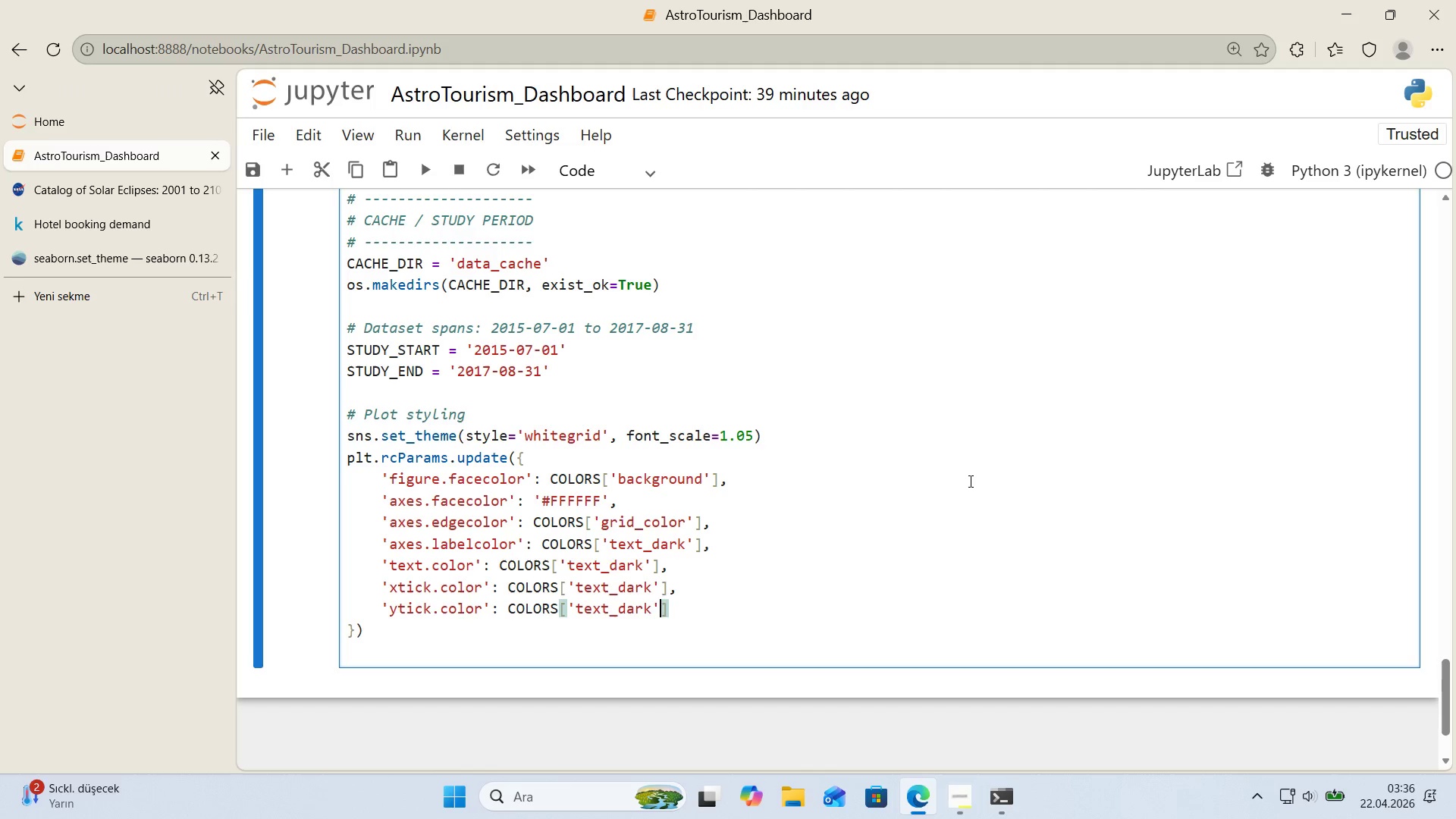 
key(ArrowRight)
 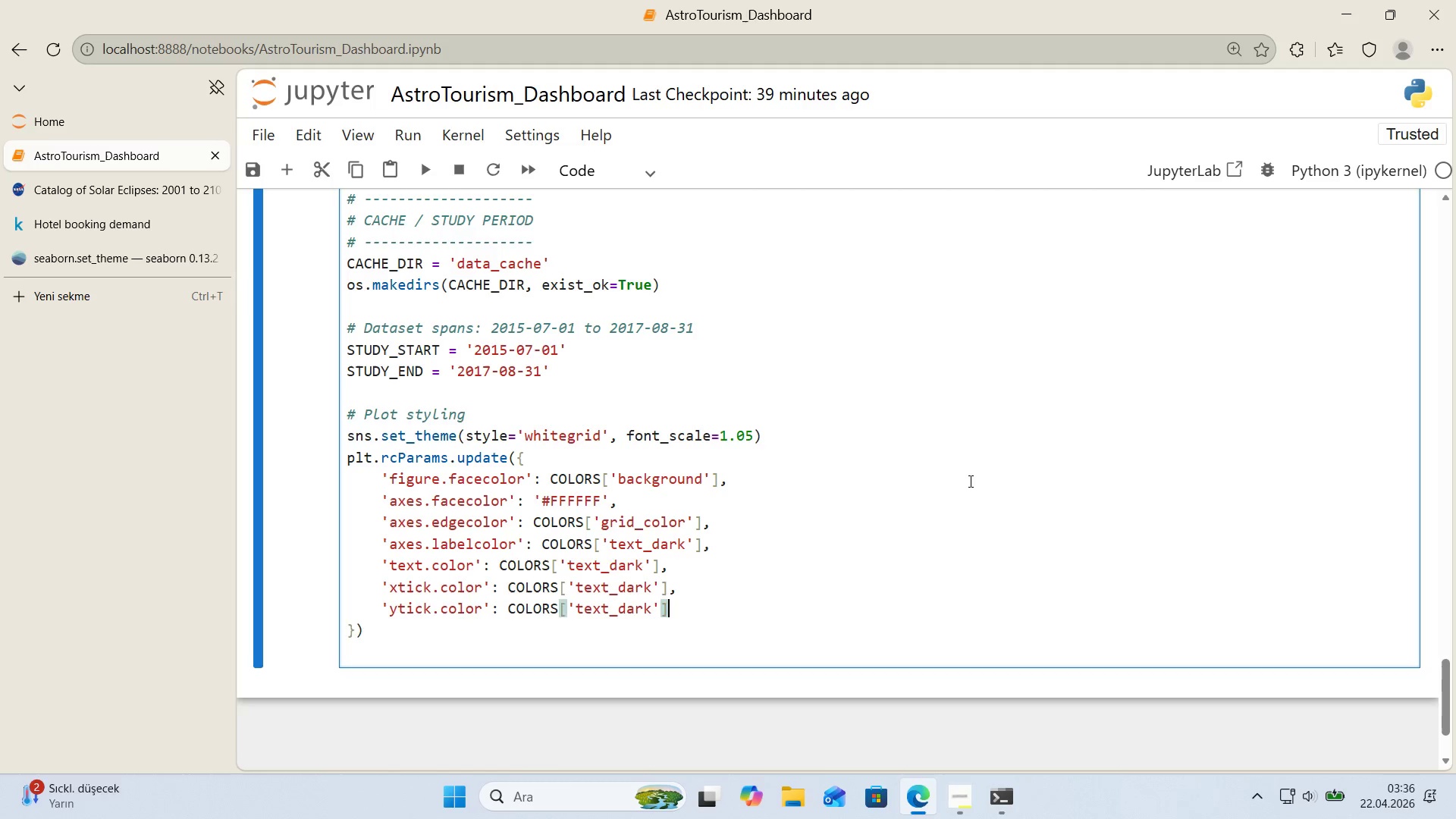 
key(Enter)
 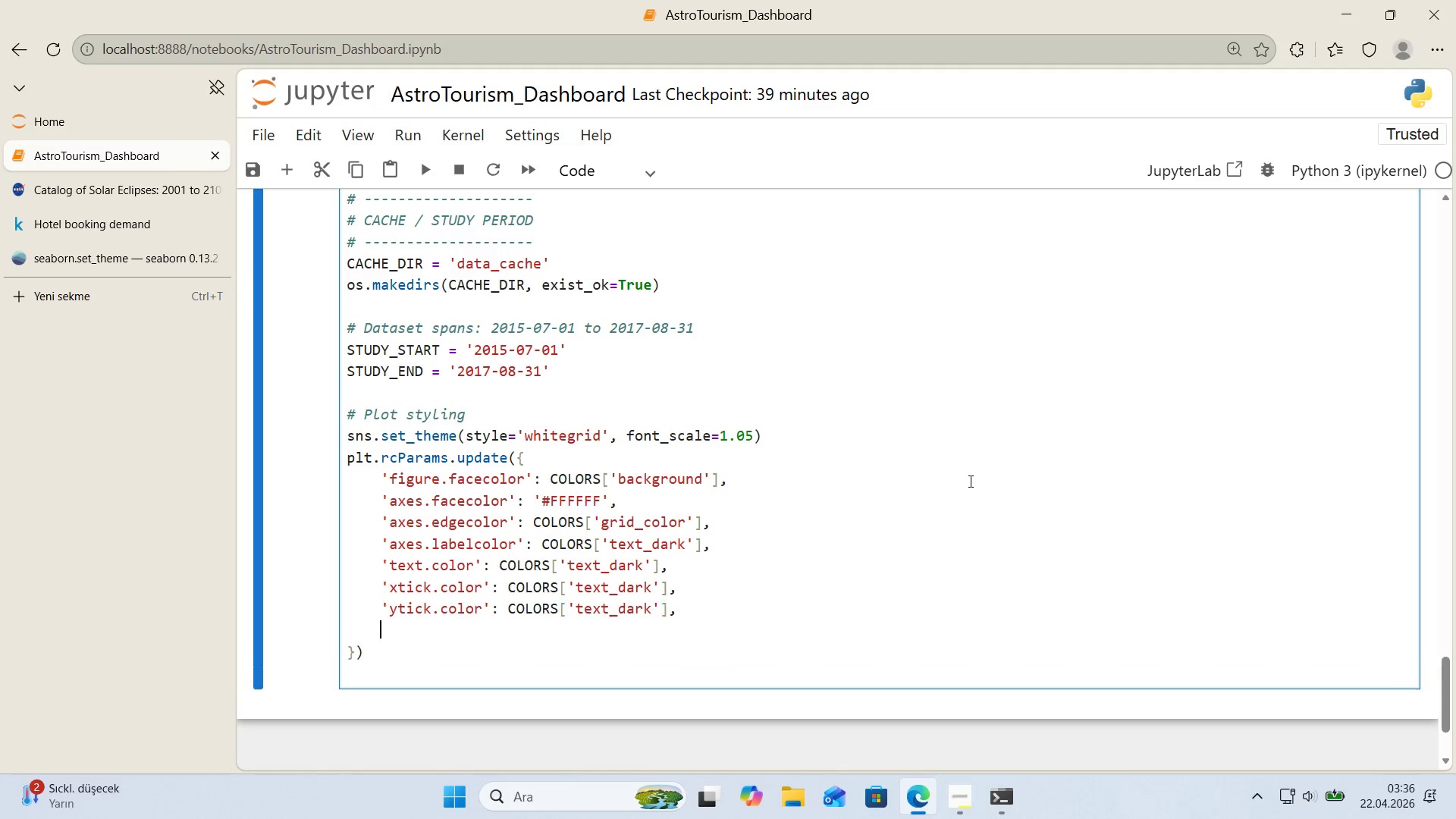 
type(,@@)
 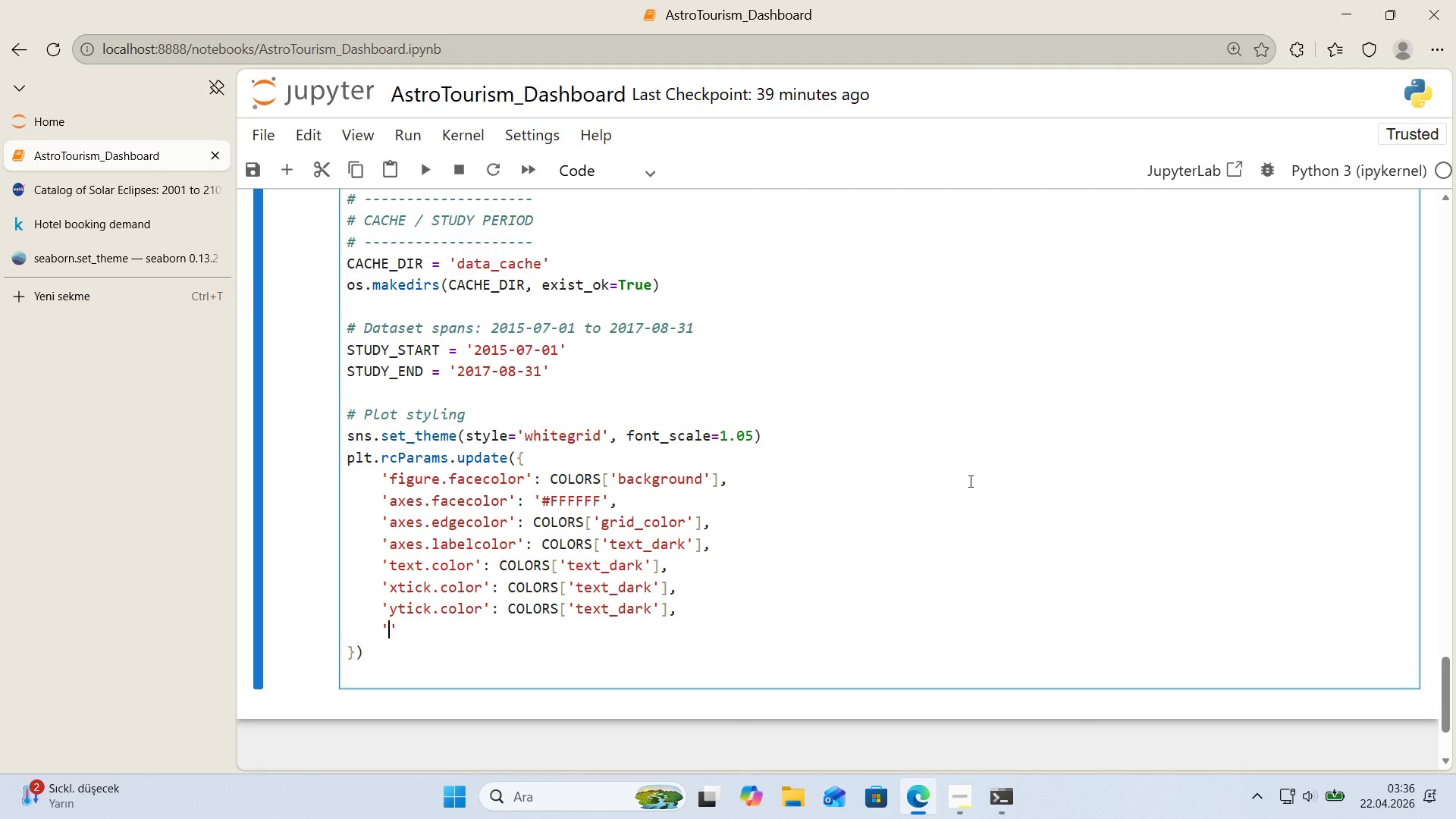 
 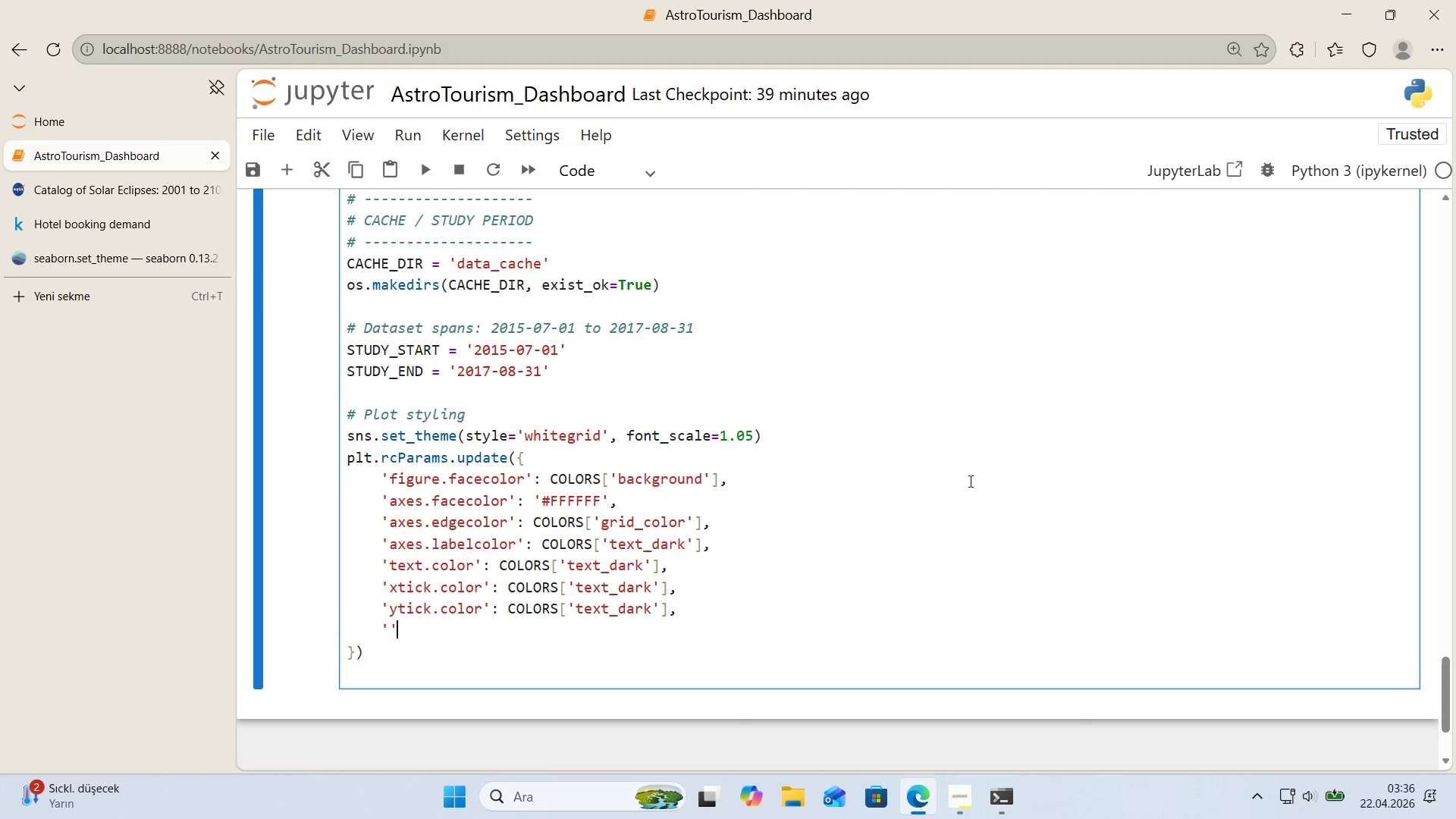 
key(ArrowLeft)
 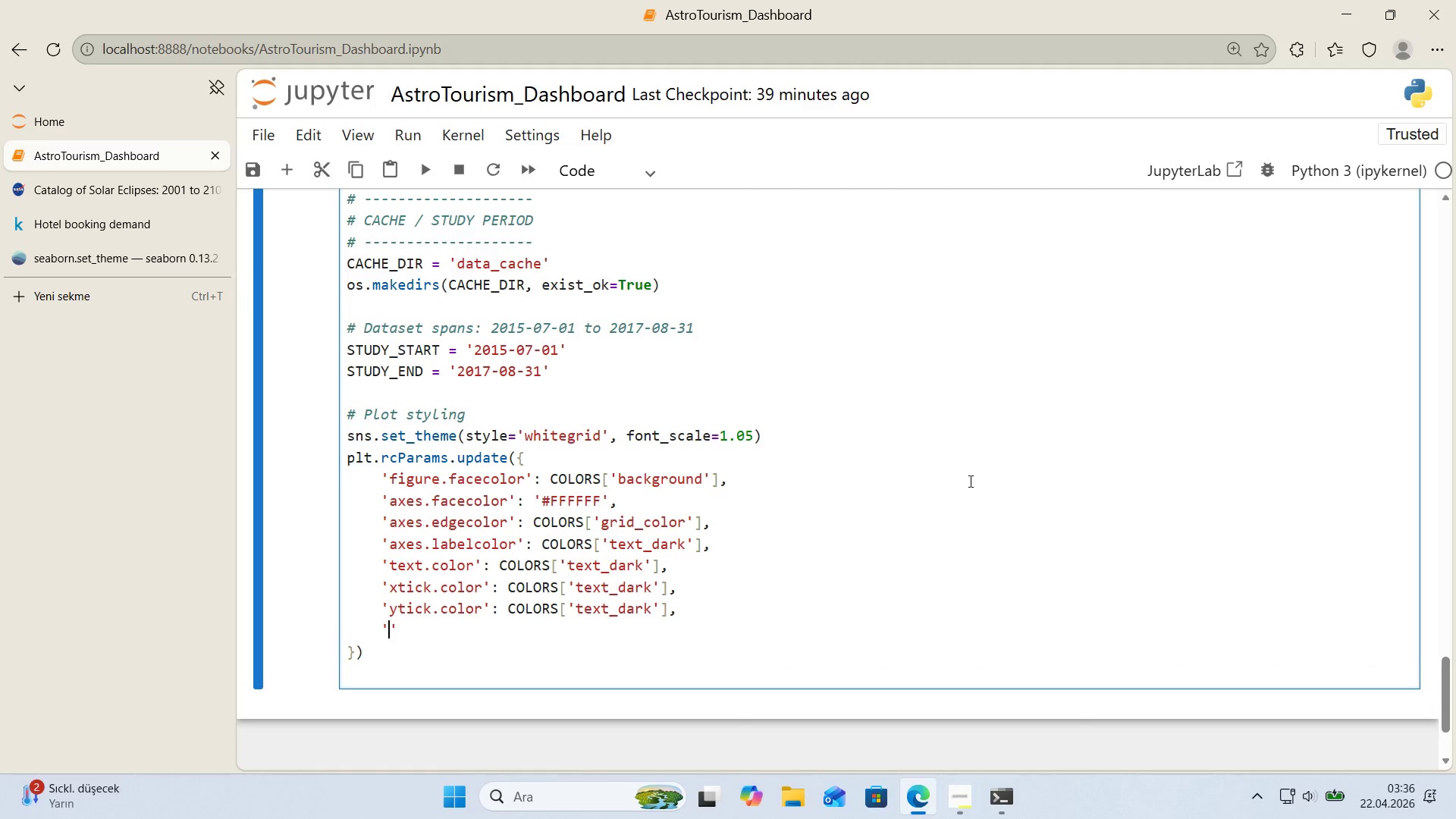 
type(font.fam'ly)
 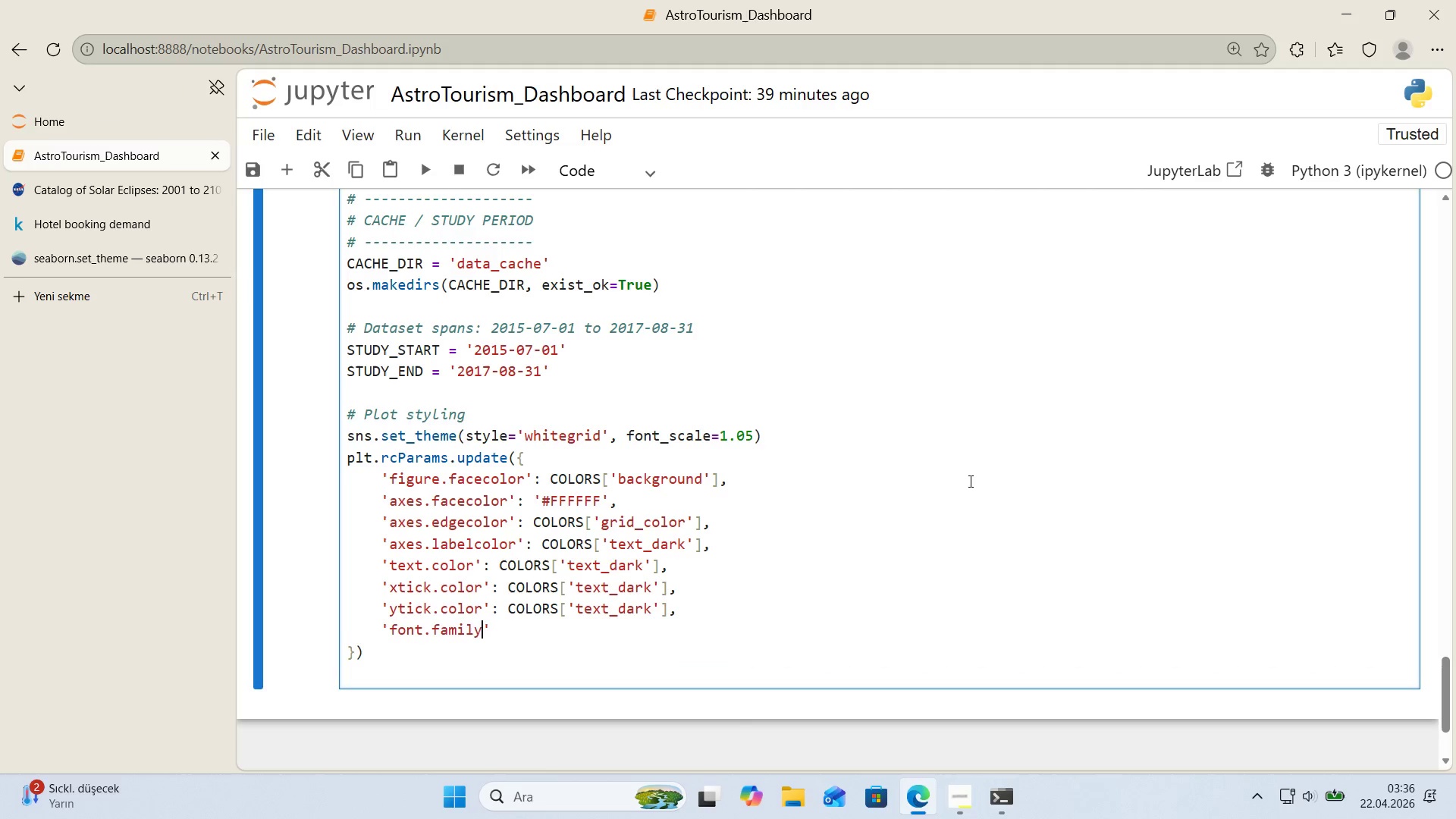 
key(ArrowRight)
 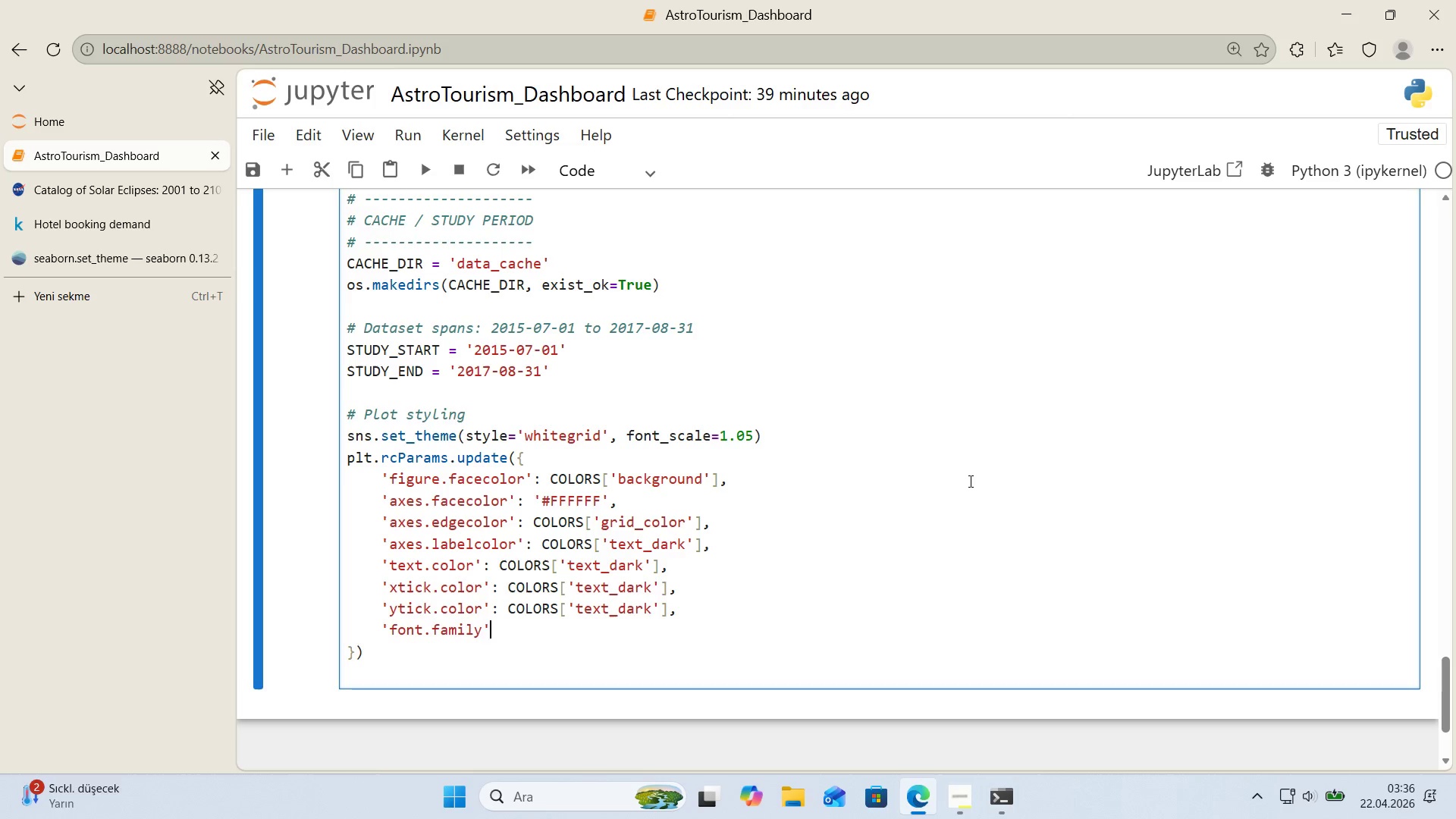 
type(> @@)
 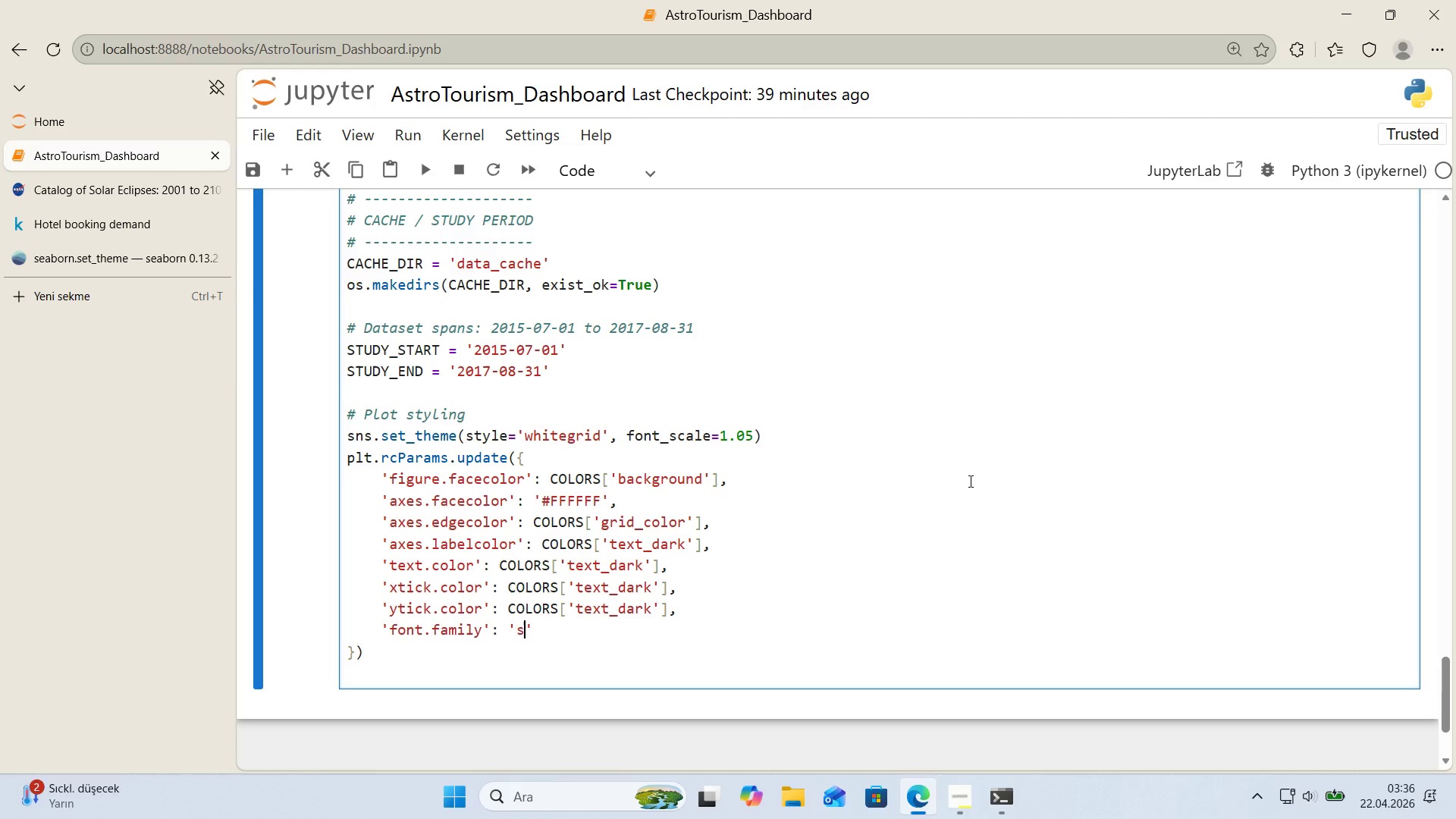 
 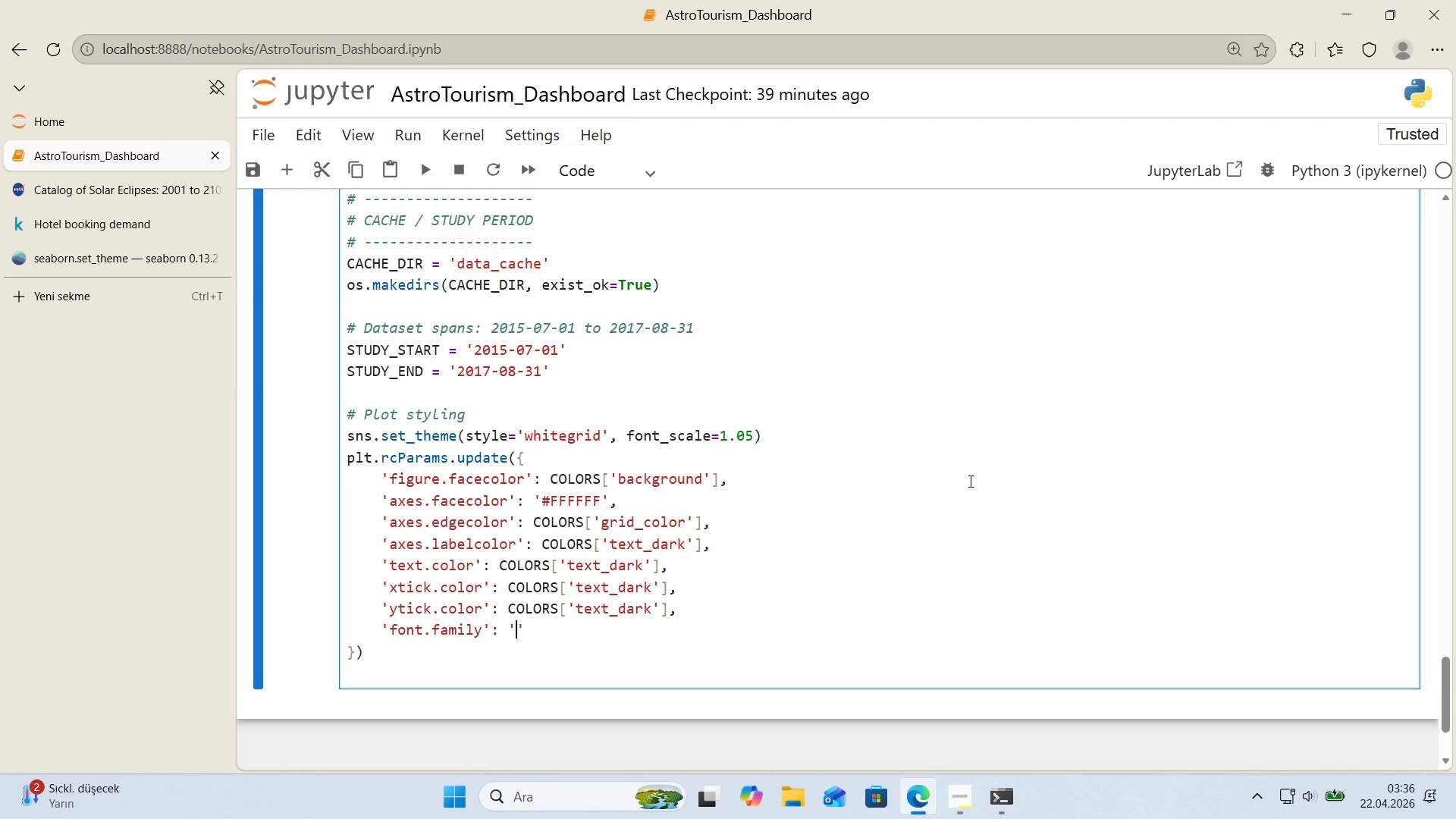 
key(ArrowLeft)
 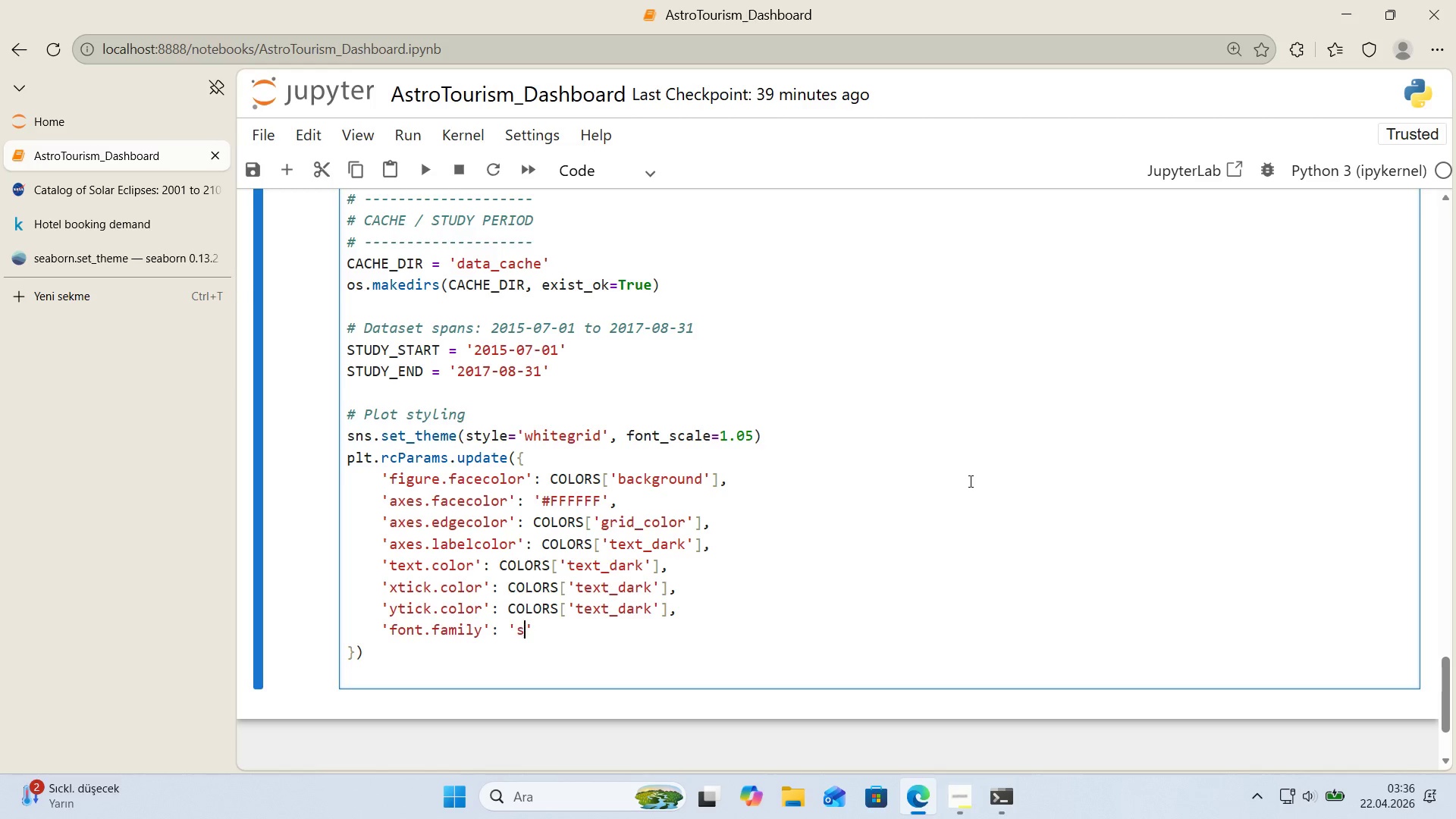 
type(sans-her'f)
 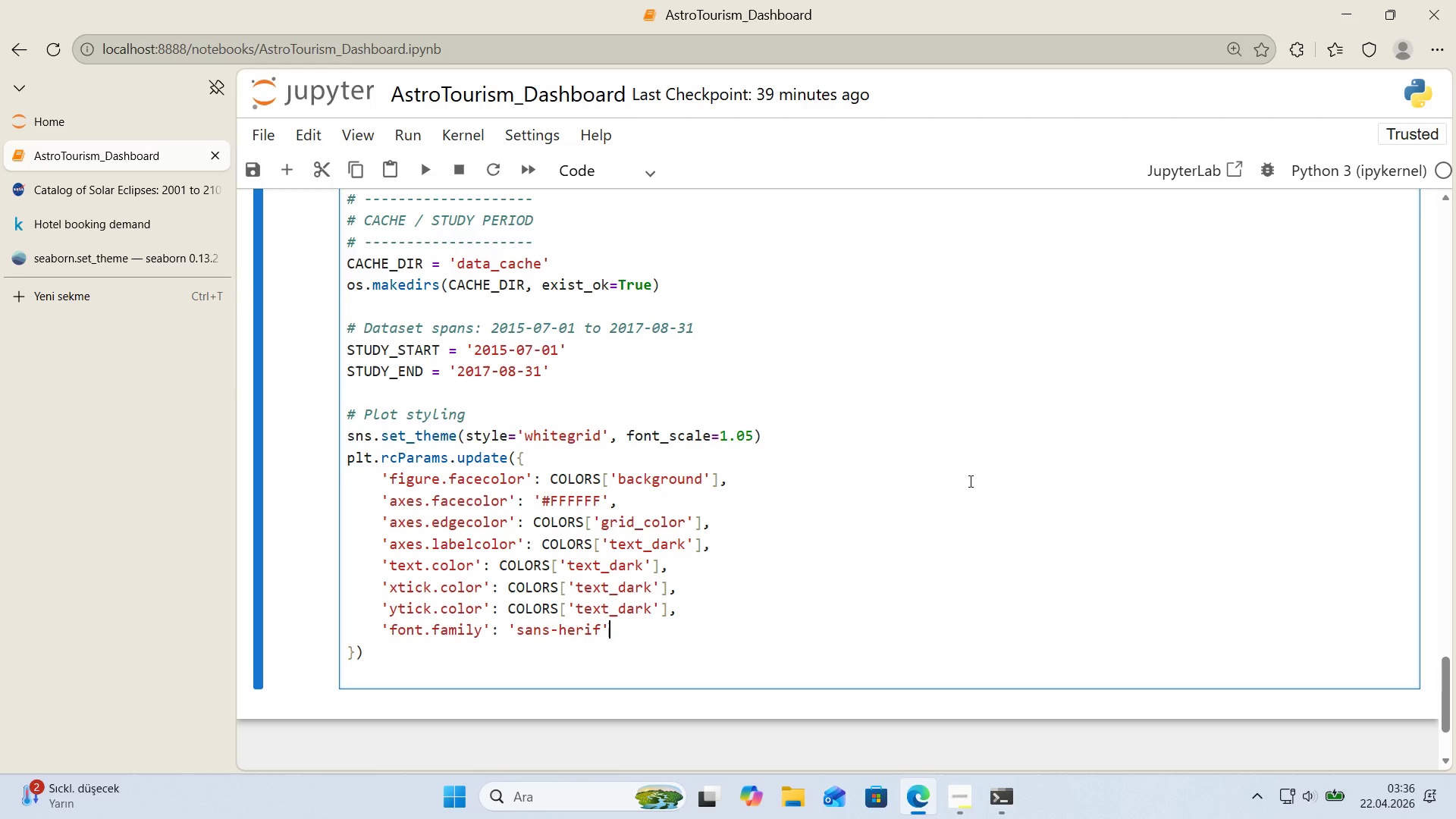 
key(ArrowRight)
 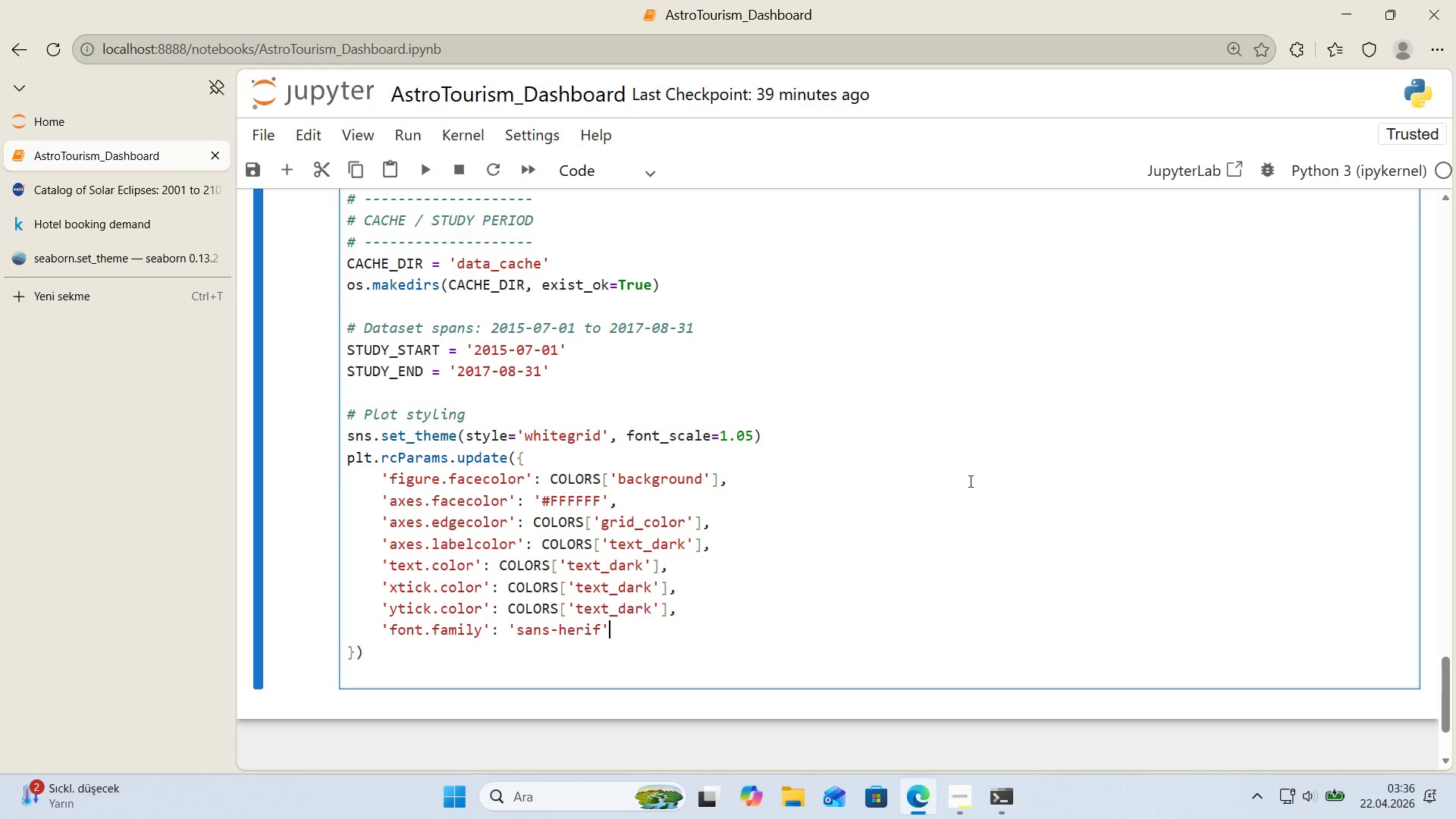 
key(Comma)
 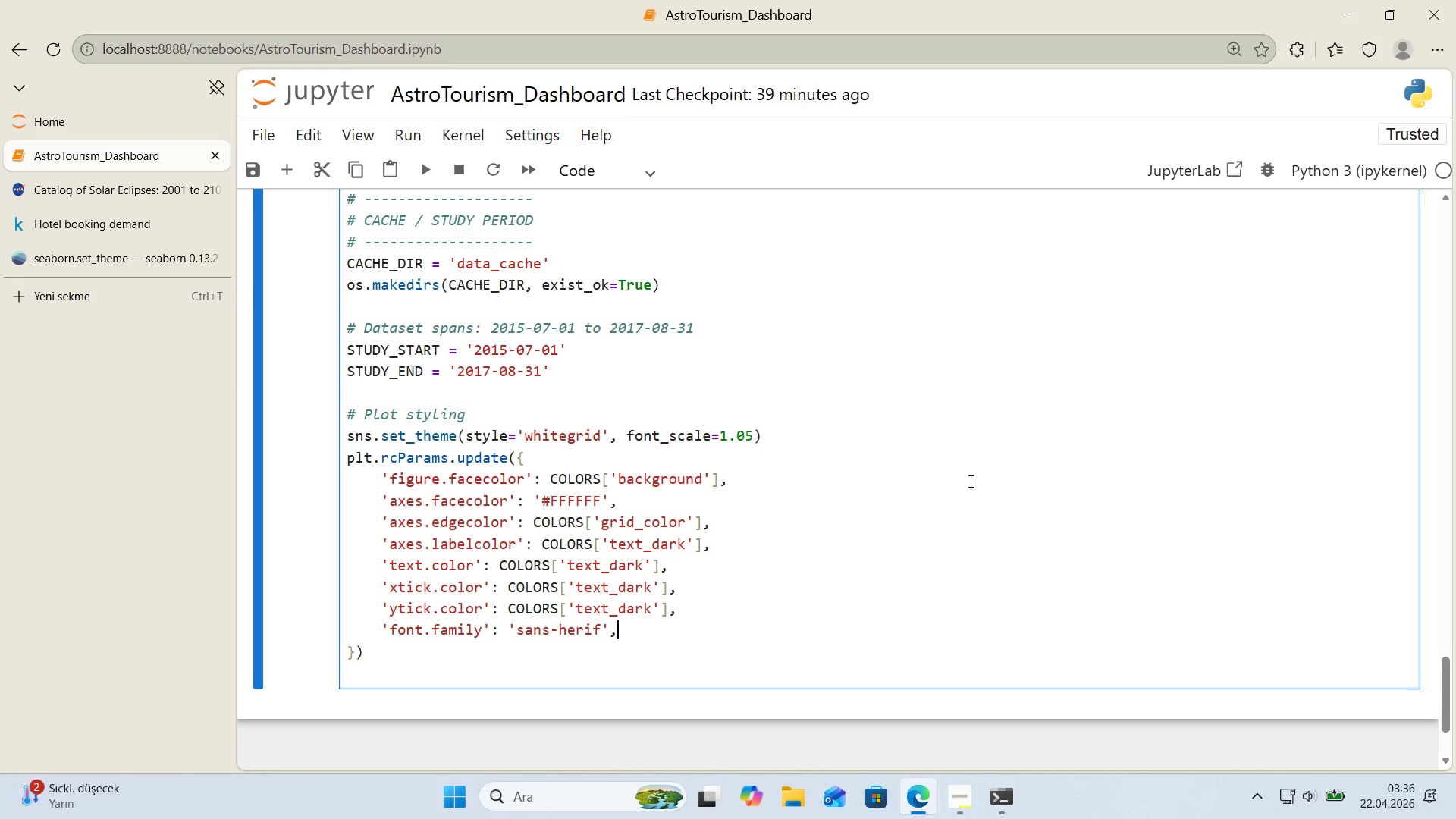 
key(Enter)
 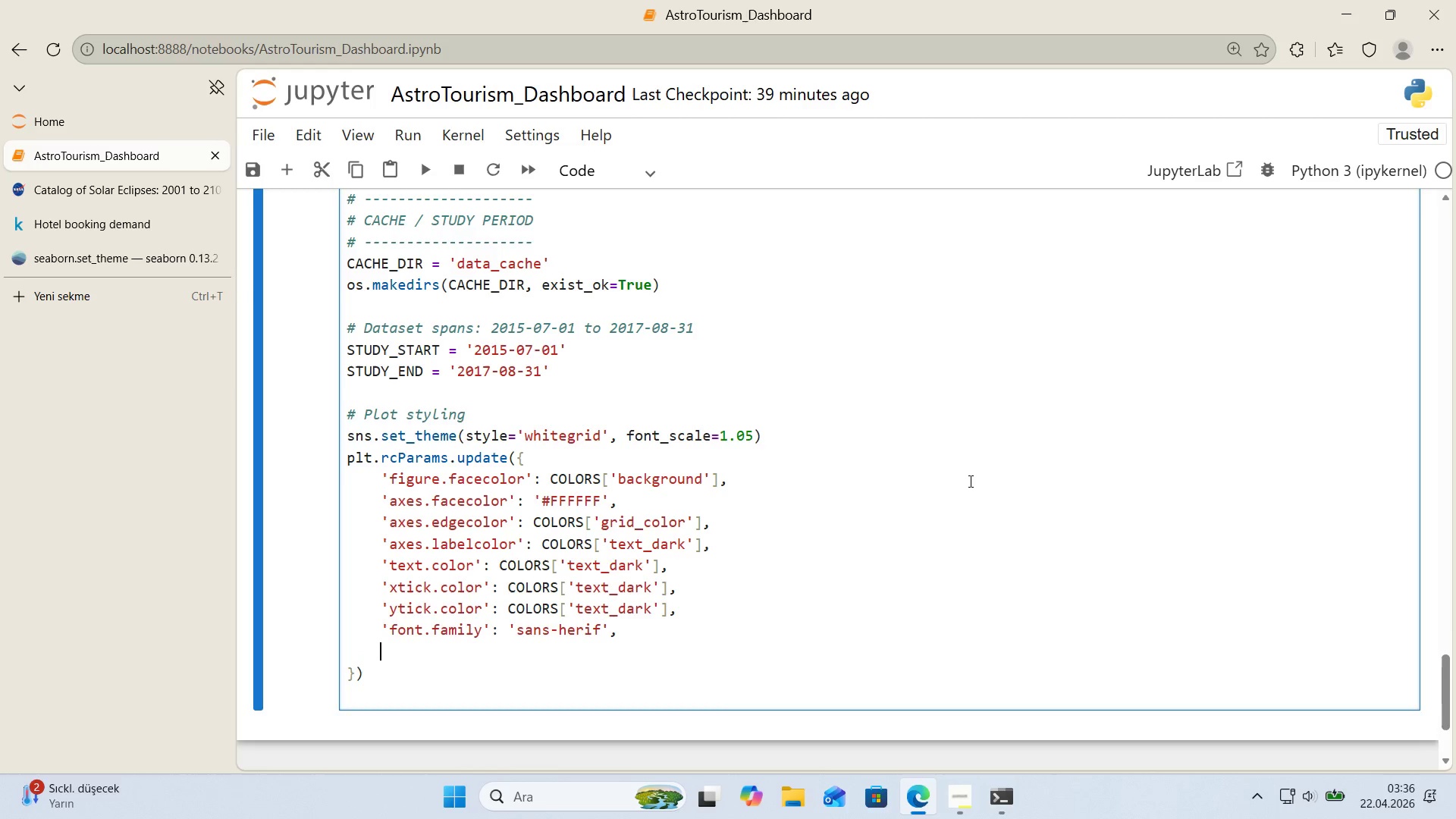 
type(@@)
 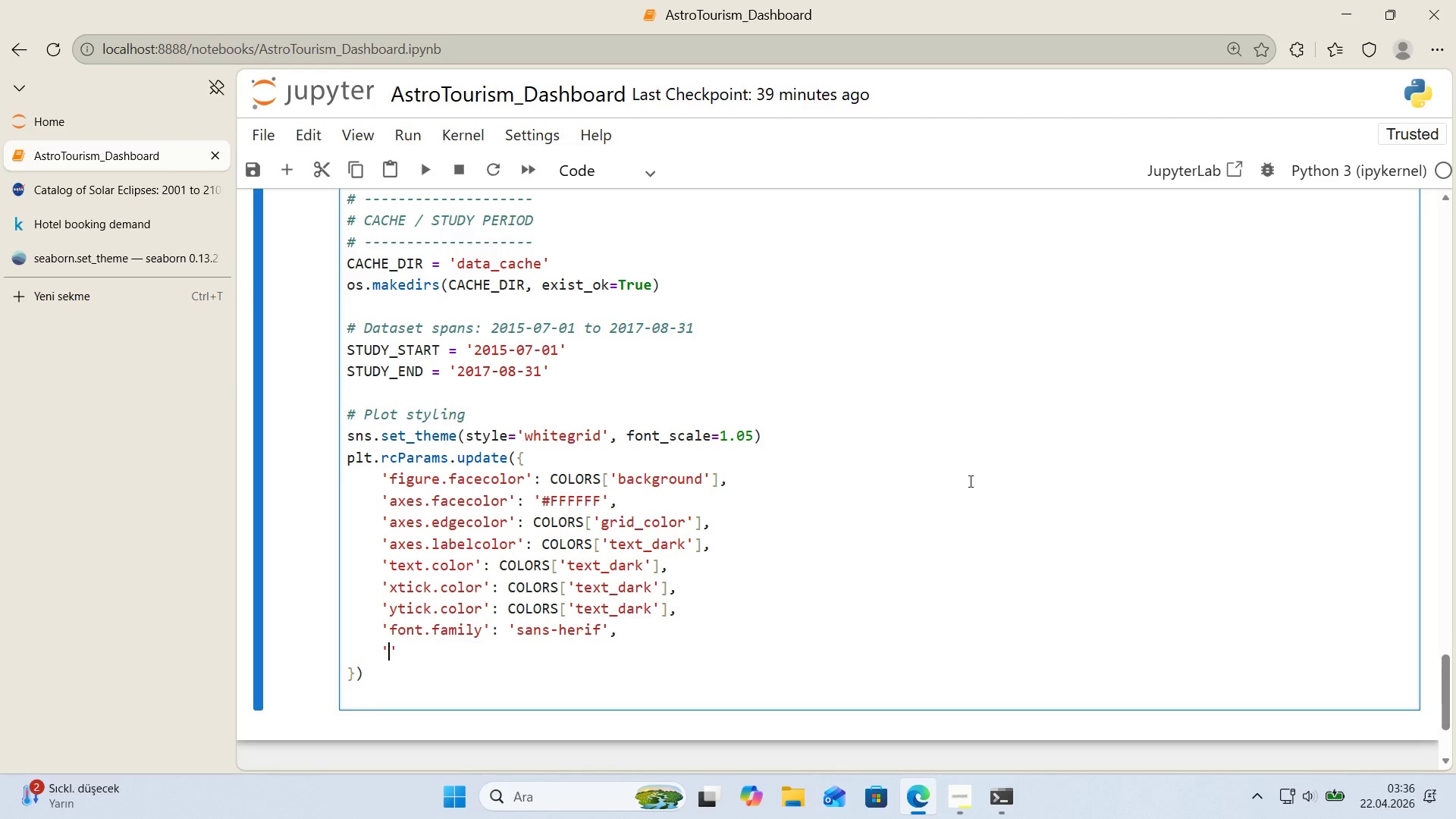 
key(ArrowLeft)
 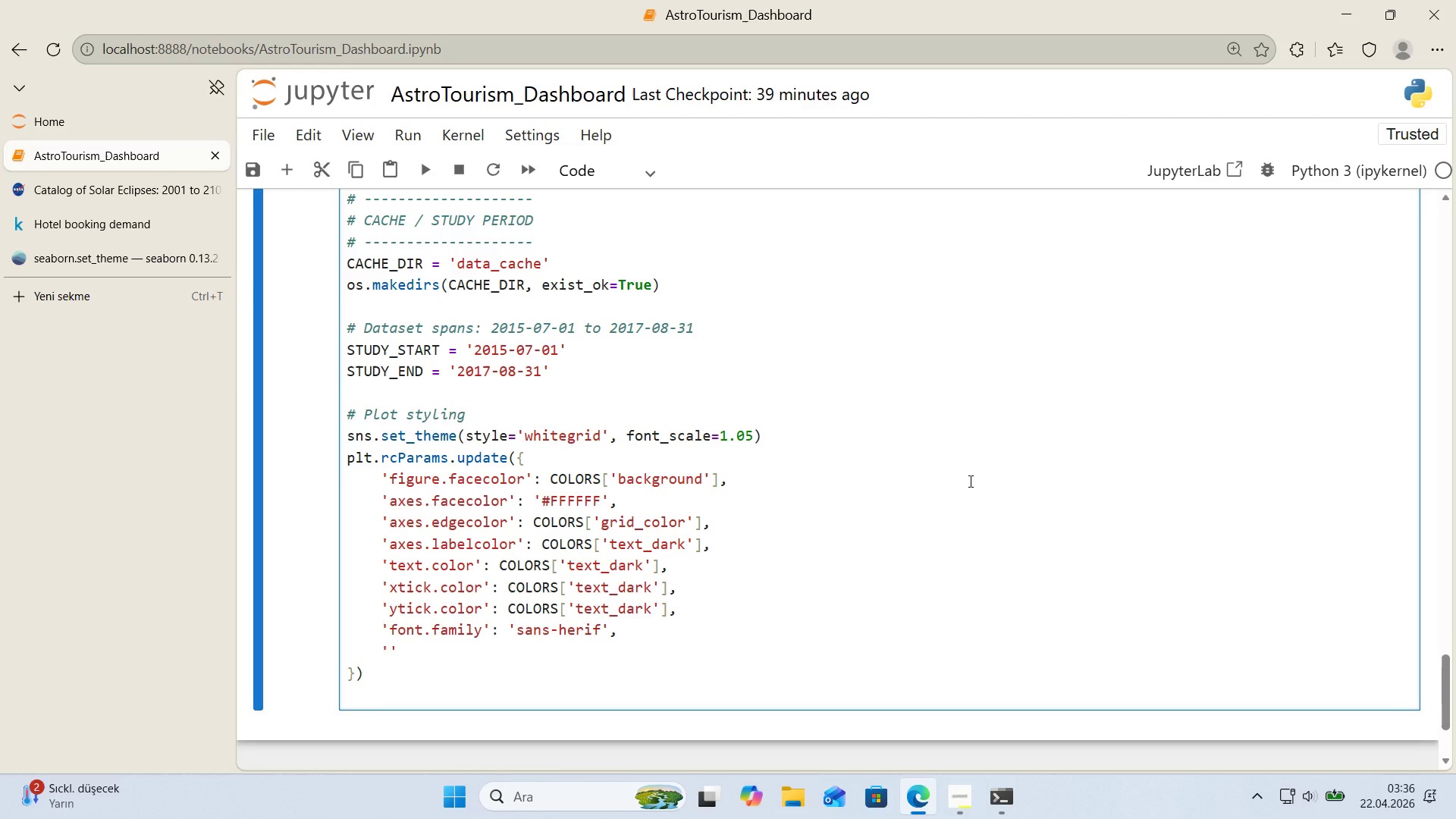 
type(f'gure.dp')
 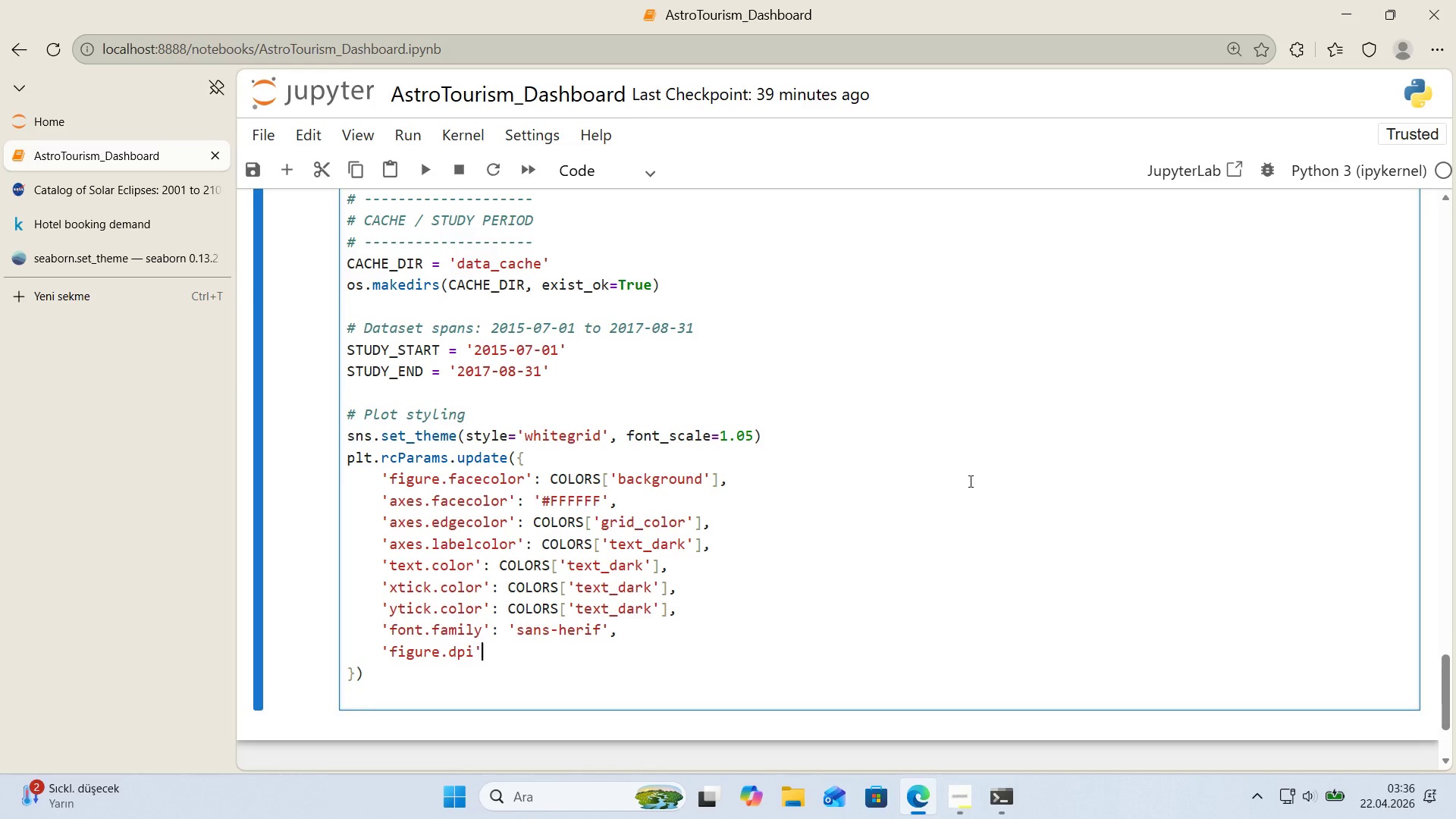 
key(ArrowRight)
 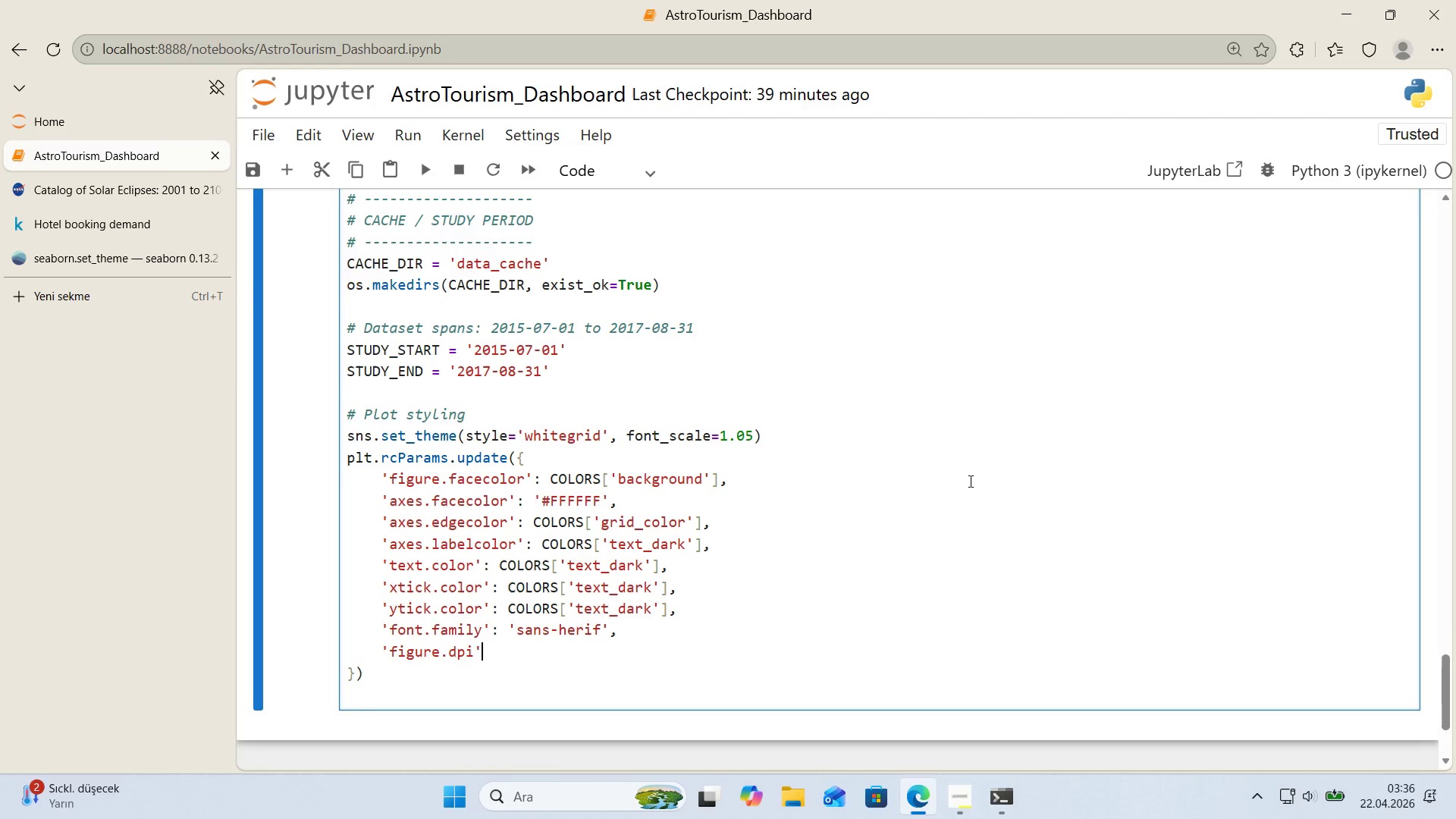 
type(> 130,)
 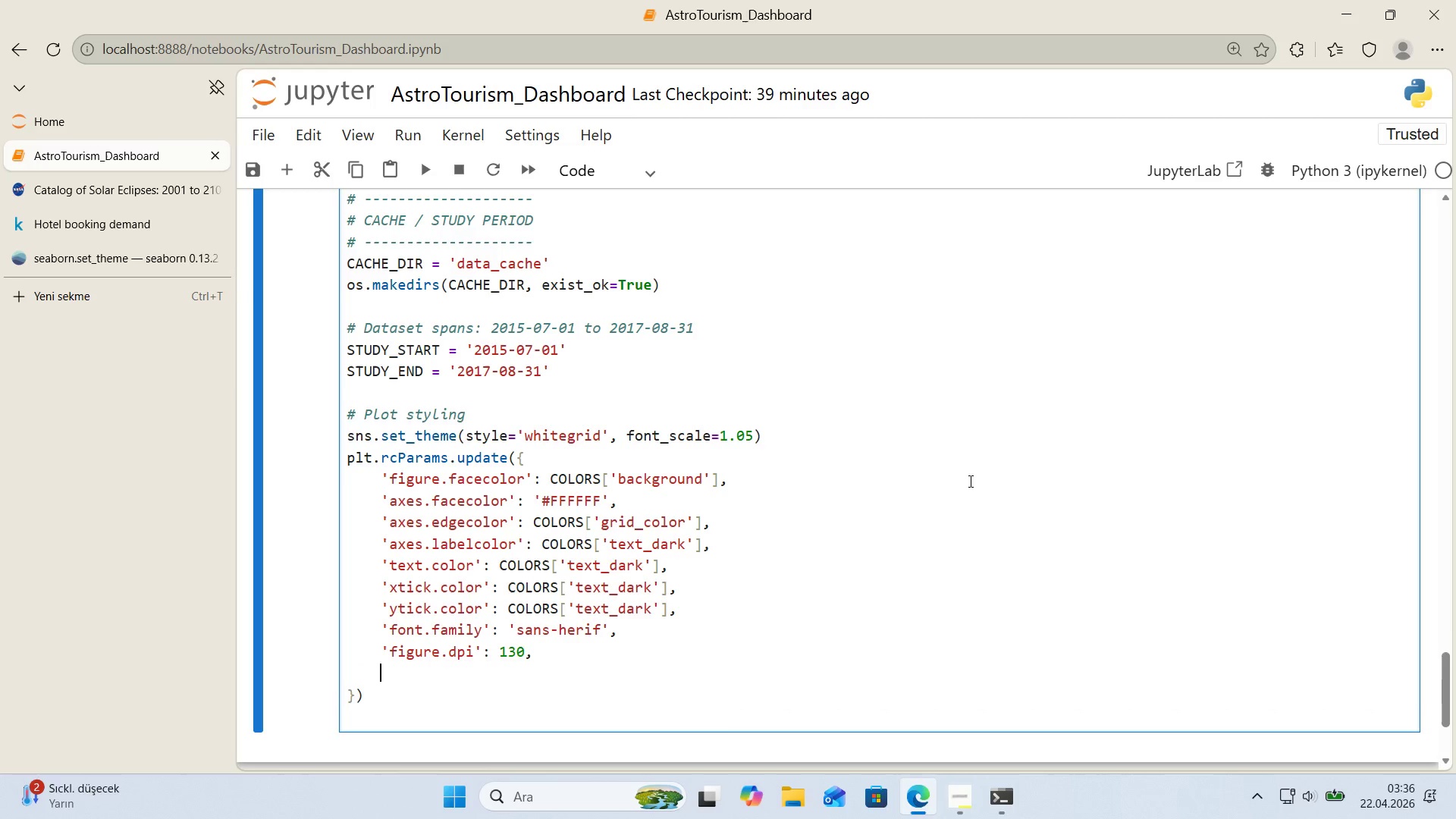 
key(Enter)
 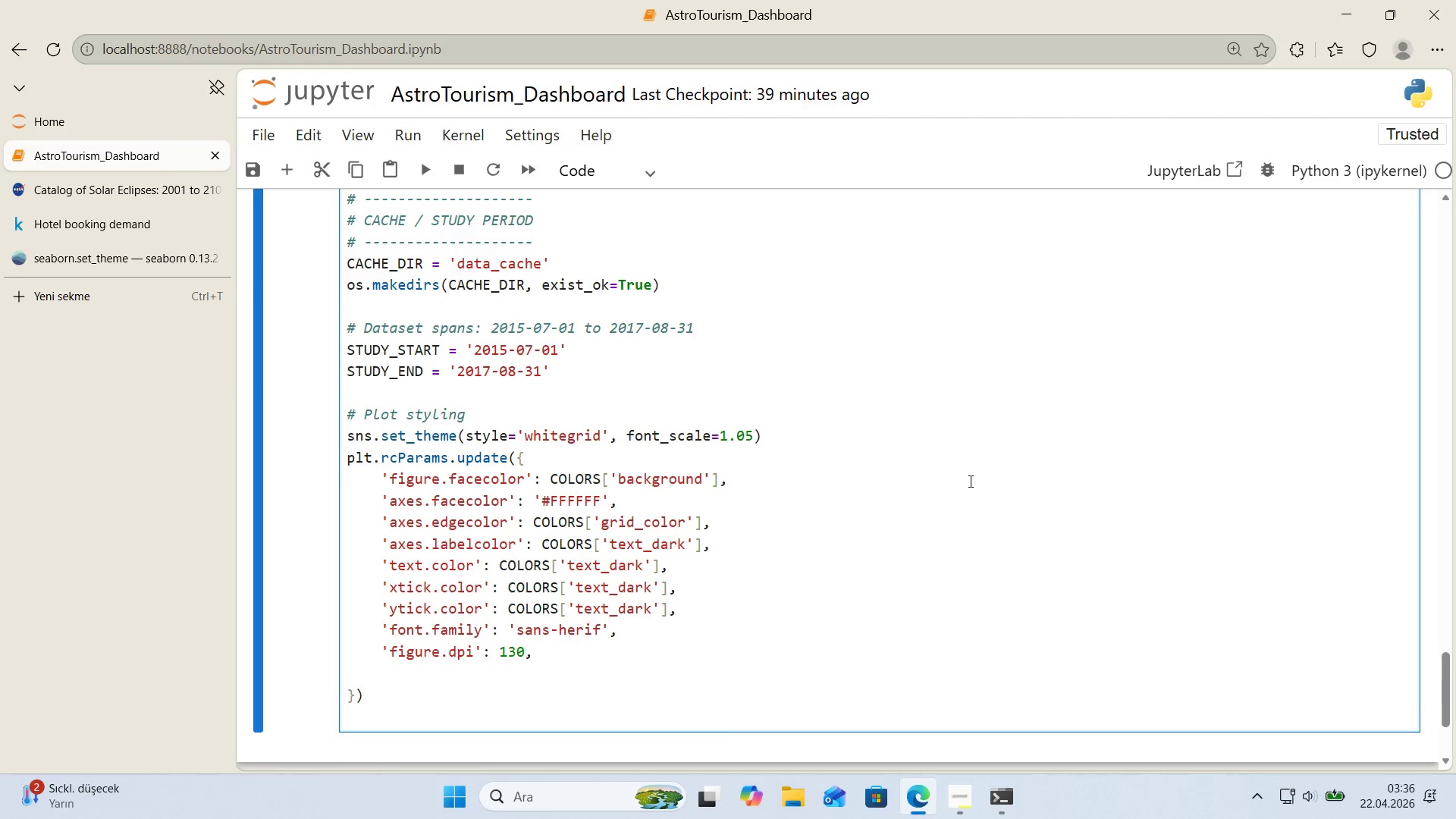 
type(@@)
 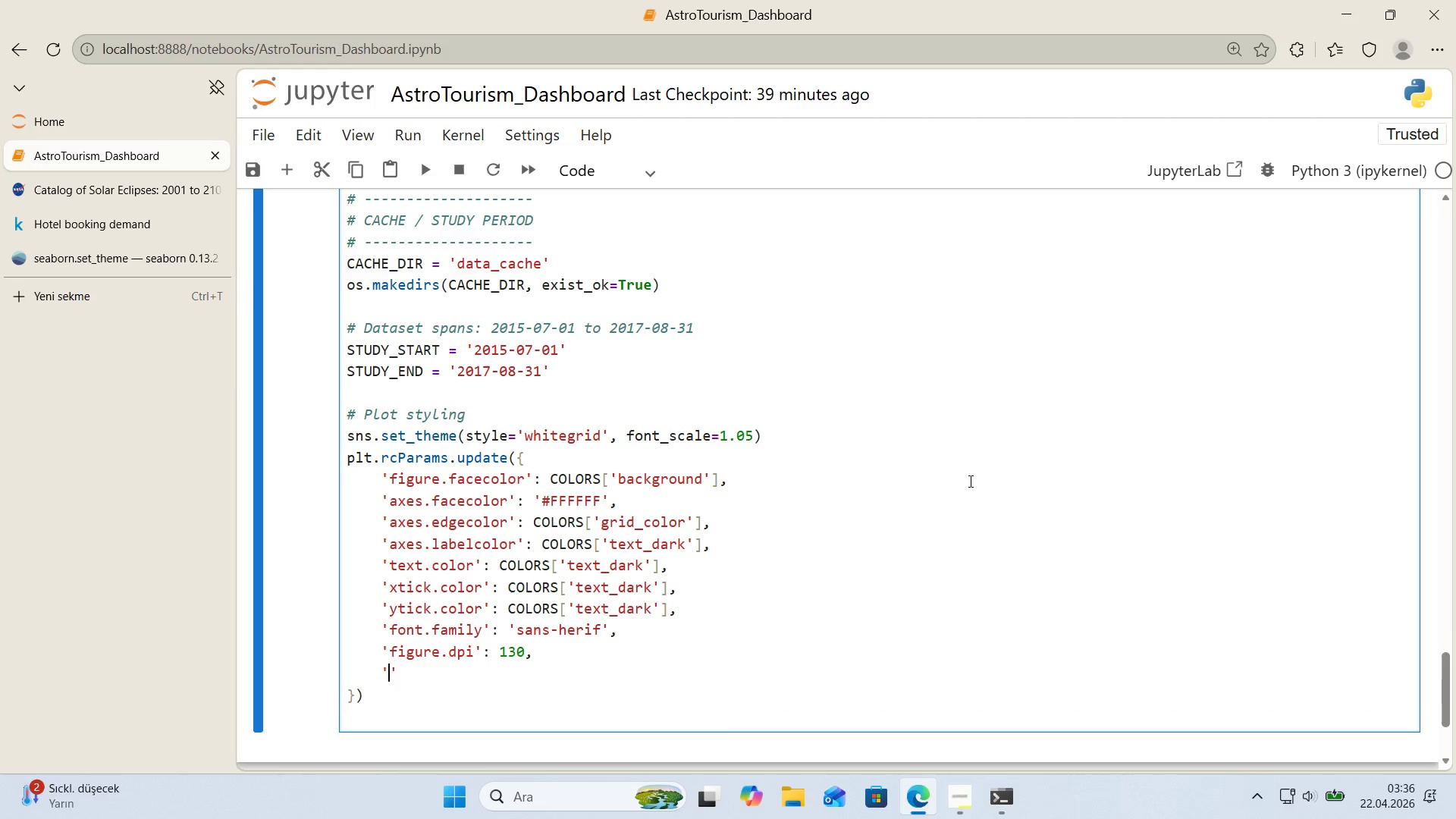 
key(ArrowLeft)
 